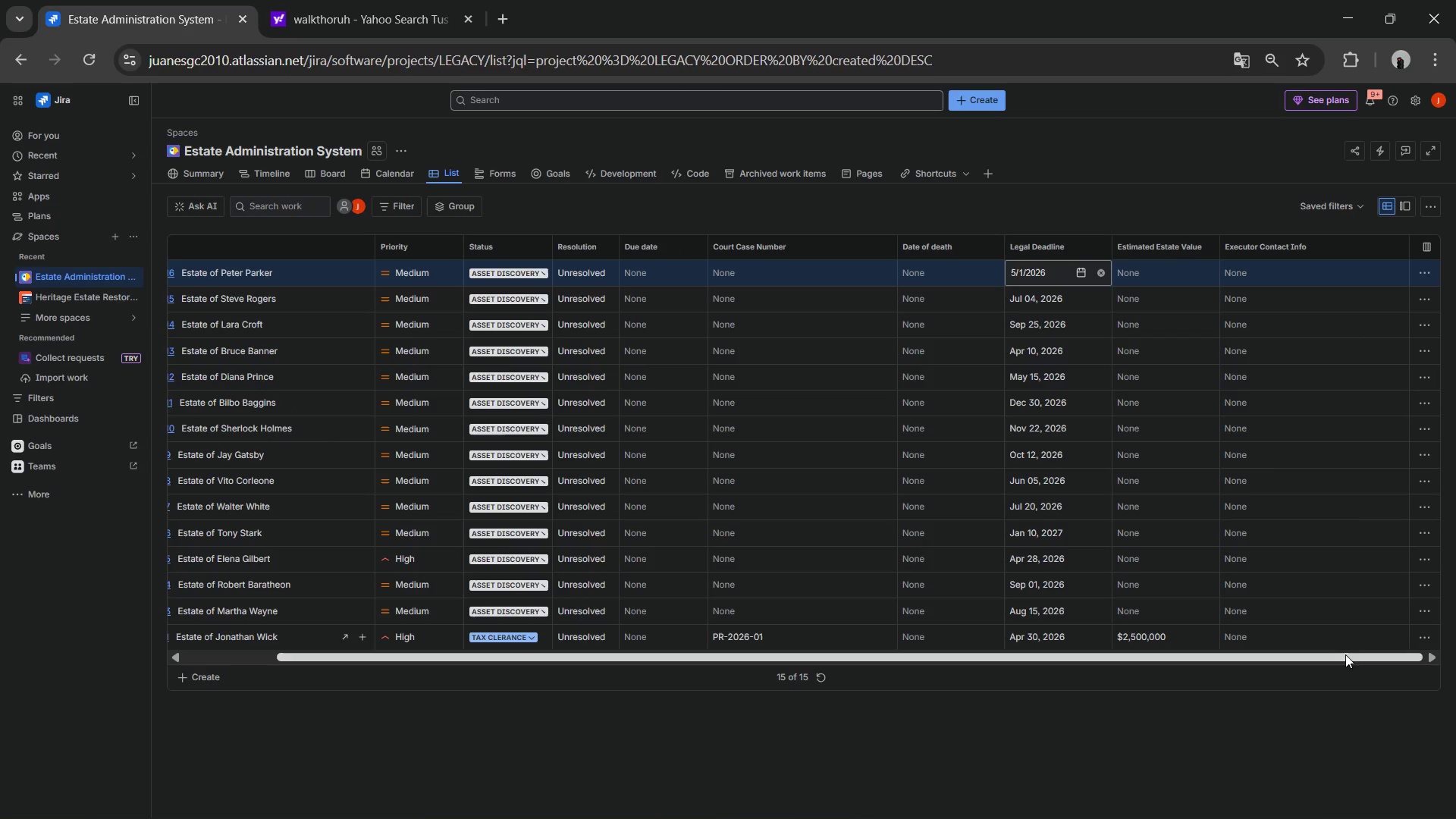 
left_click([1330, 632])
 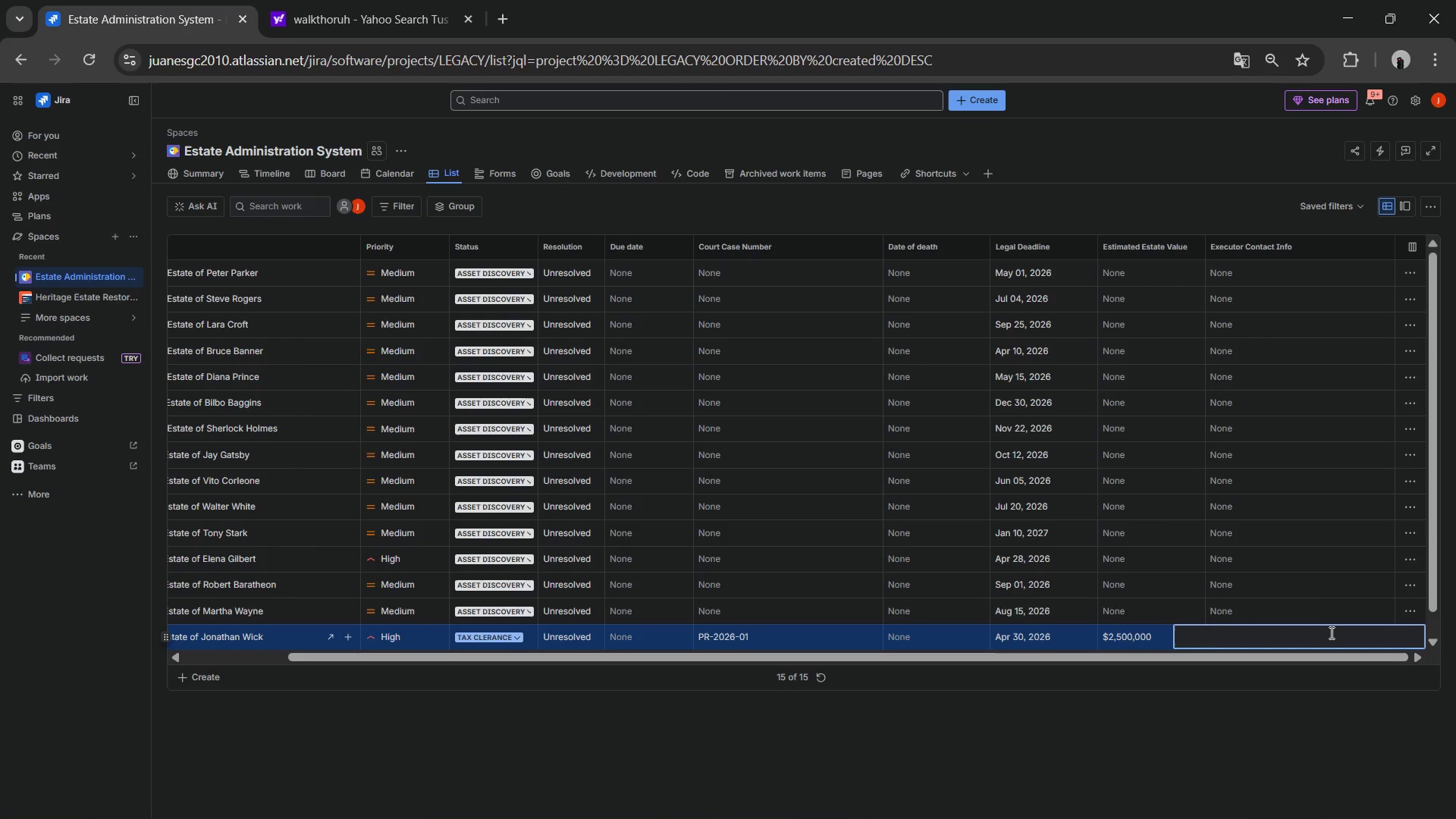 
type(Winston Scott)
 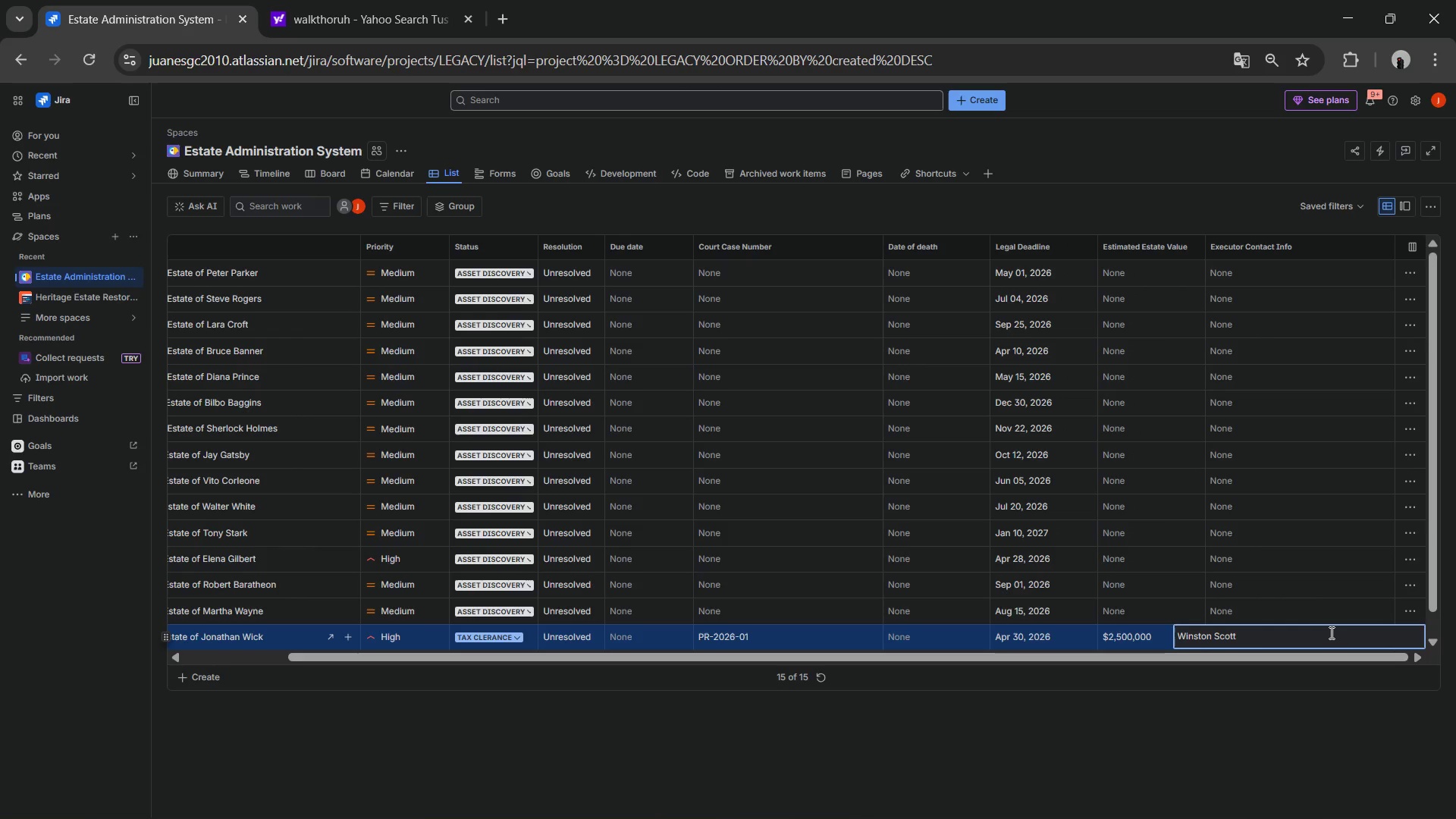 
key(Enter)
 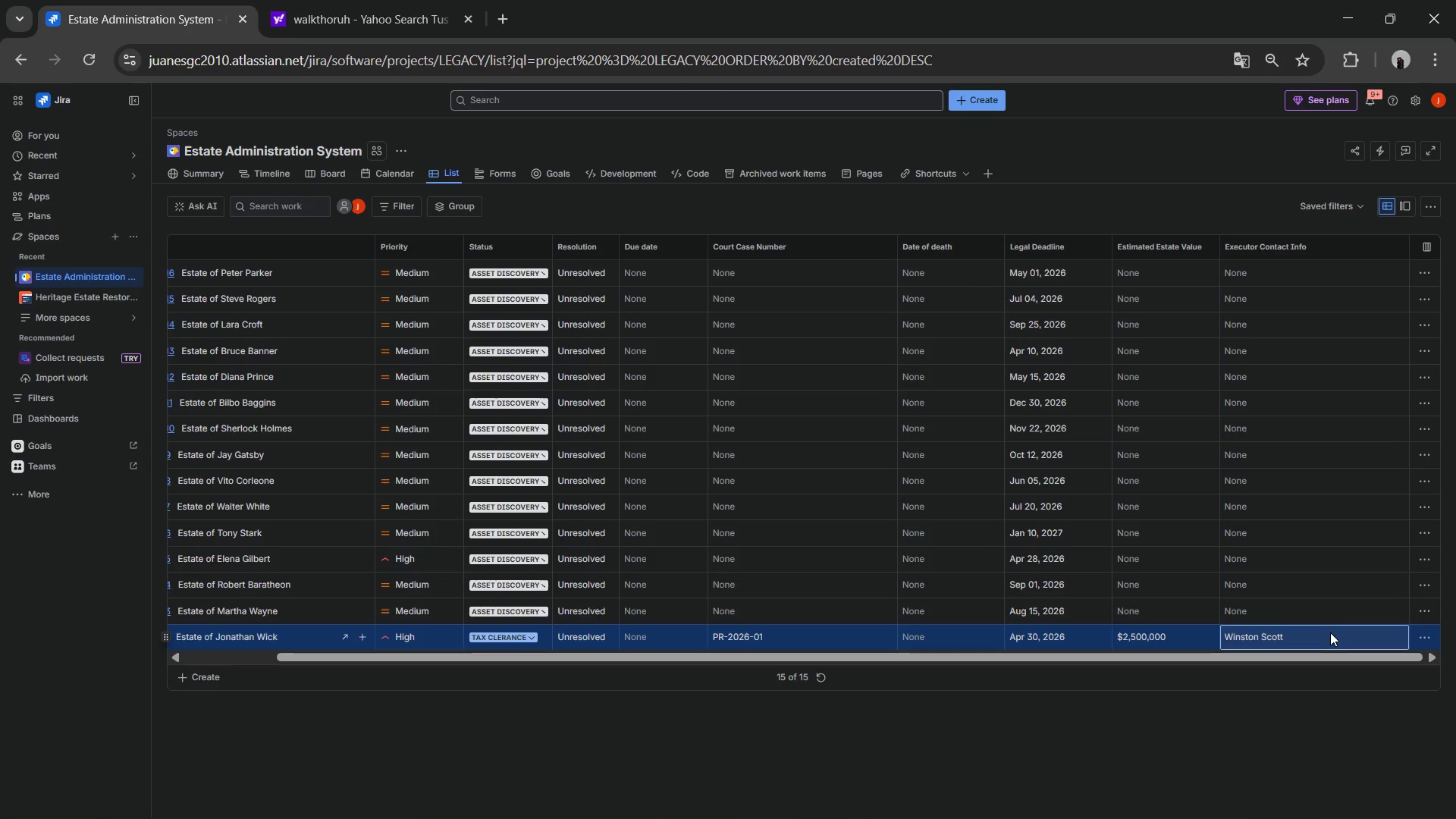 
left_click([1313, 622])
 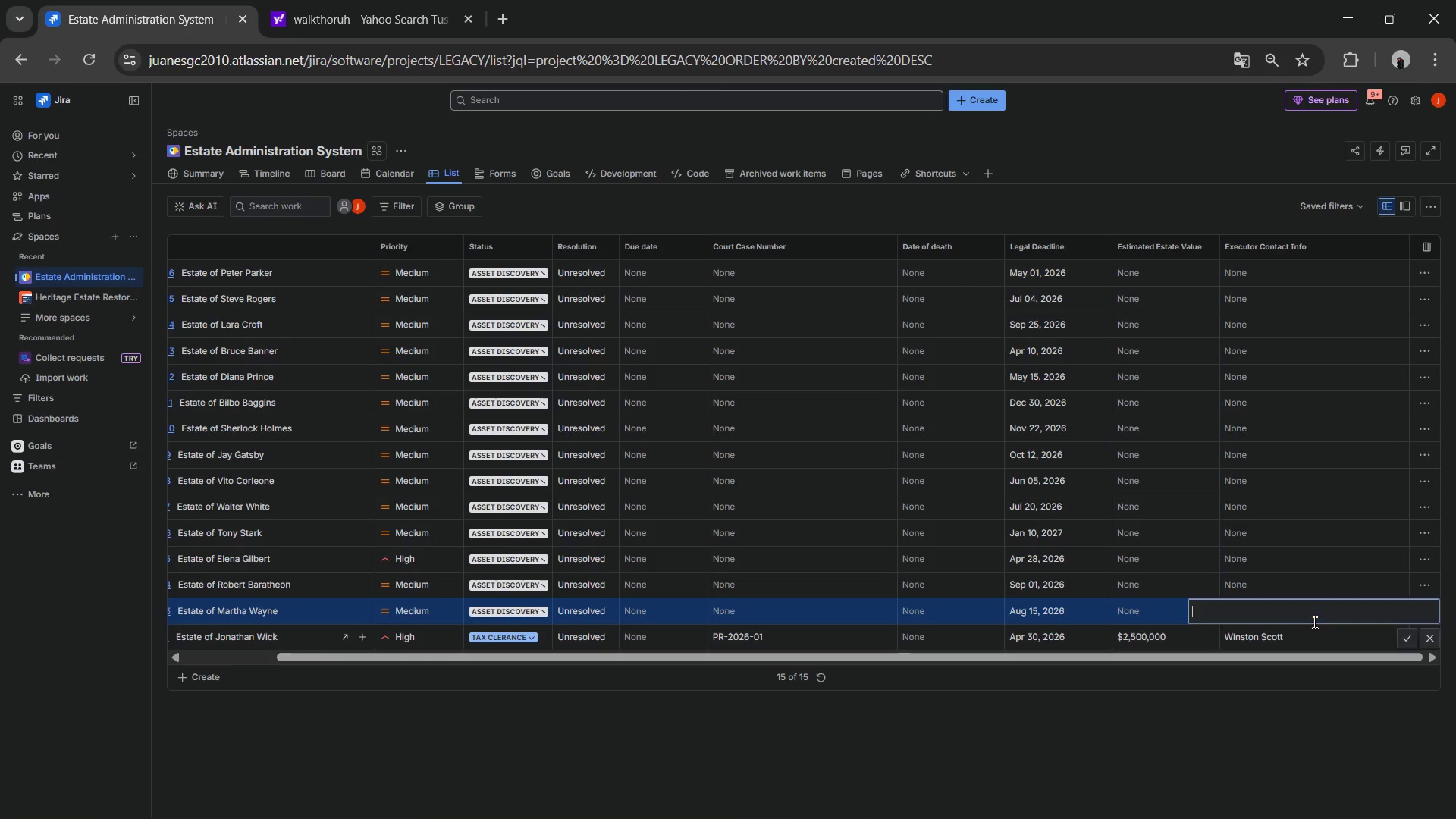 
key(Shift+ShiftLeft)
 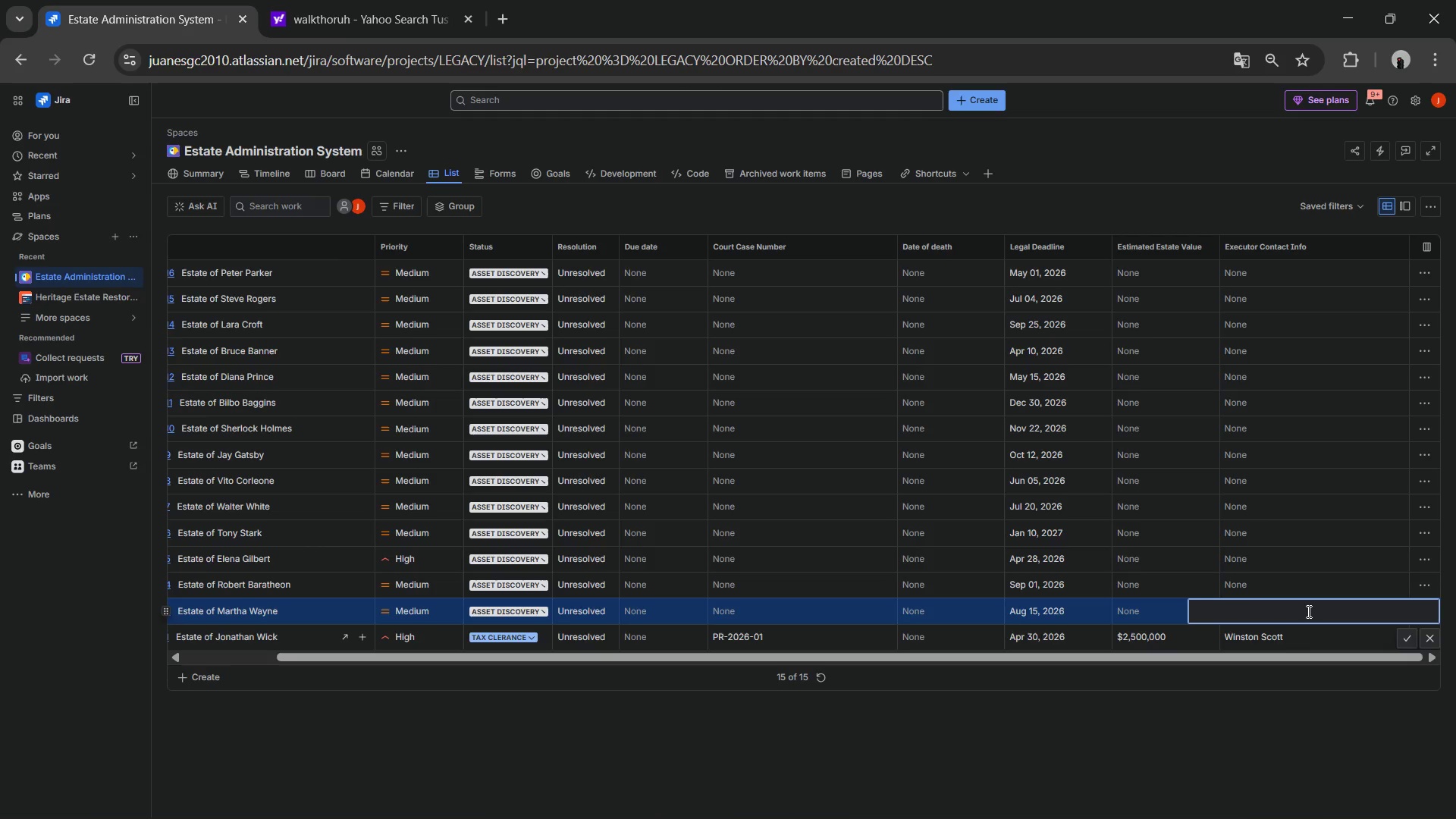 
double_click([1307, 611])
 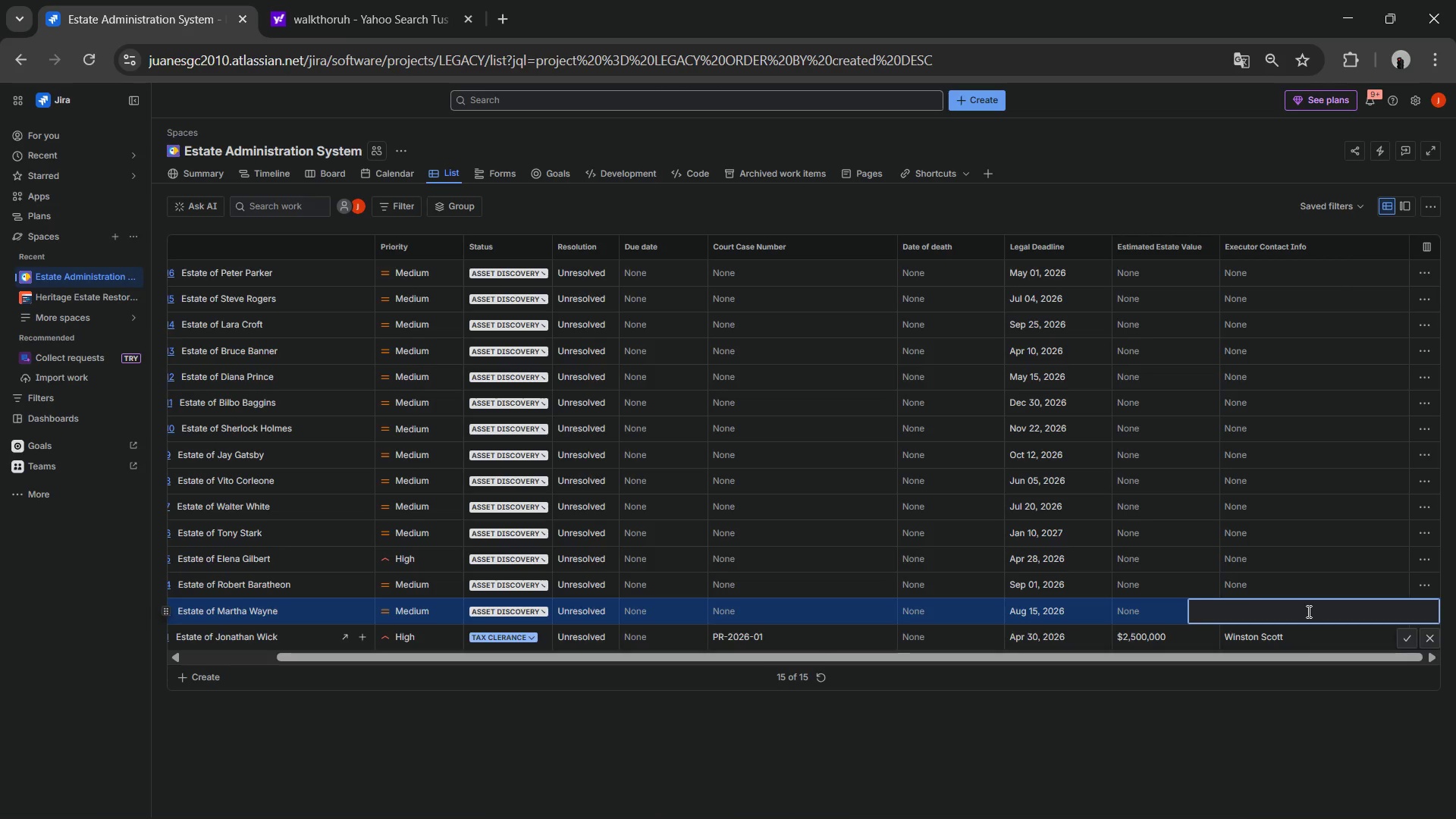 
type(A`)
key(Backspace)
type(lfred Pennyworth)
 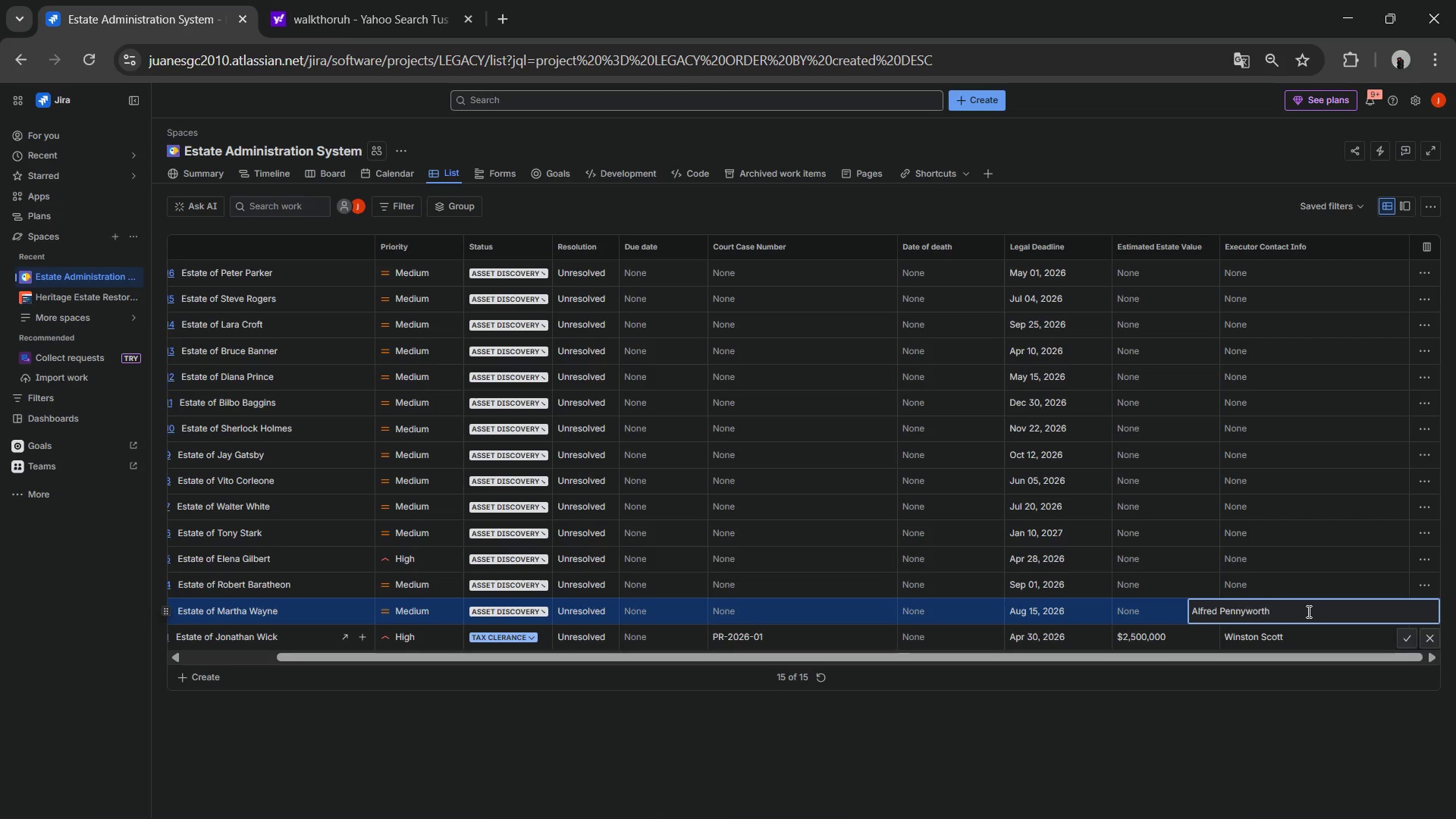 
key(Enter)
 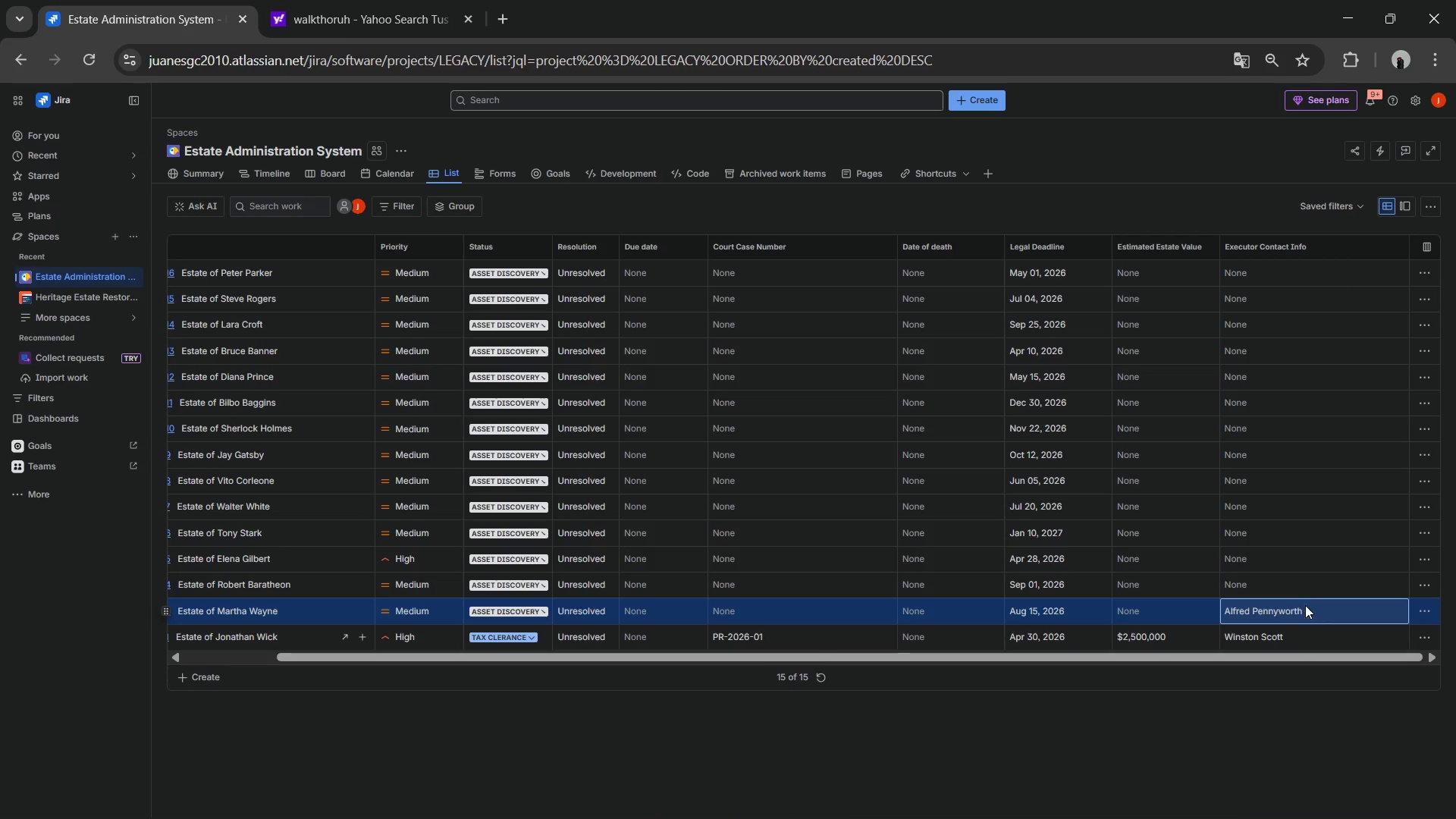 
left_click([1295, 587])
 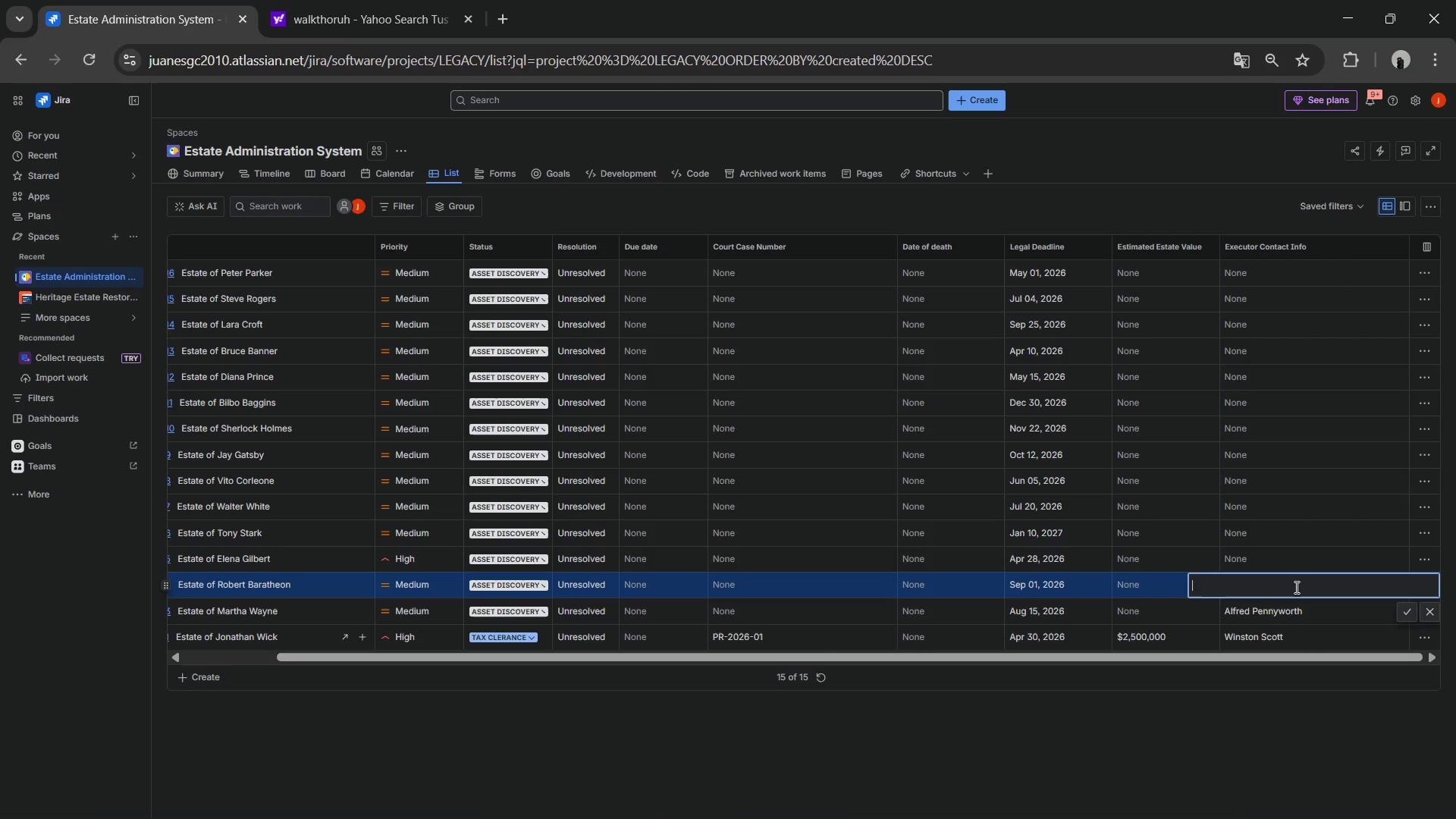 
type(Edd)
 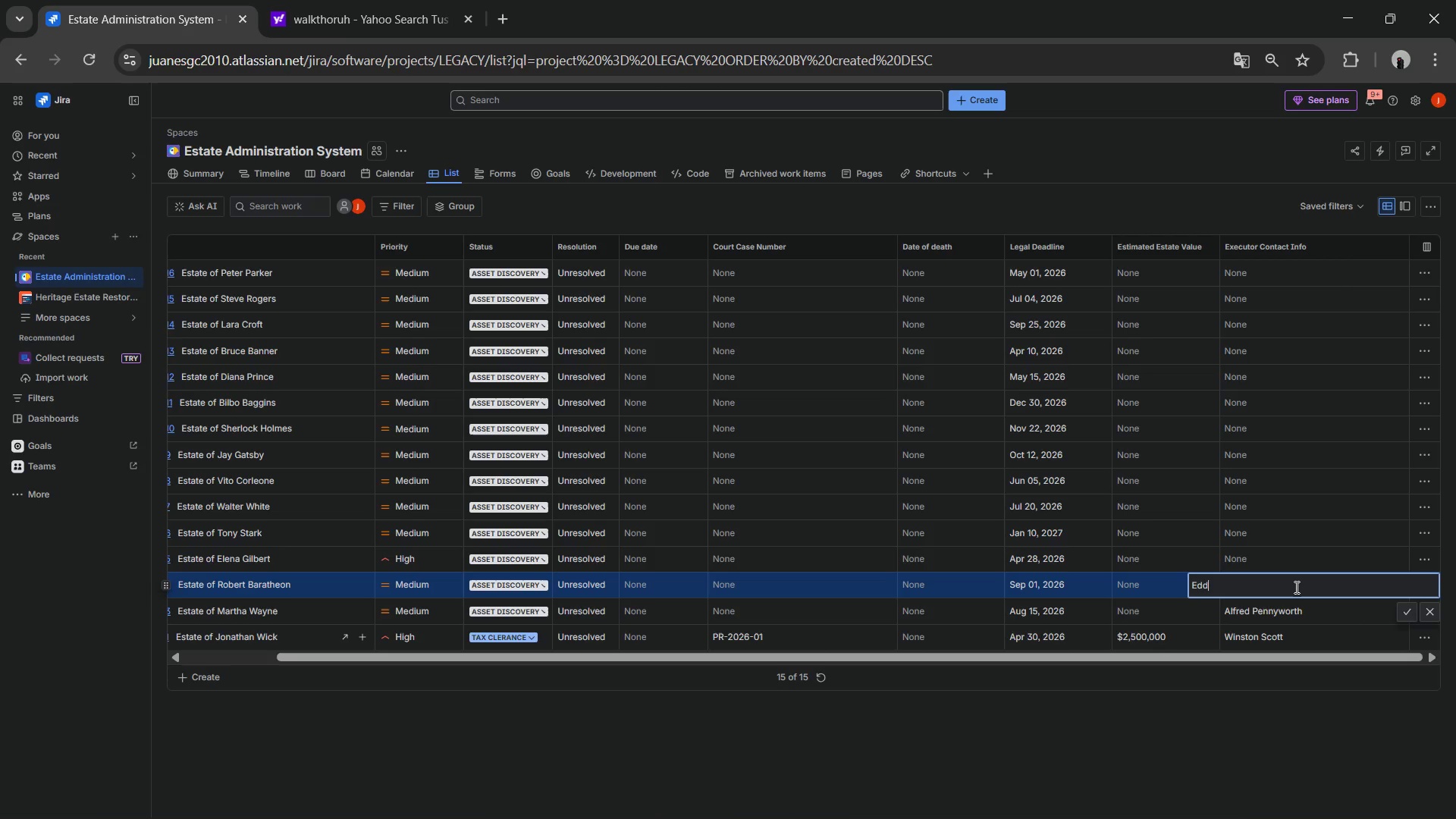 
type(dard stark)
 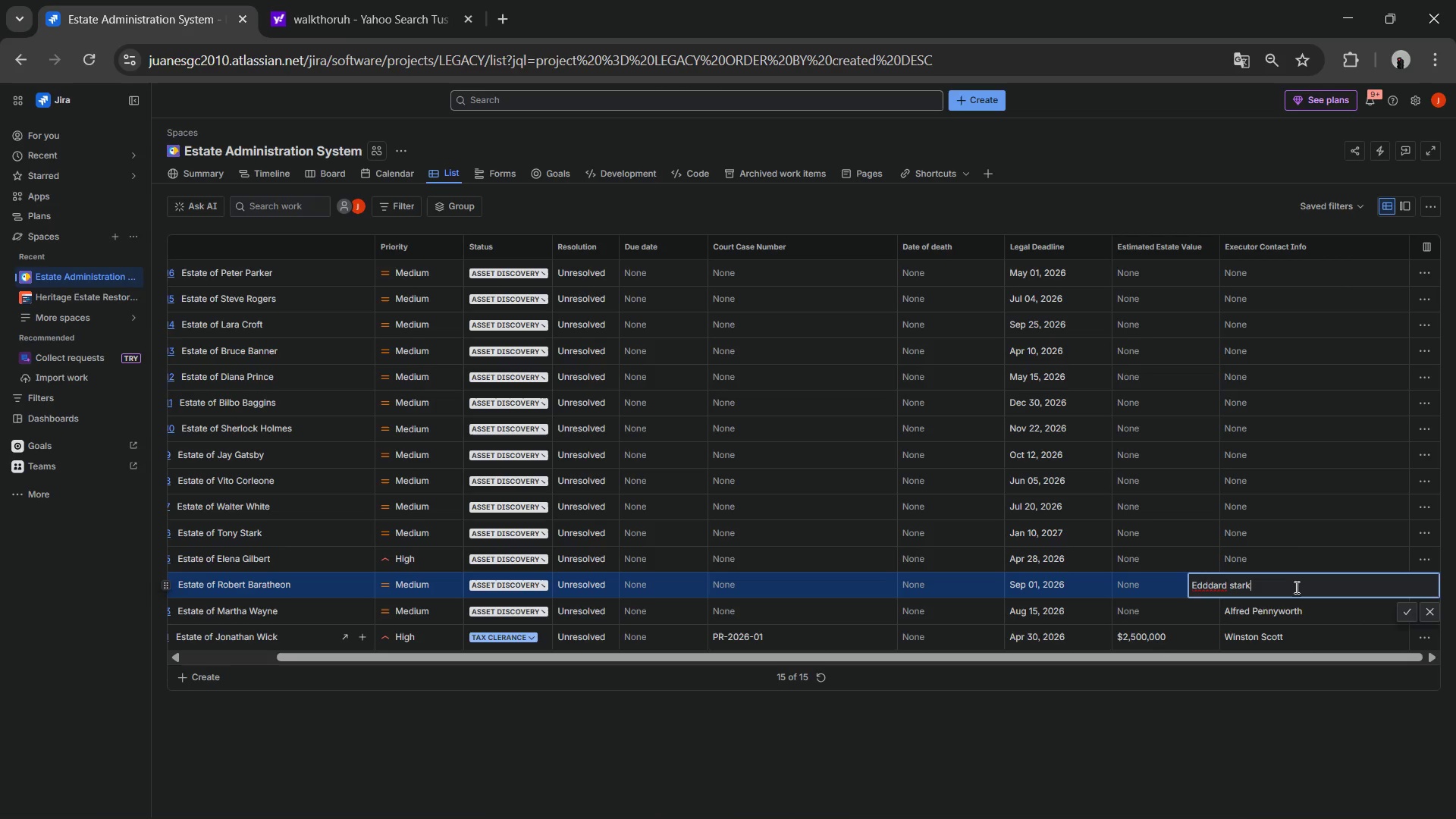 
key(ArrowLeft)
 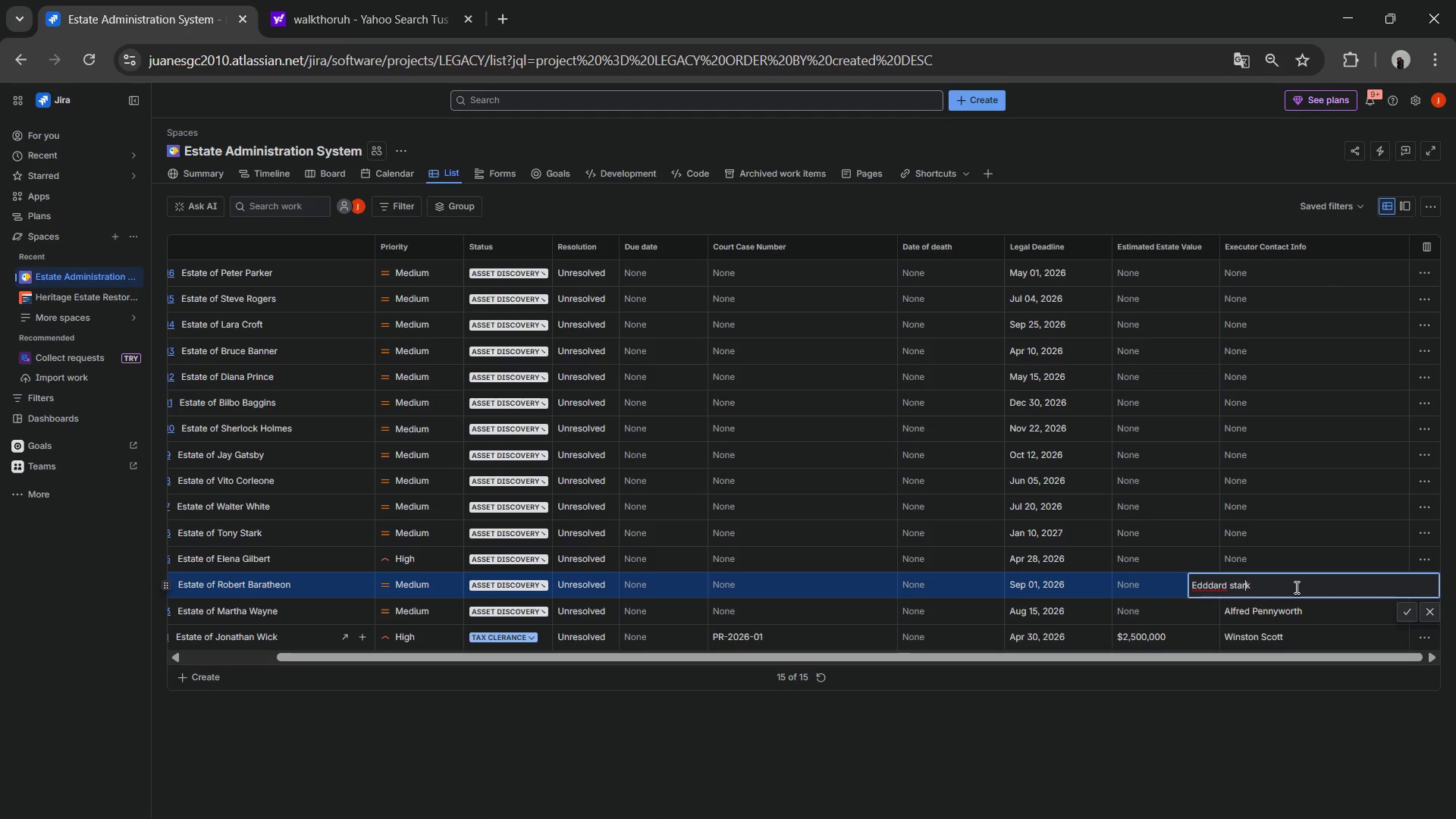 
key(ArrowLeft)
 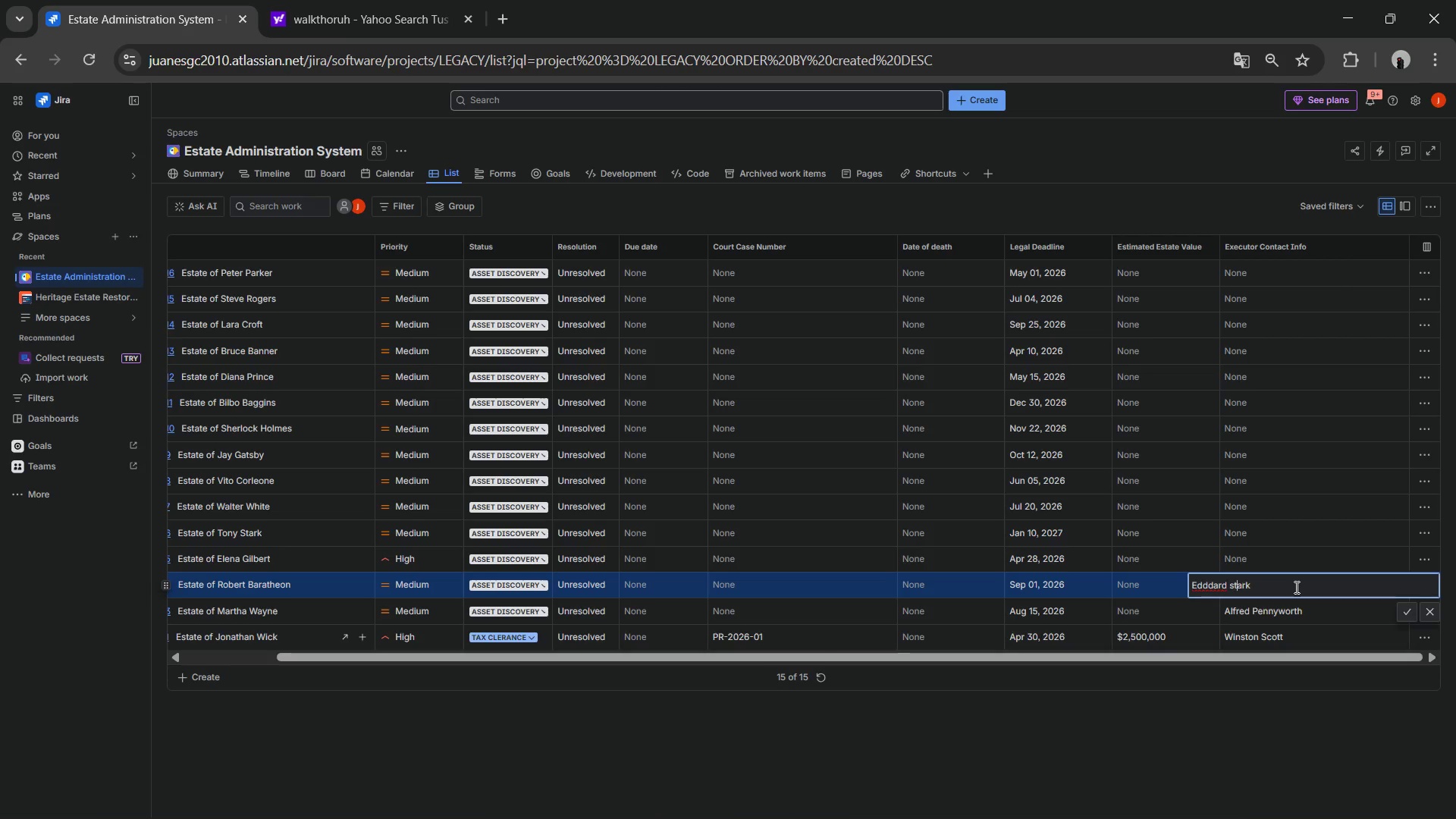 
key(ArrowLeft)
 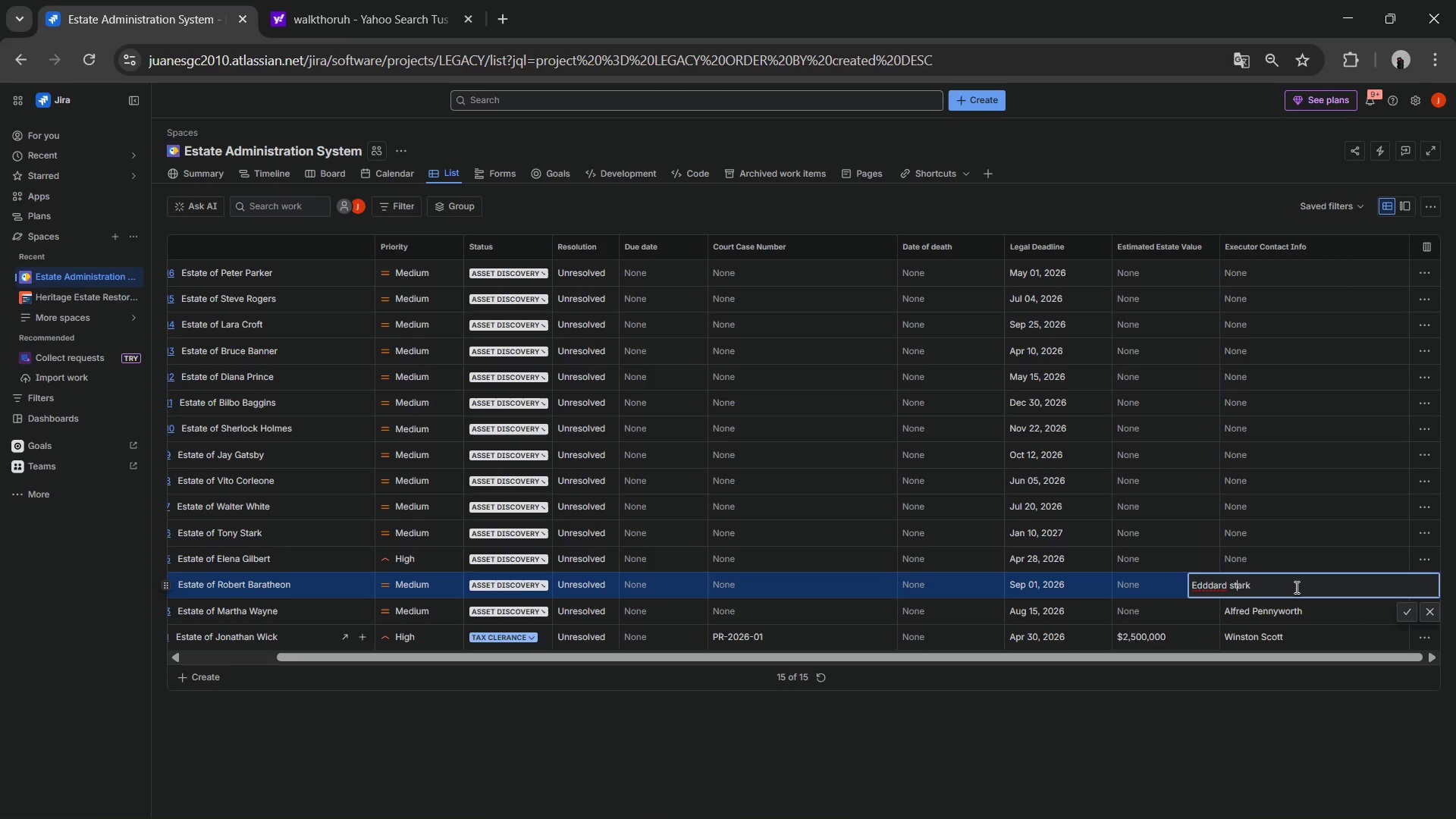 
key(ArrowLeft)
 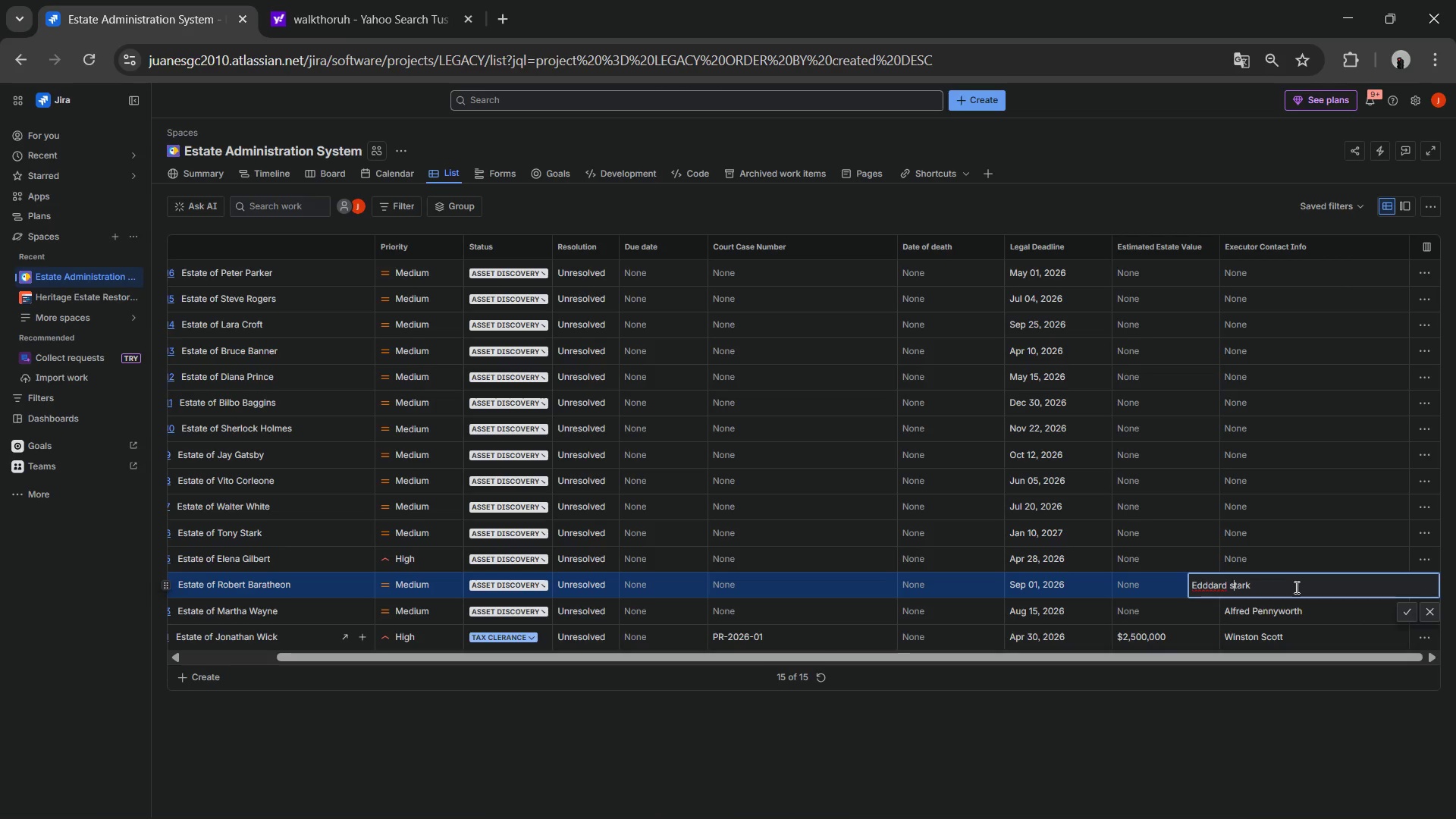 
key(Shift+Backspace)
 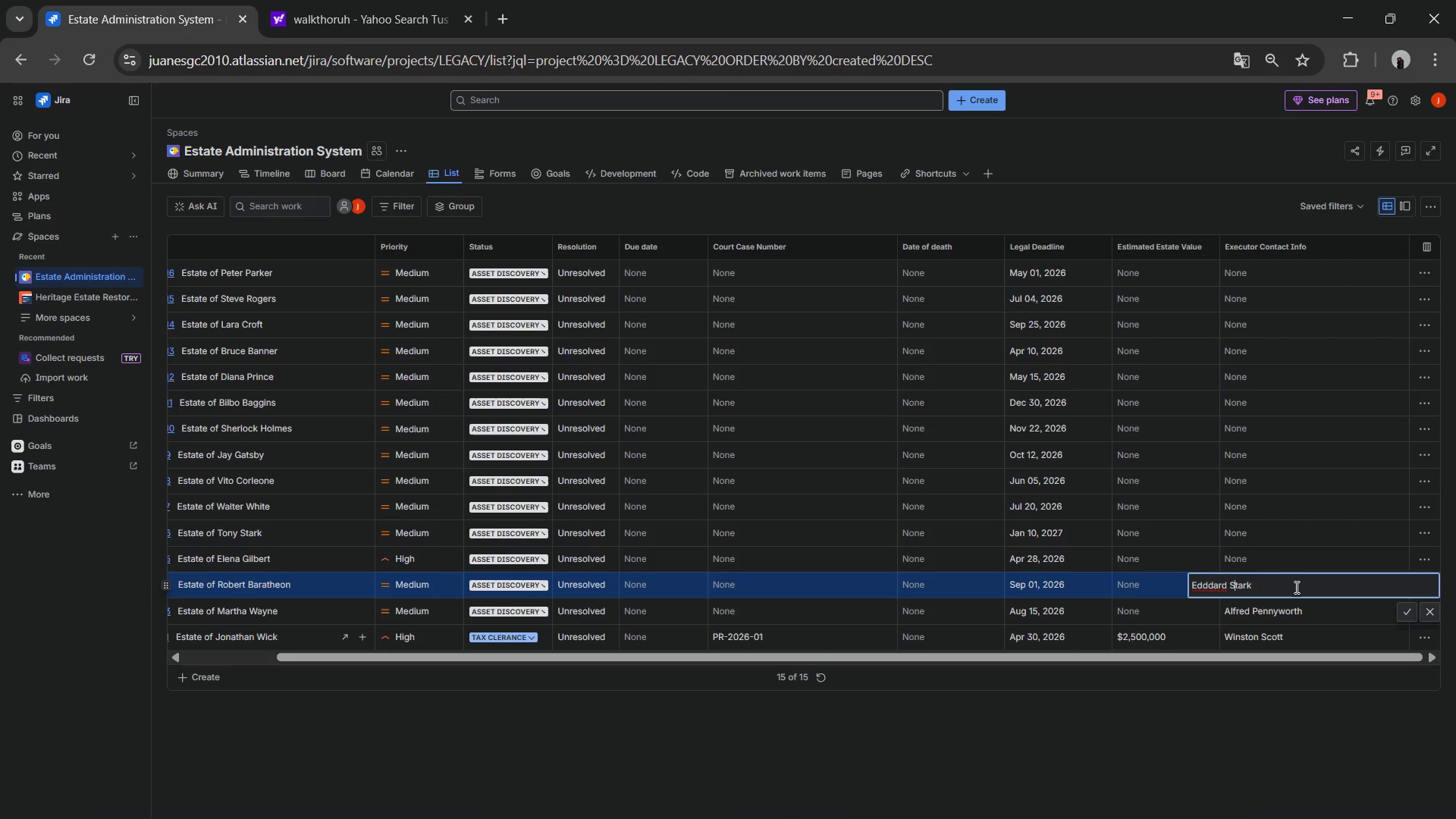 
key(Shift+S)
 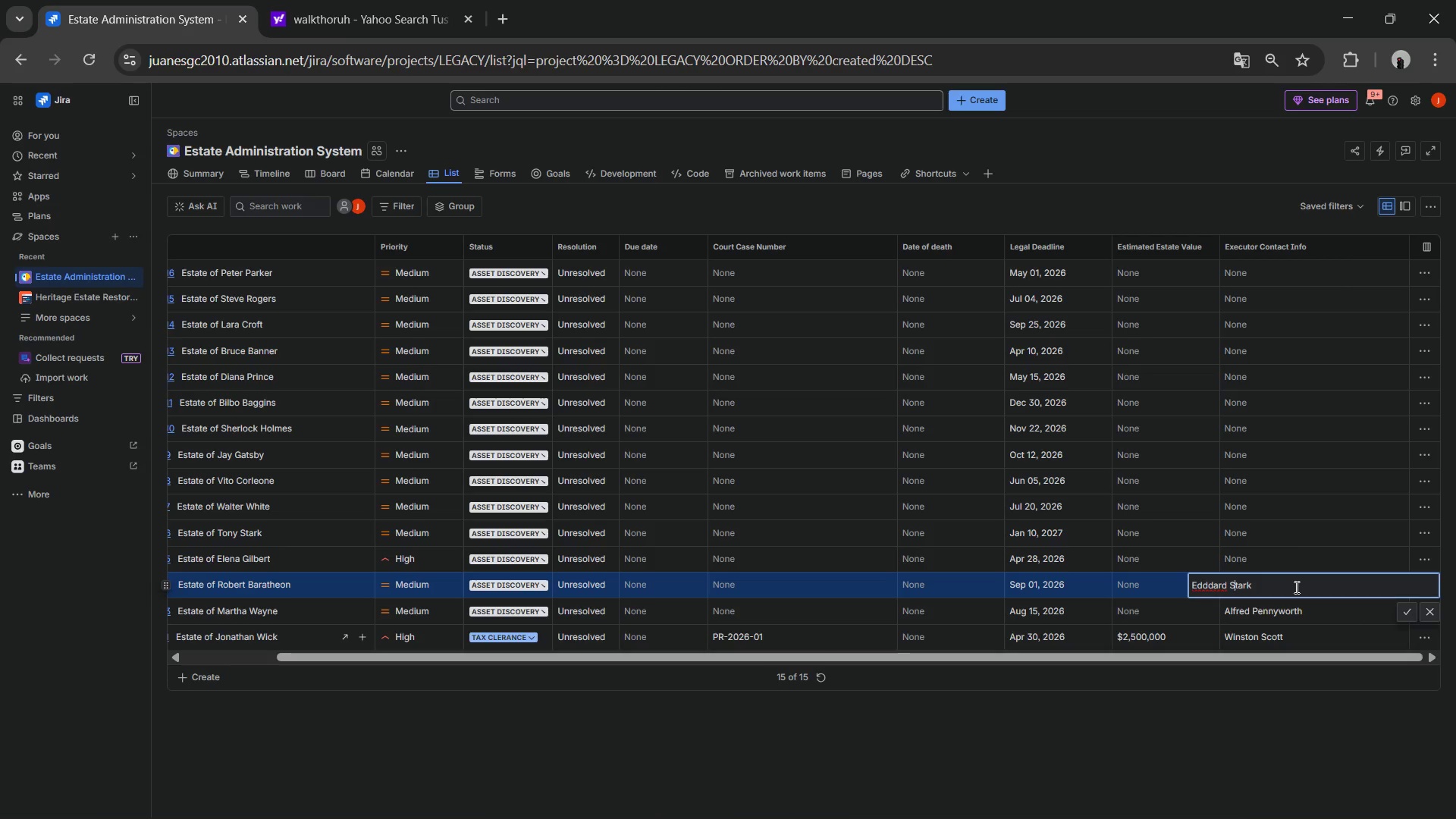 
key(ArrowLeft)
 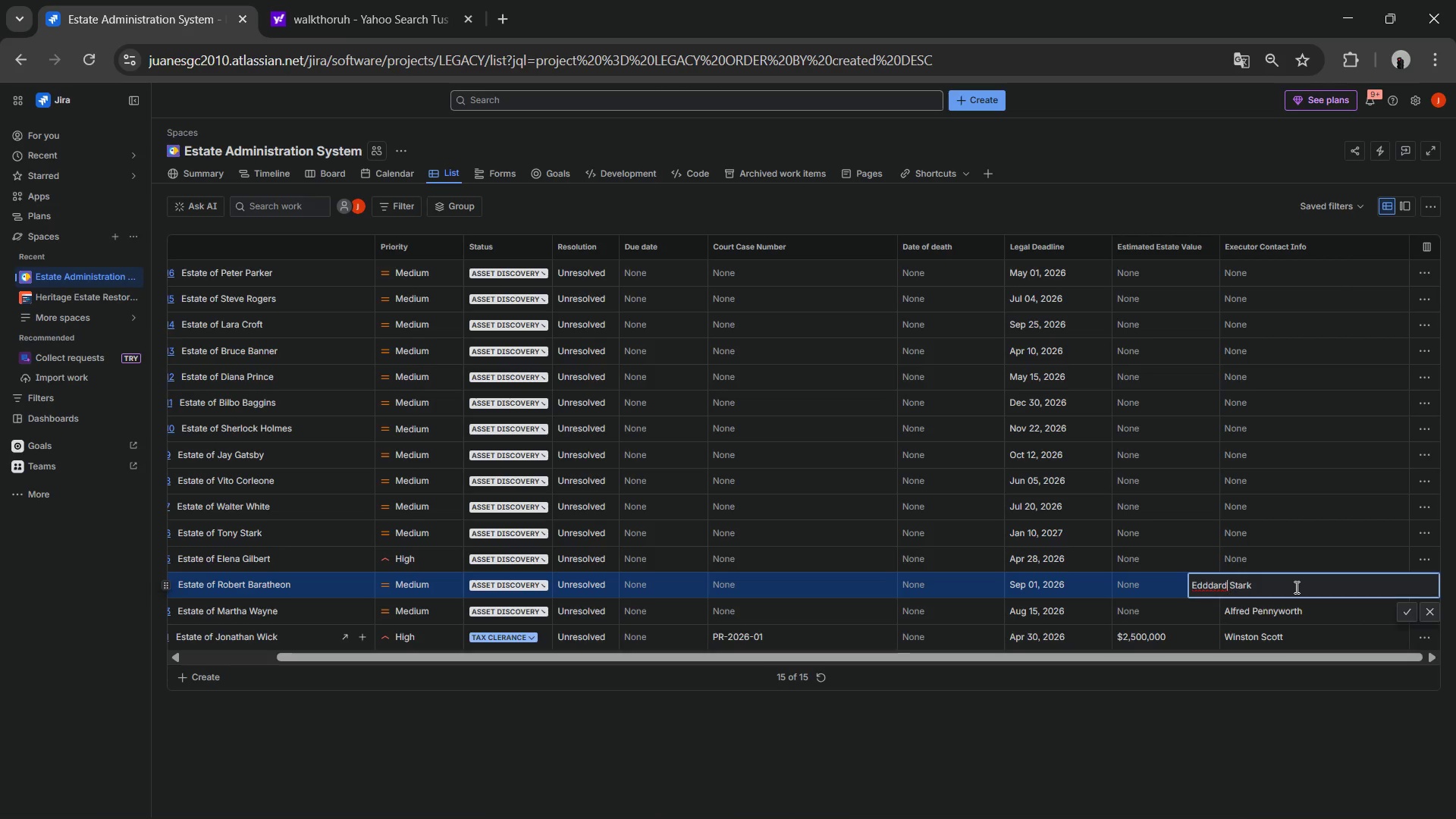 
key(ArrowLeft)
 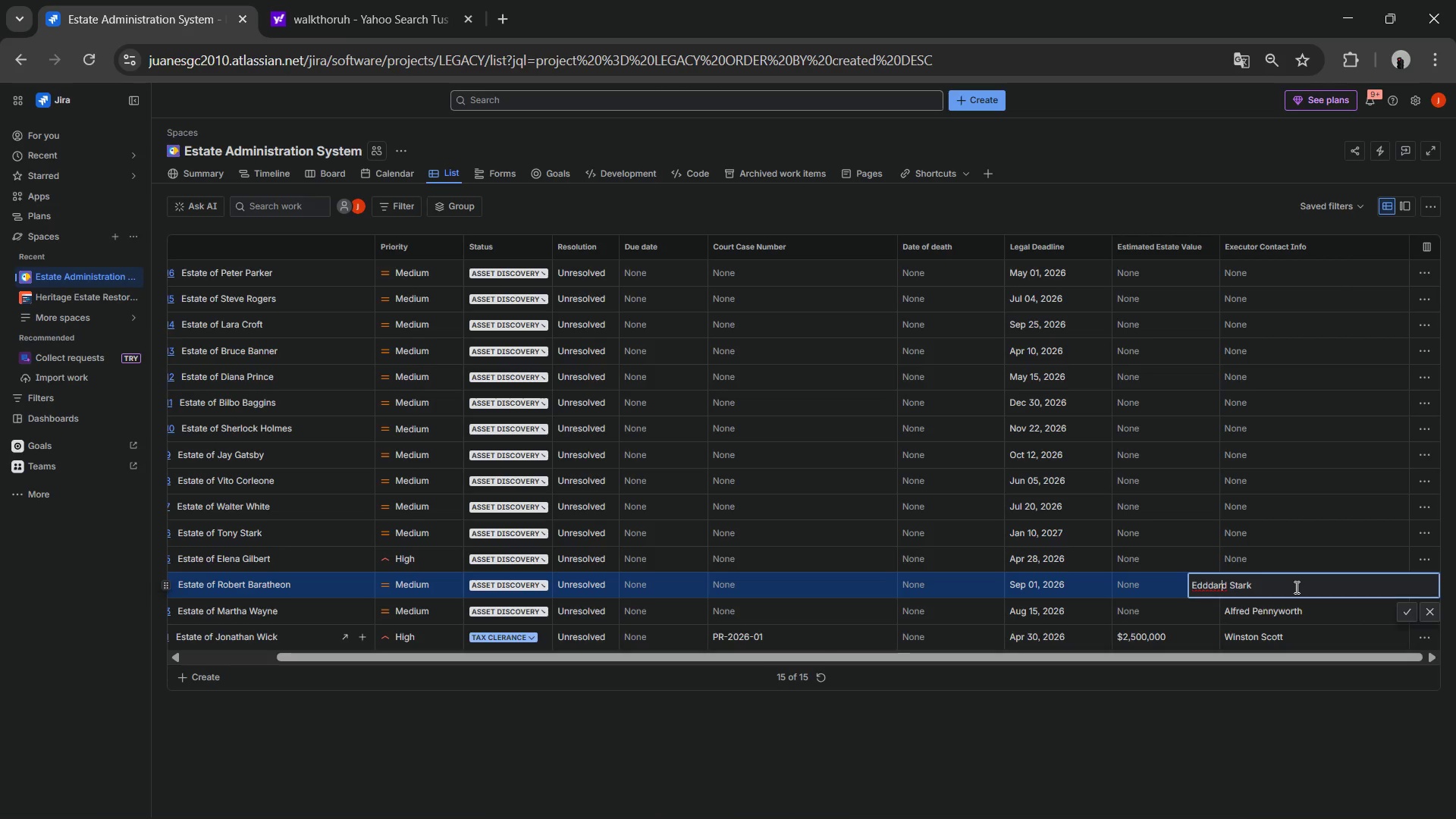 
key(ArrowLeft)
 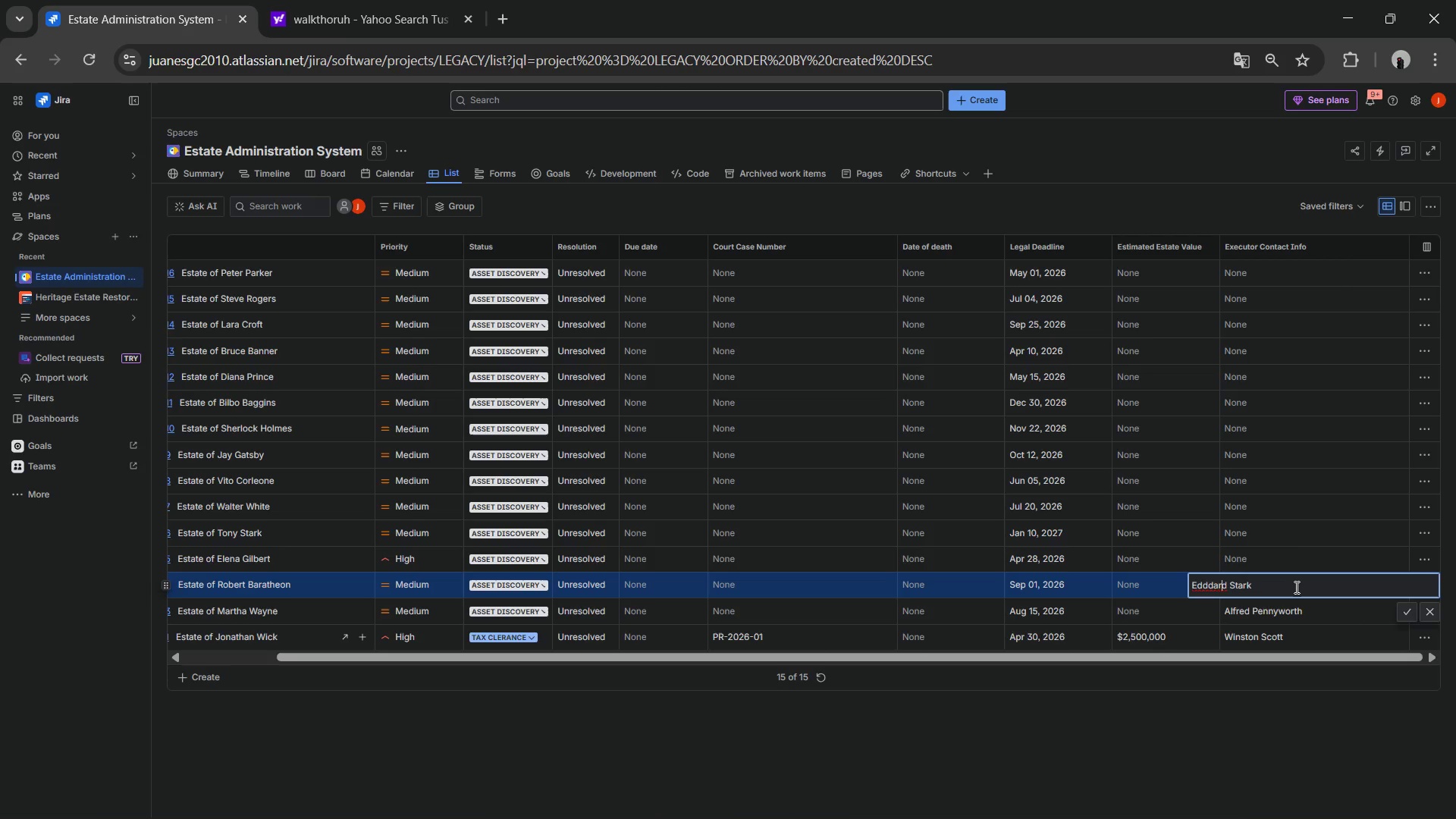 
key(ArrowLeft)
 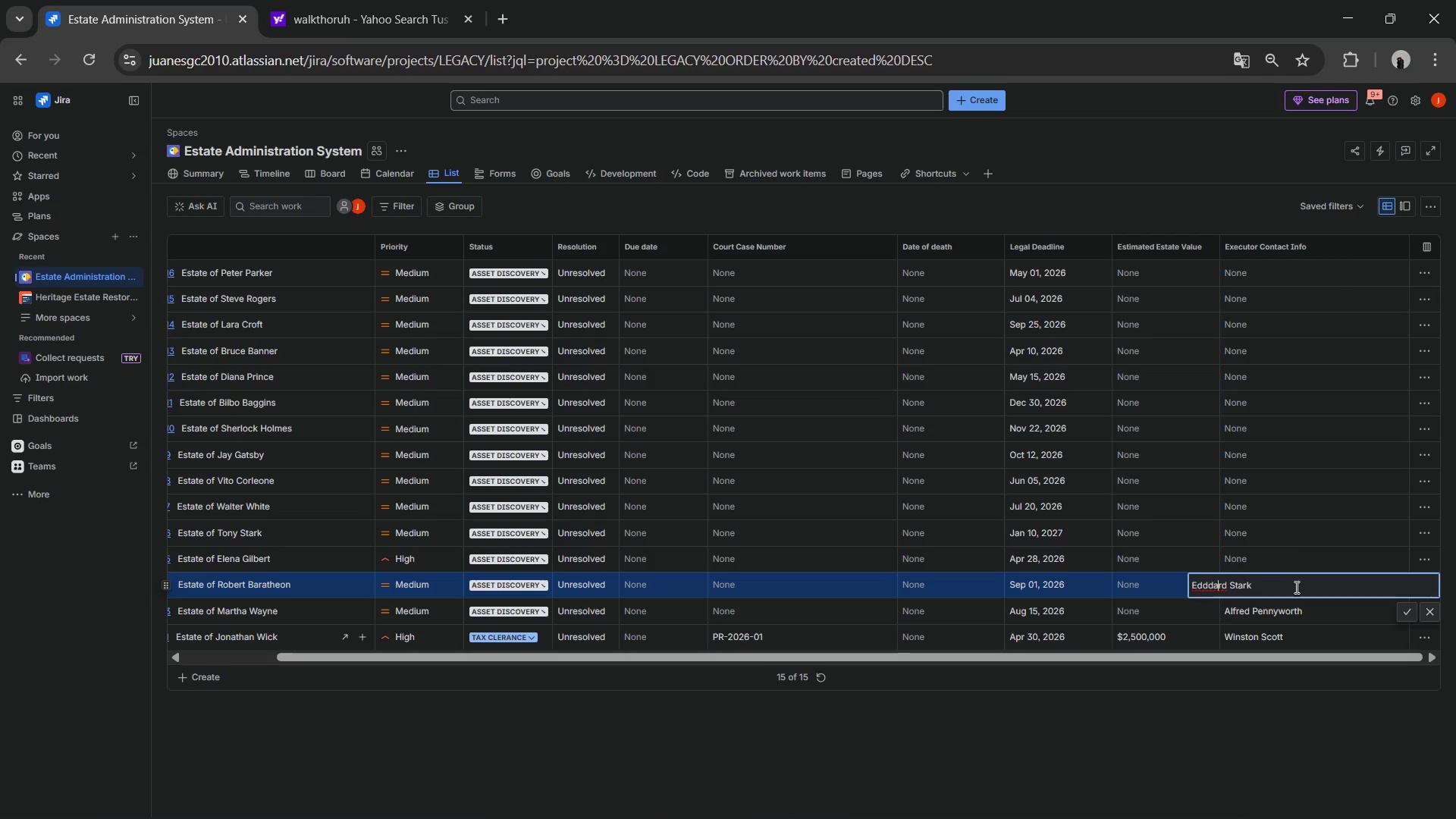 
key(ArrowLeft)
 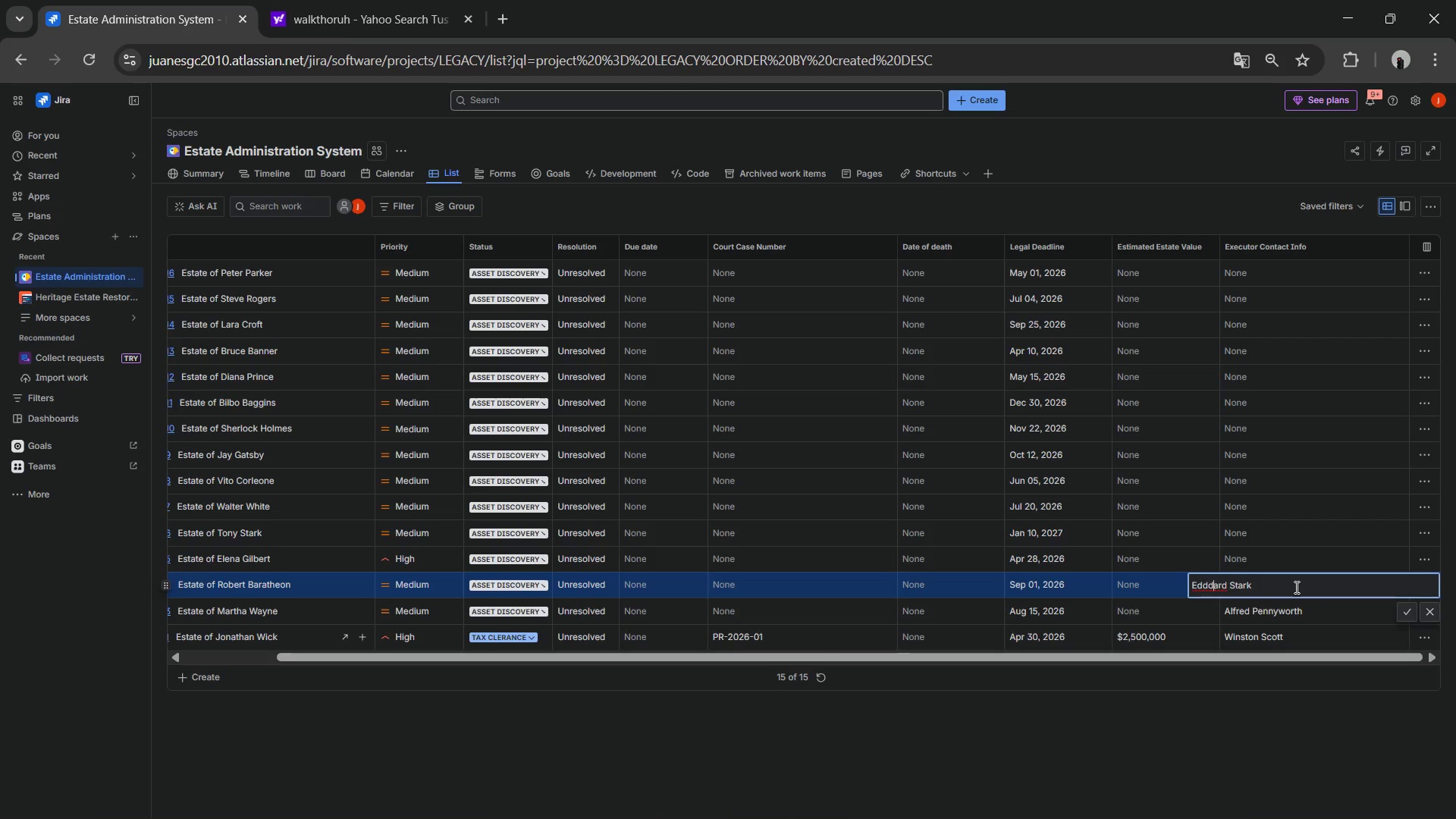 
key(ArrowLeft)
 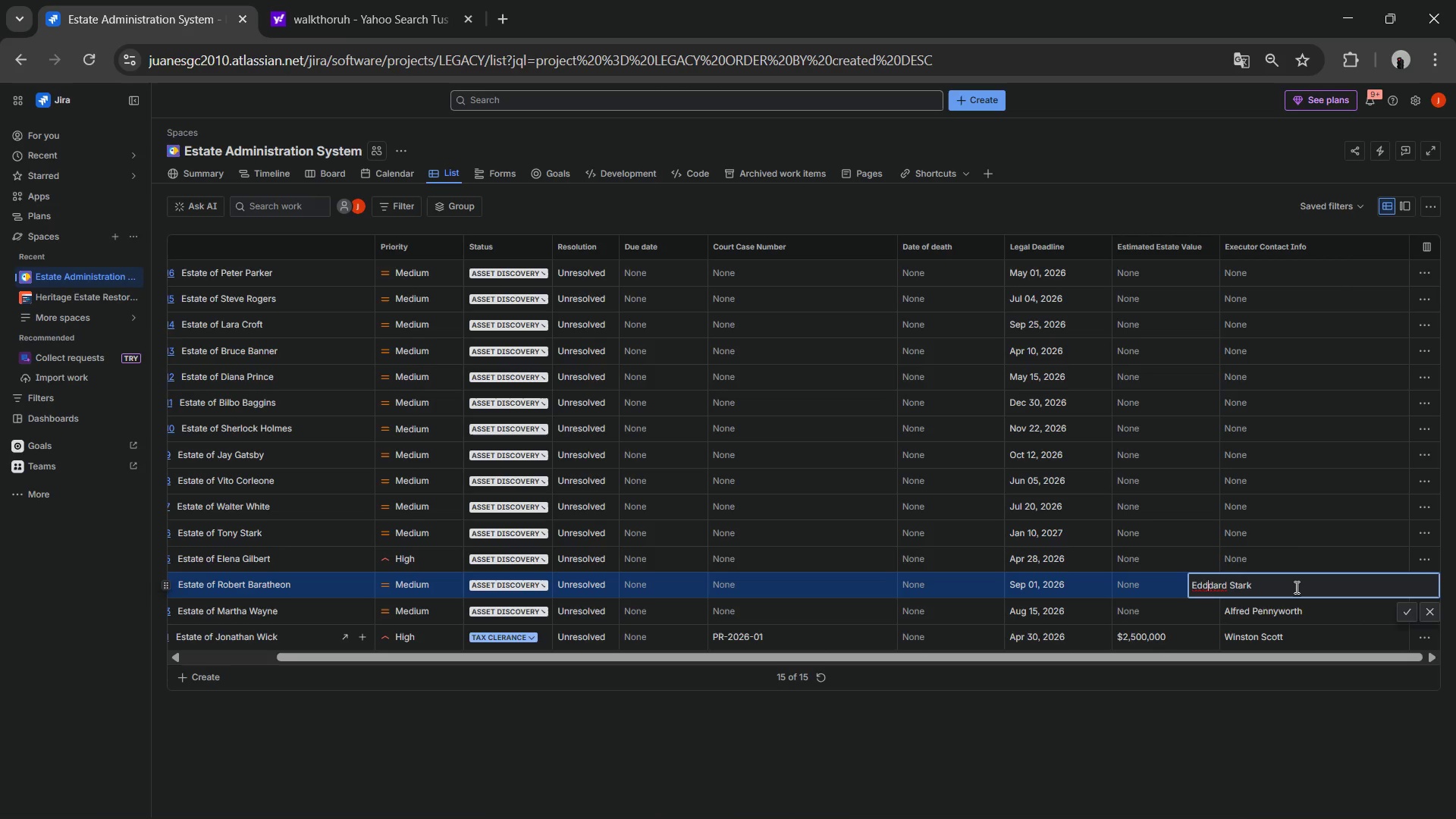 
key(ArrowLeft)
 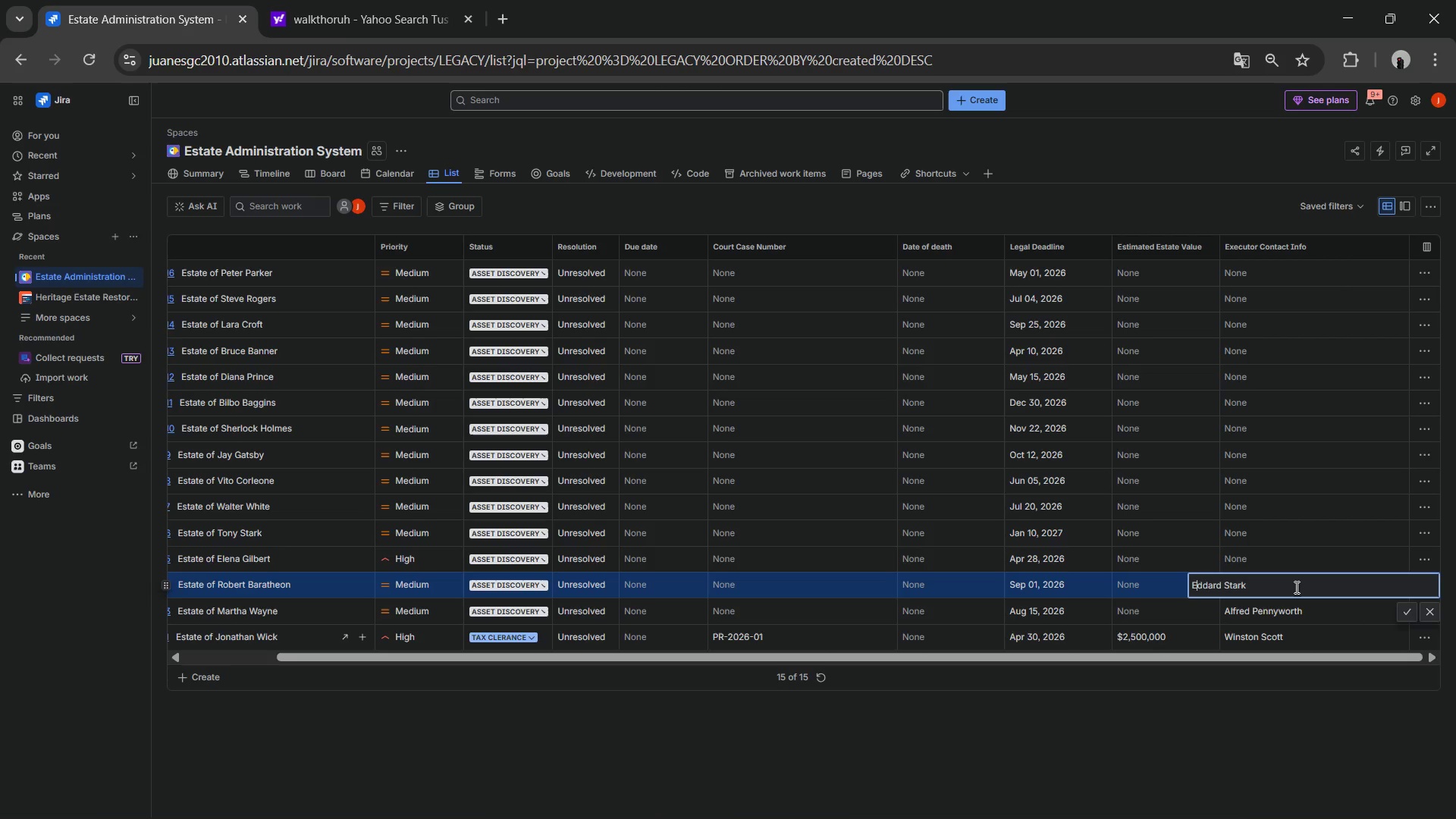 
key(Backspace)
 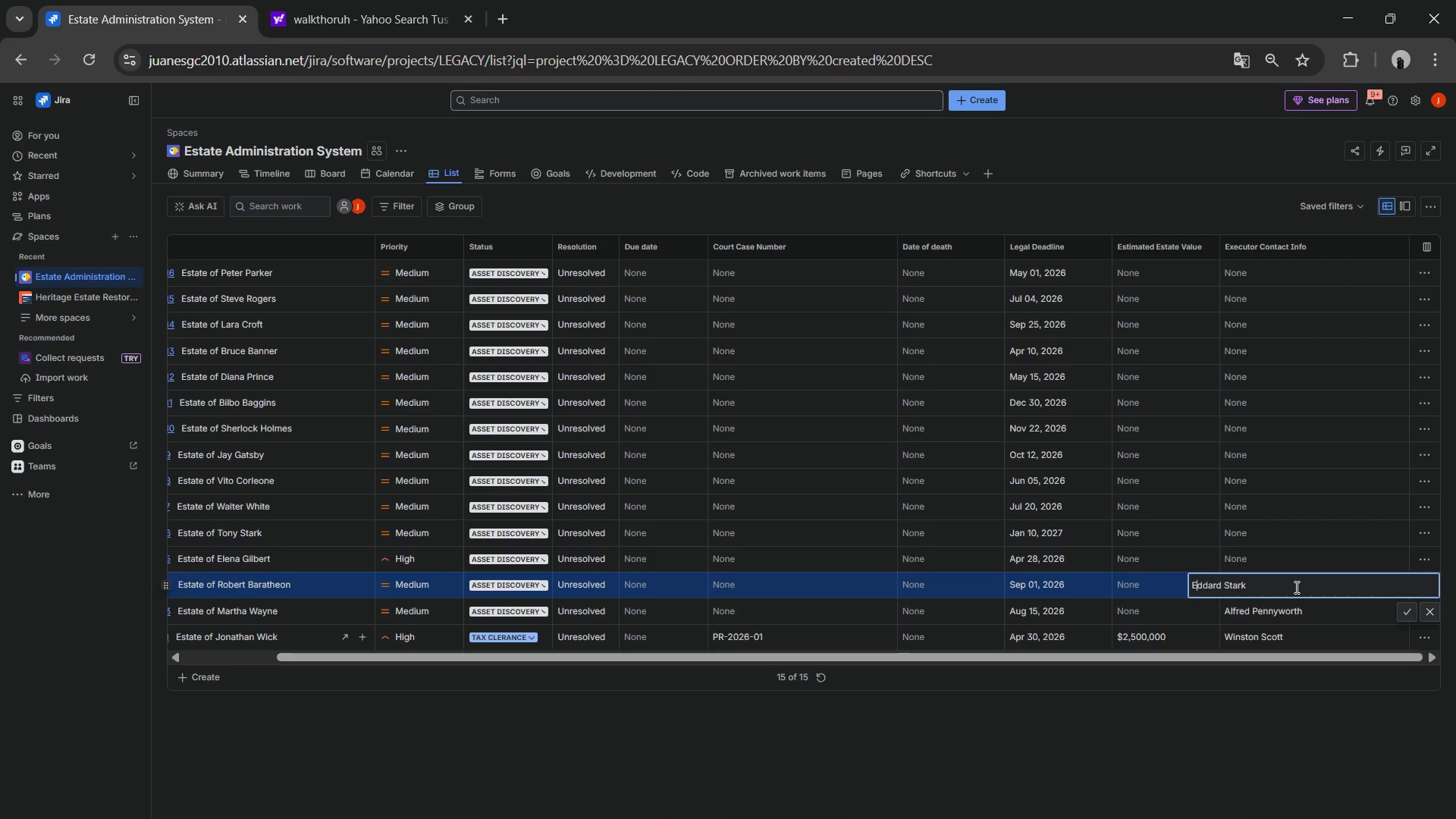 
key(Enter)
 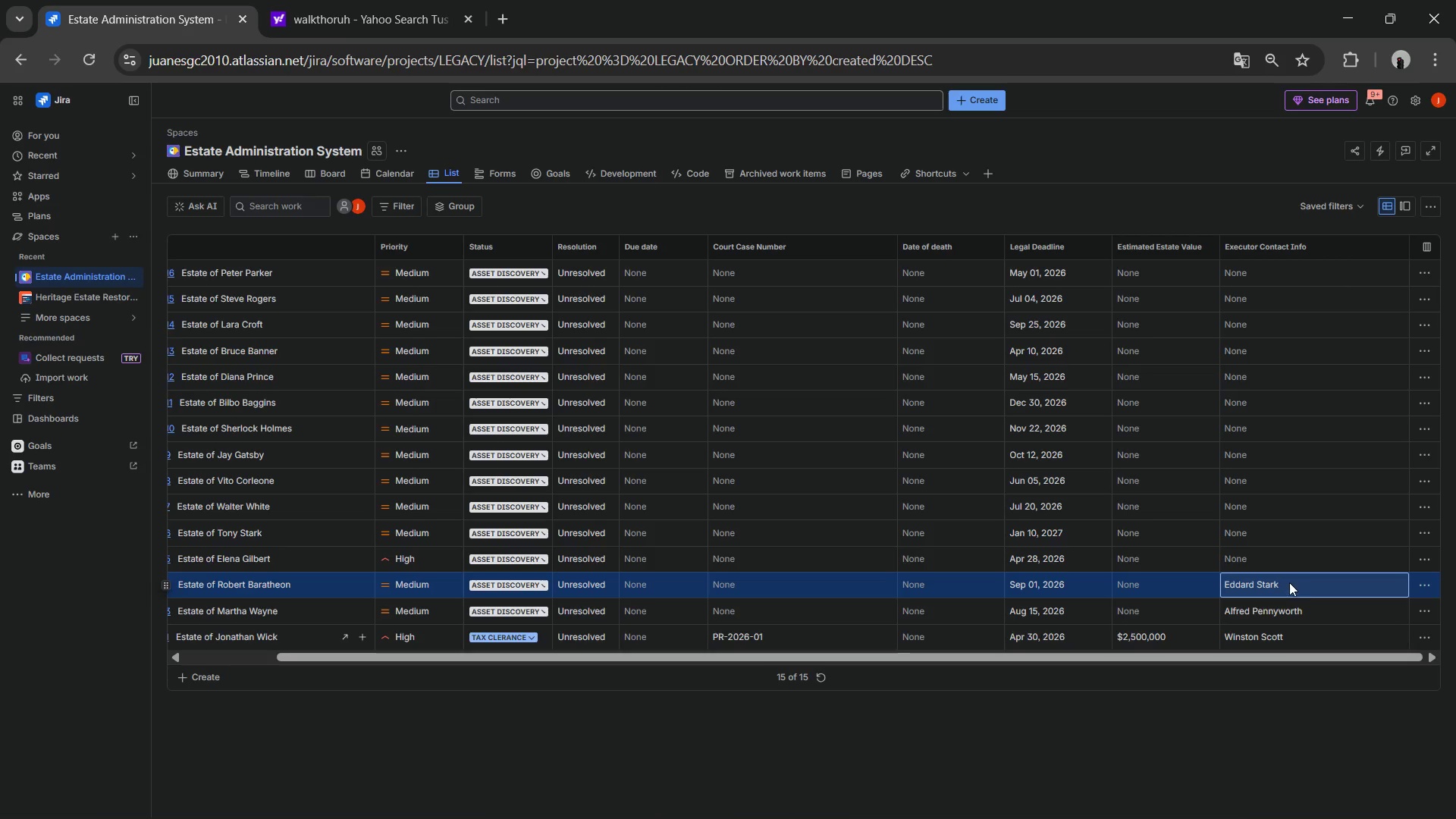 
left_click([1278, 570])
 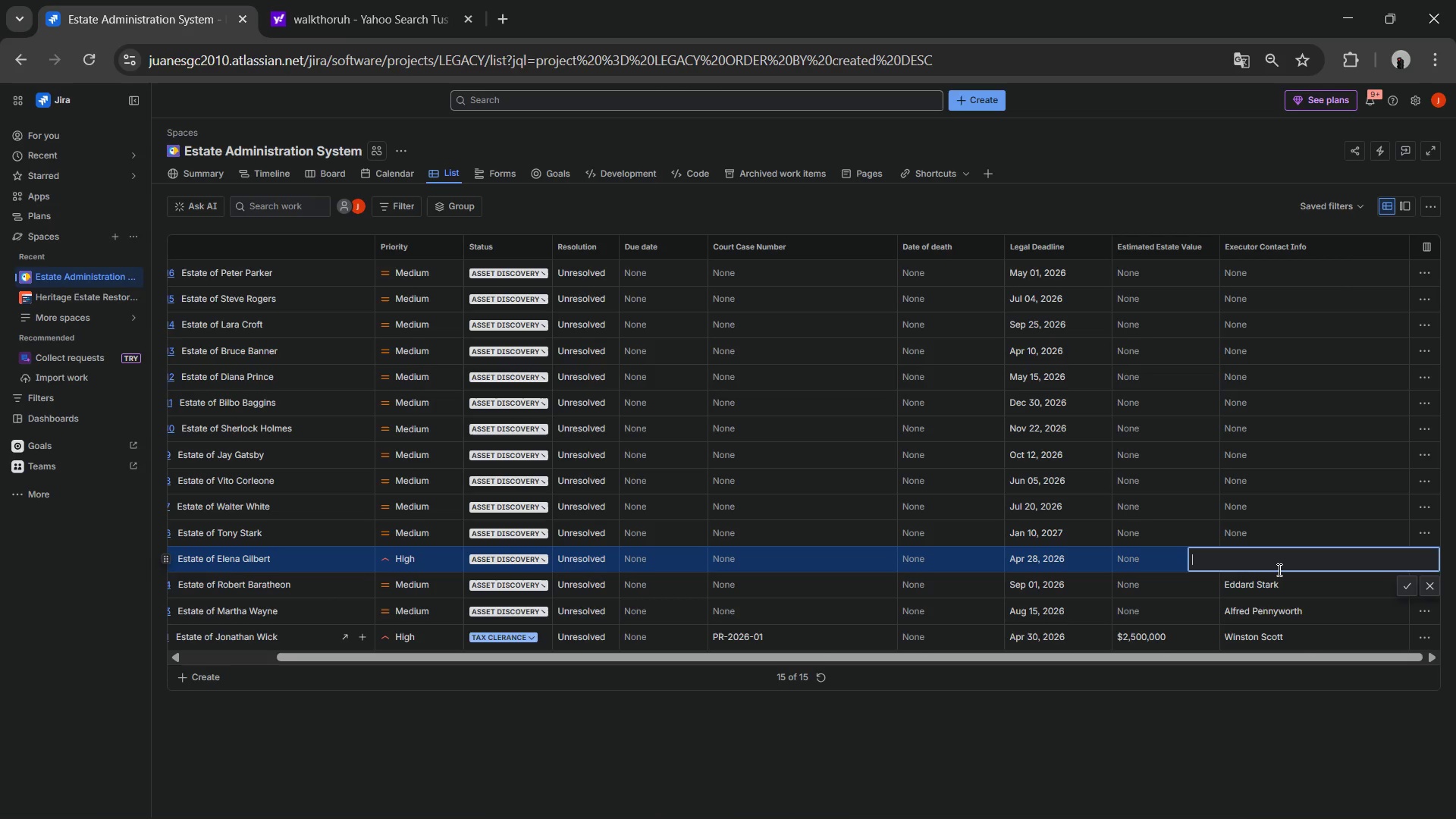 
type(Jenna Sommers)
 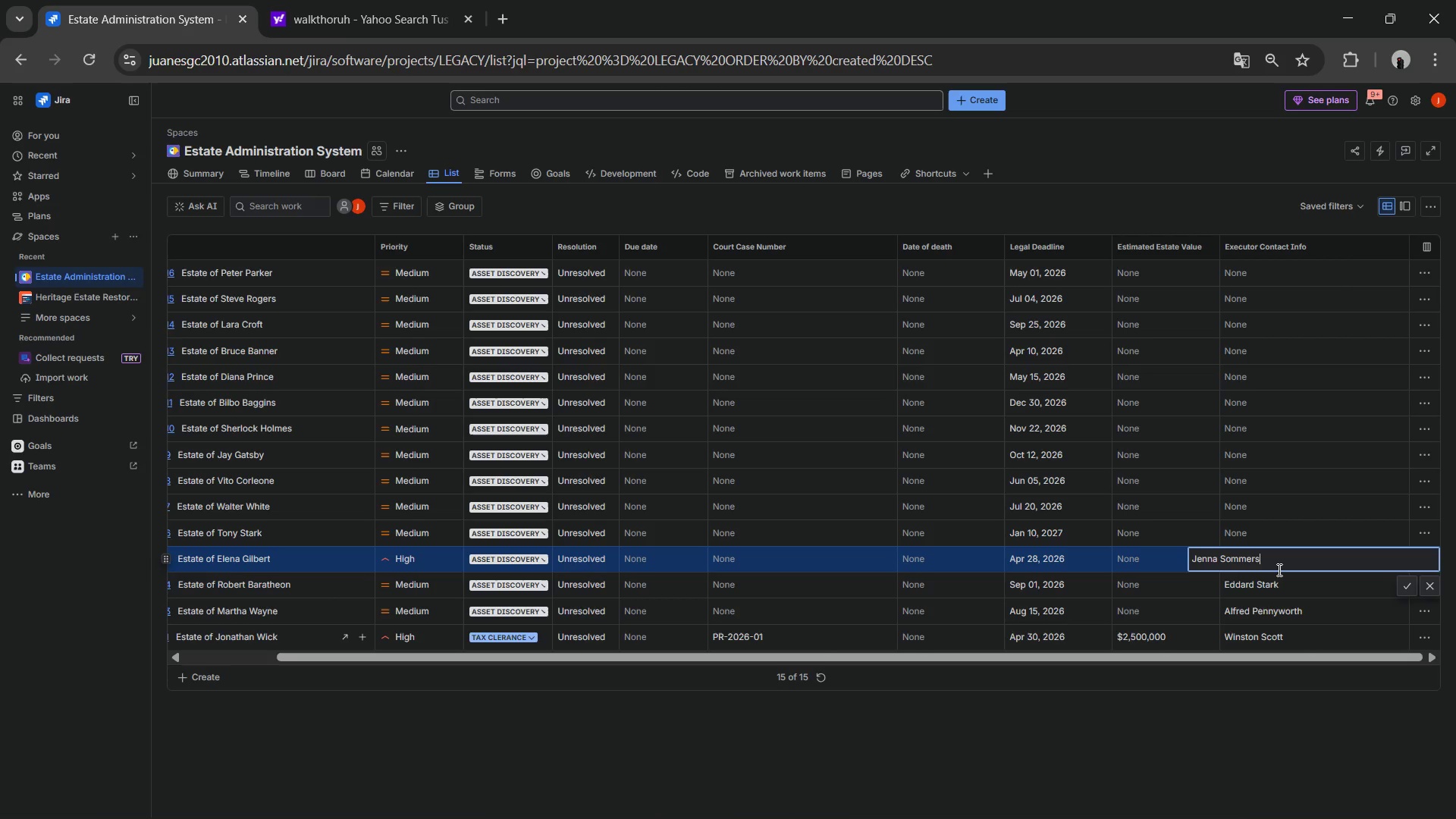 
key(Enter)
 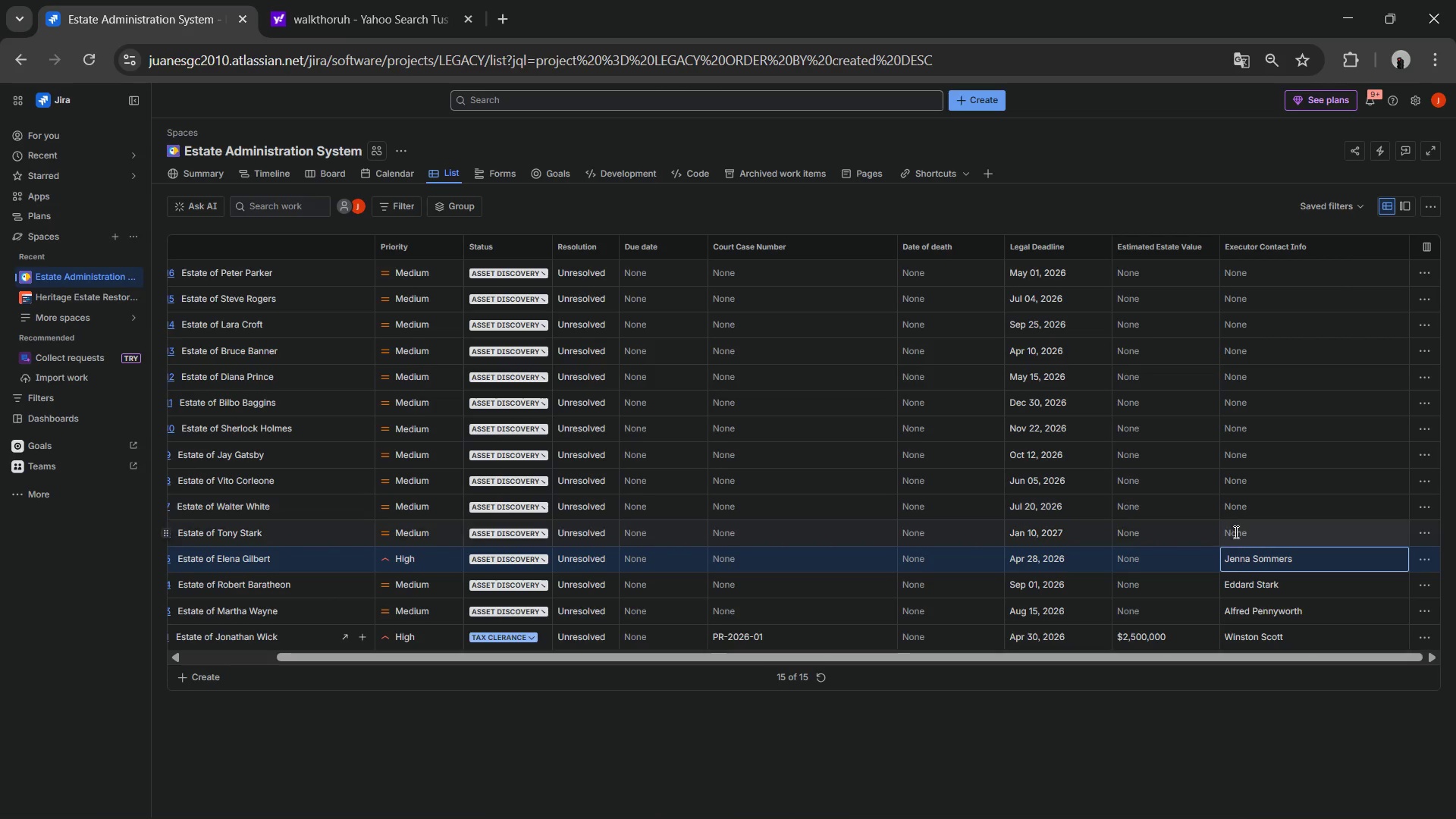 
double_click([1247, 526])
 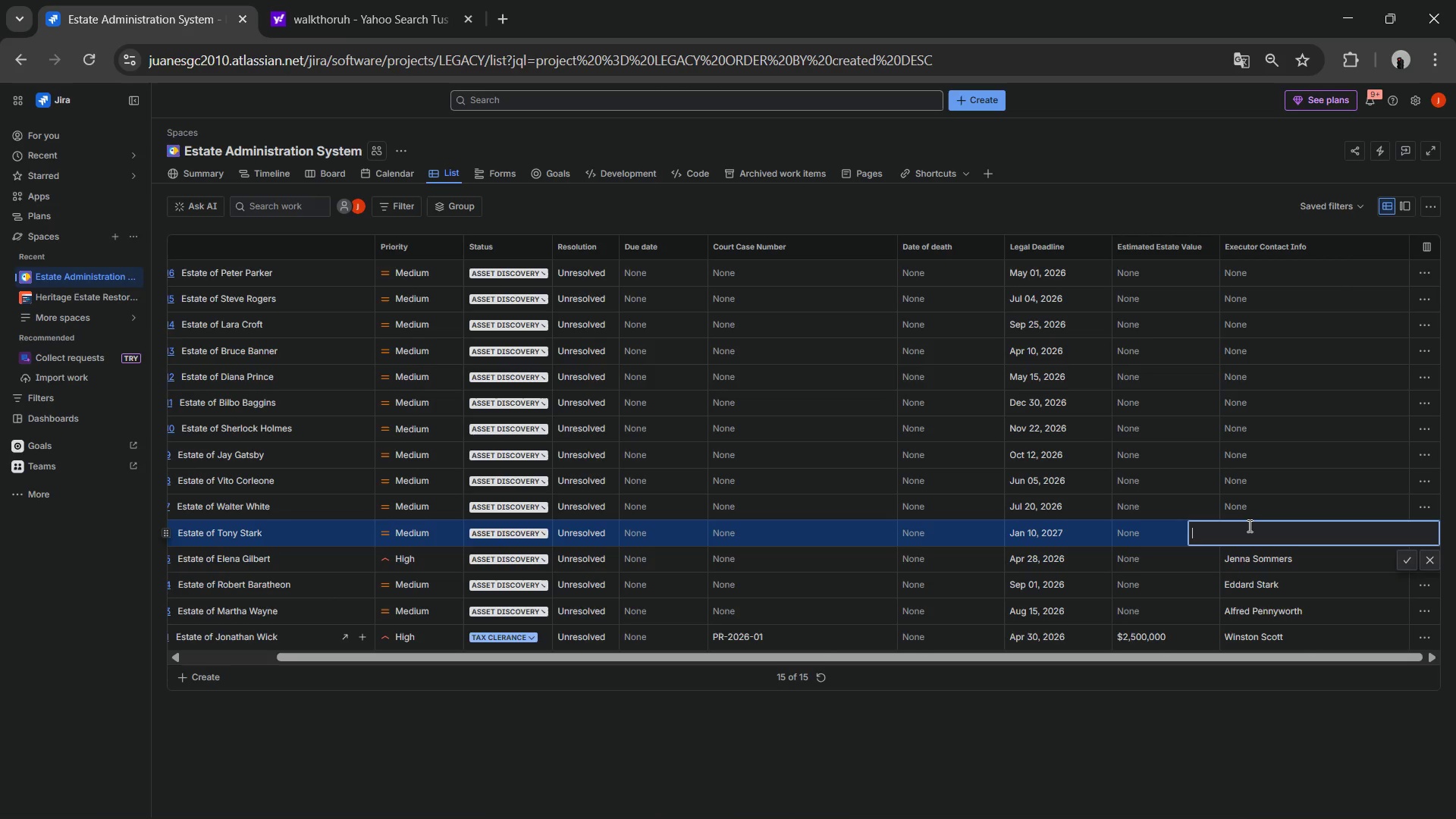 
type(Pepper Potts)
 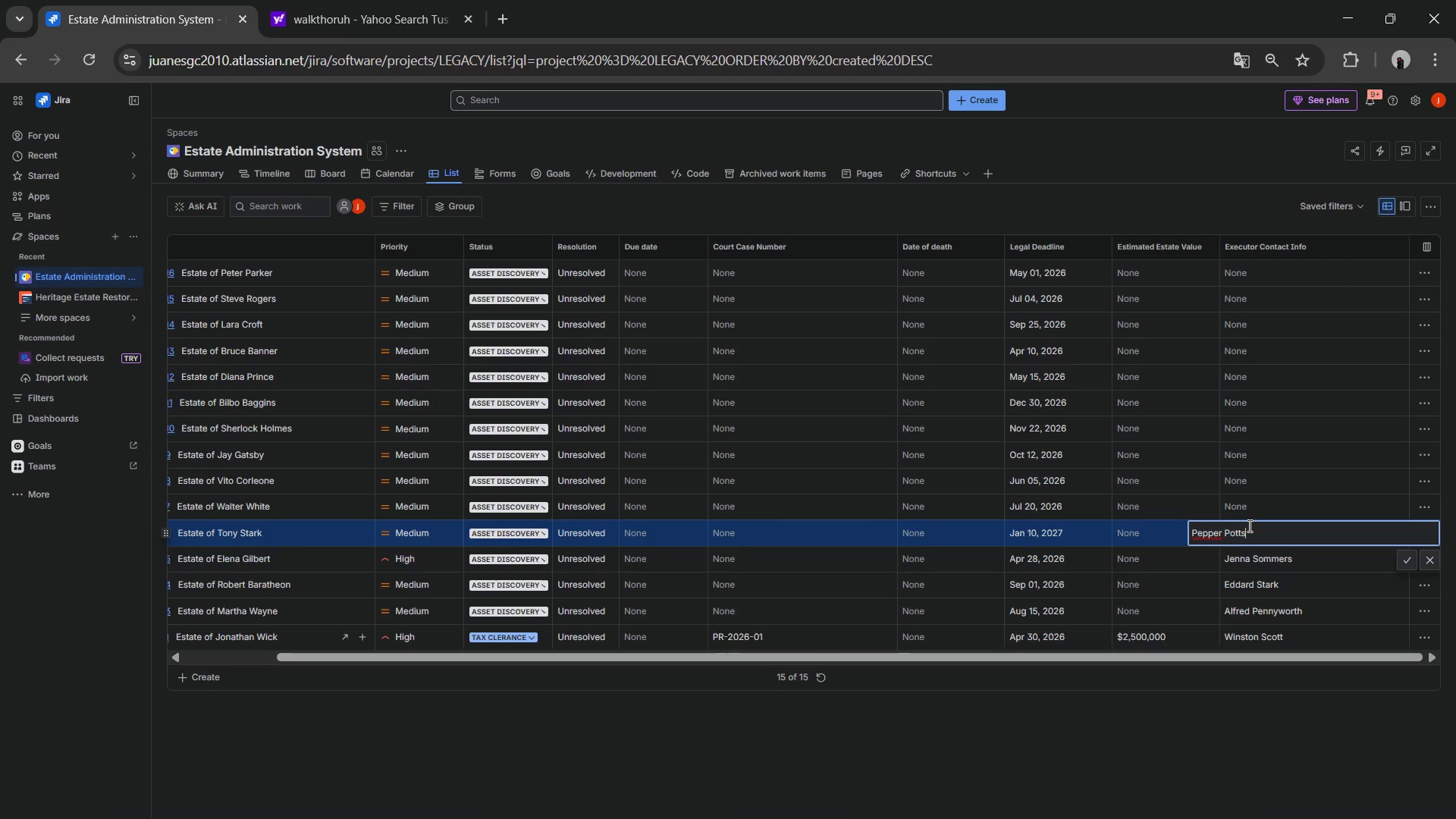 
 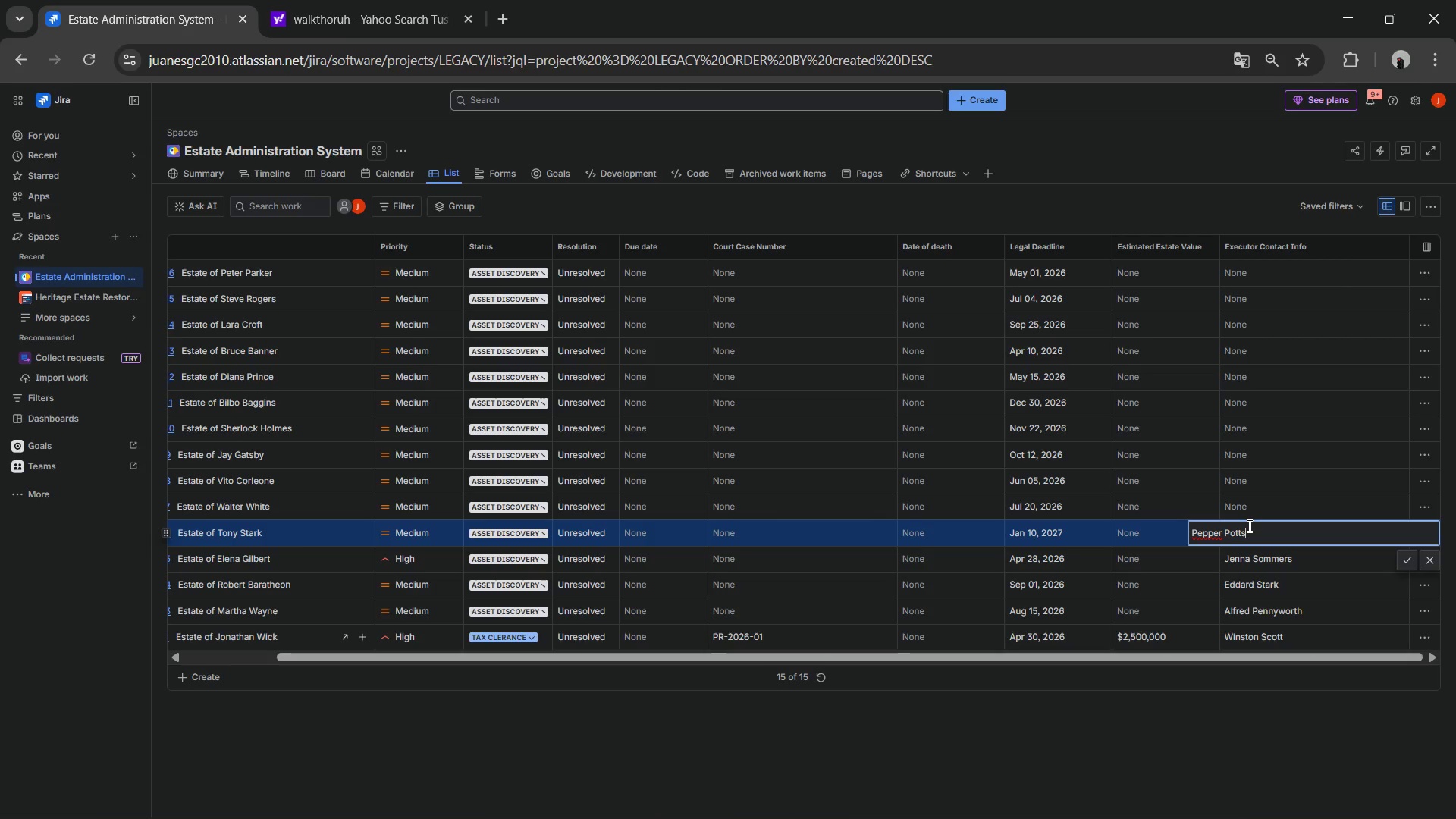 
key(Enter)
 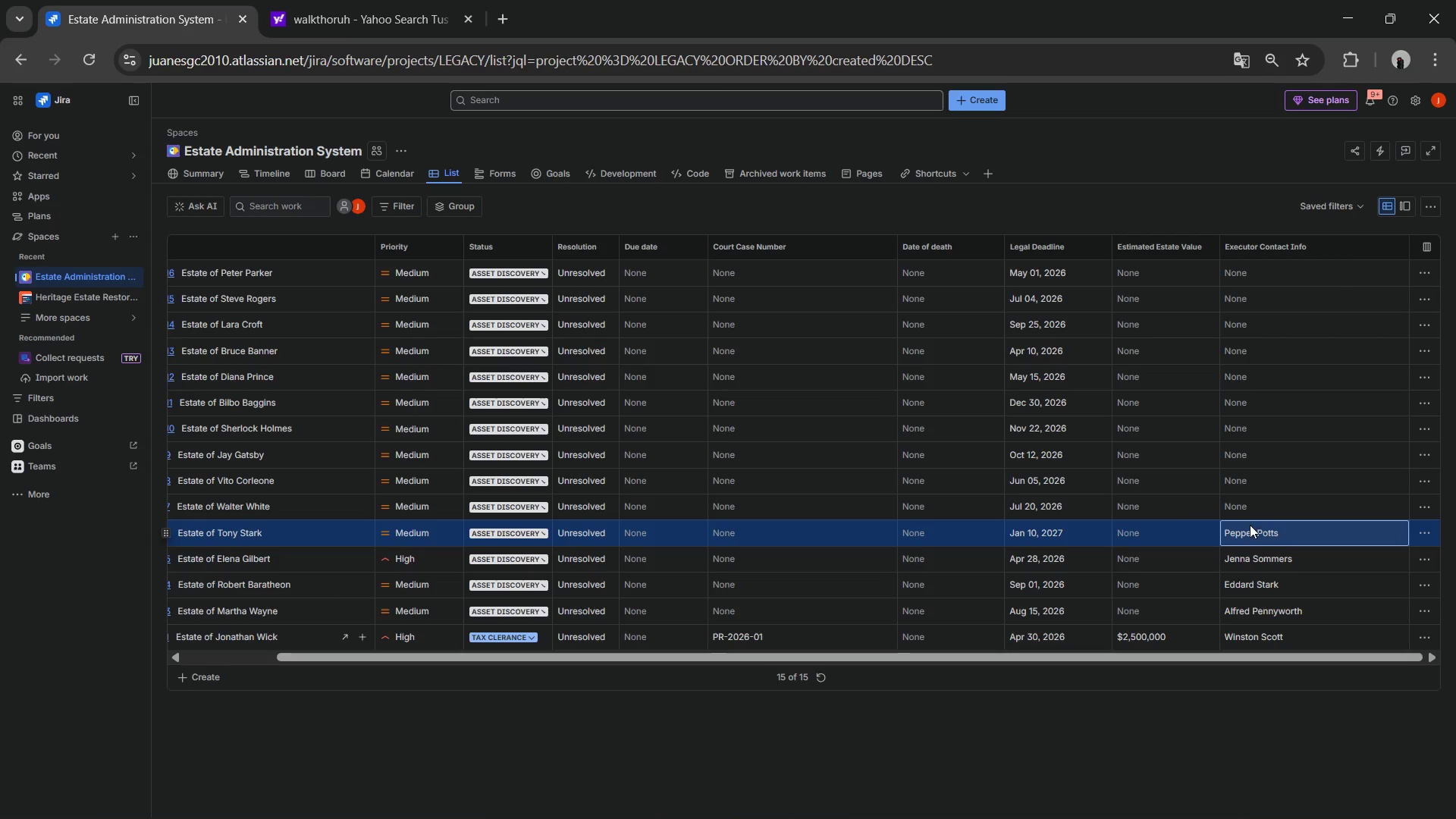 
left_click([1250, 502])
 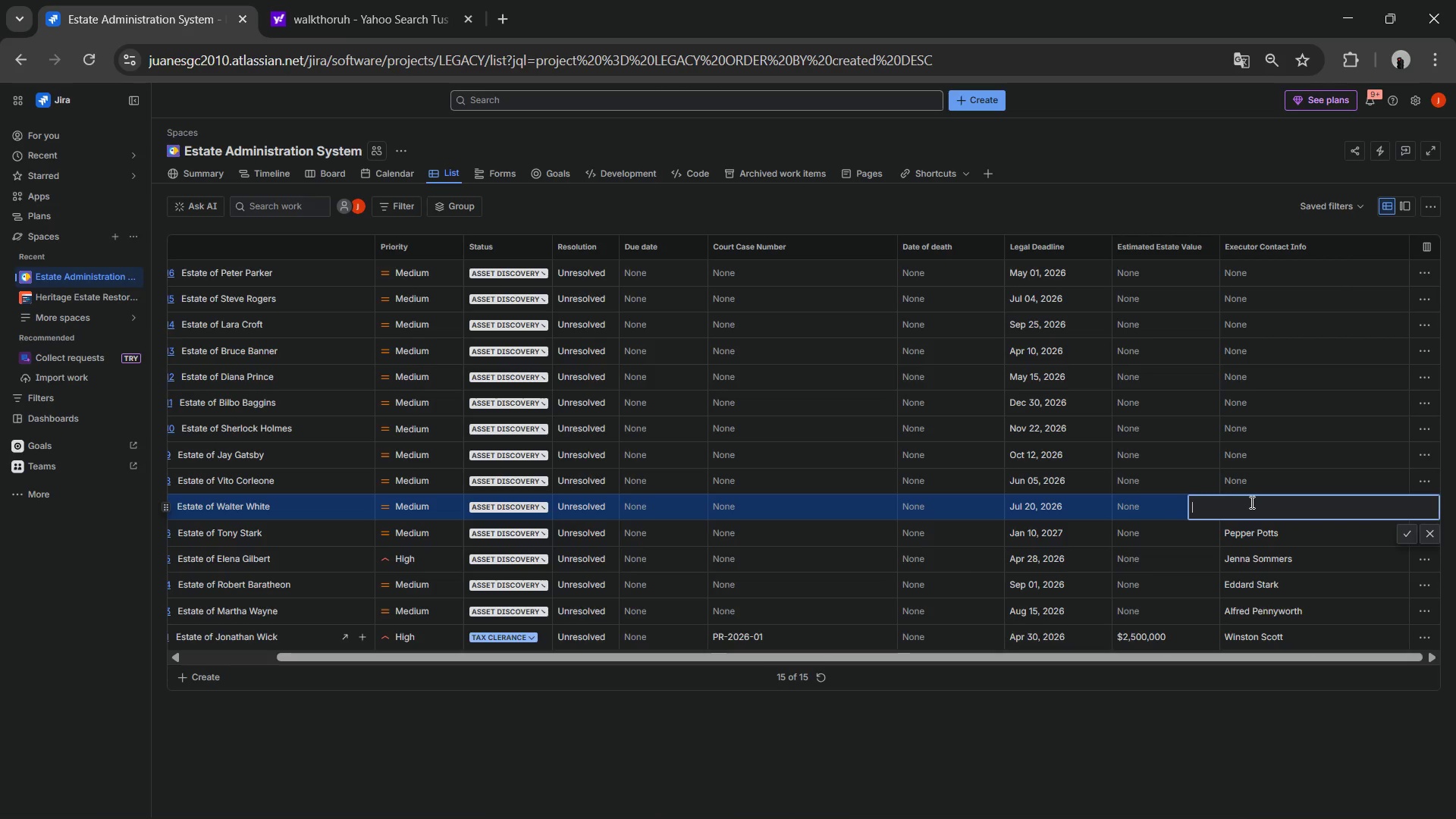 
type(Skyler White)
 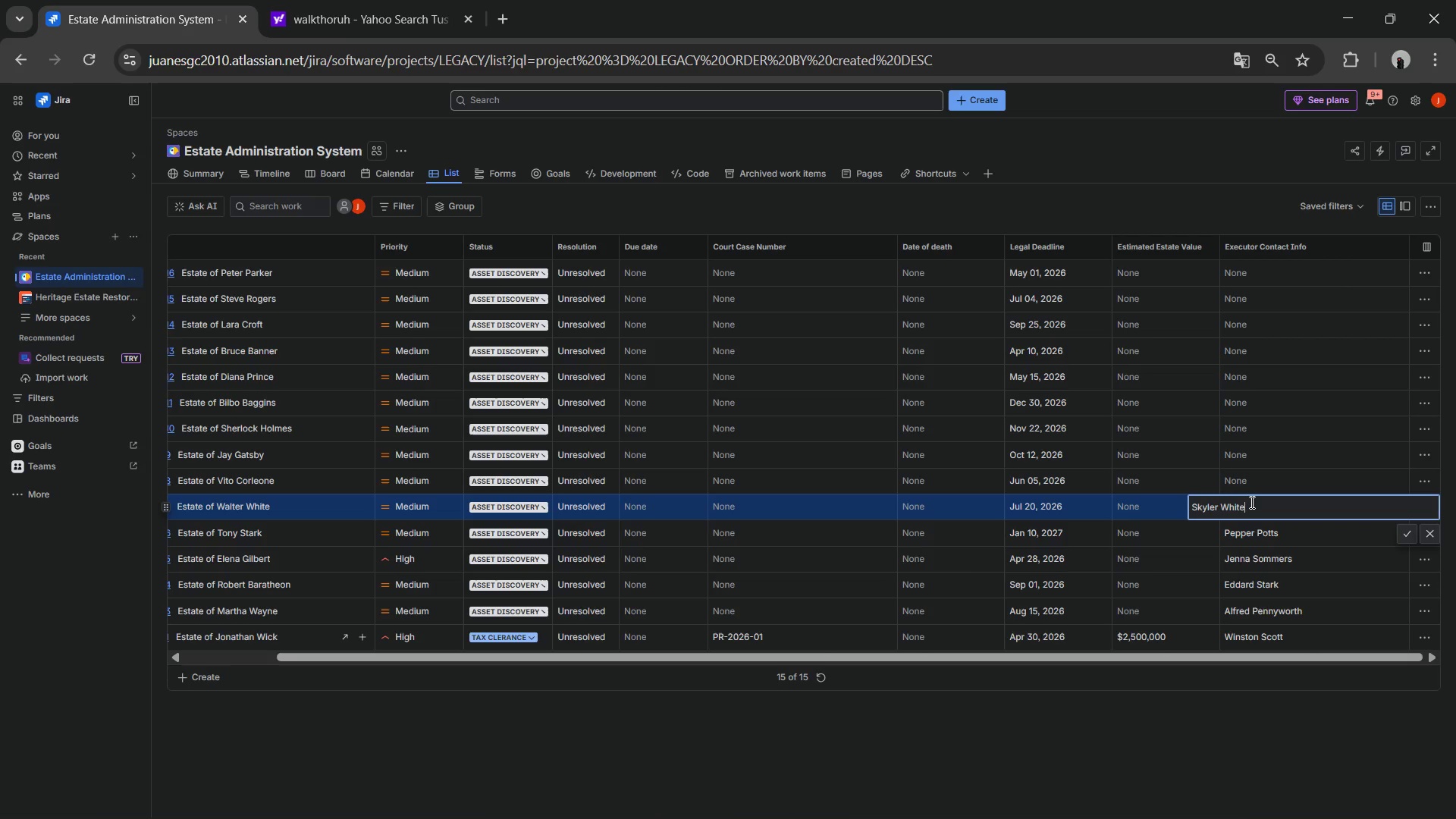 
key(Enter)
 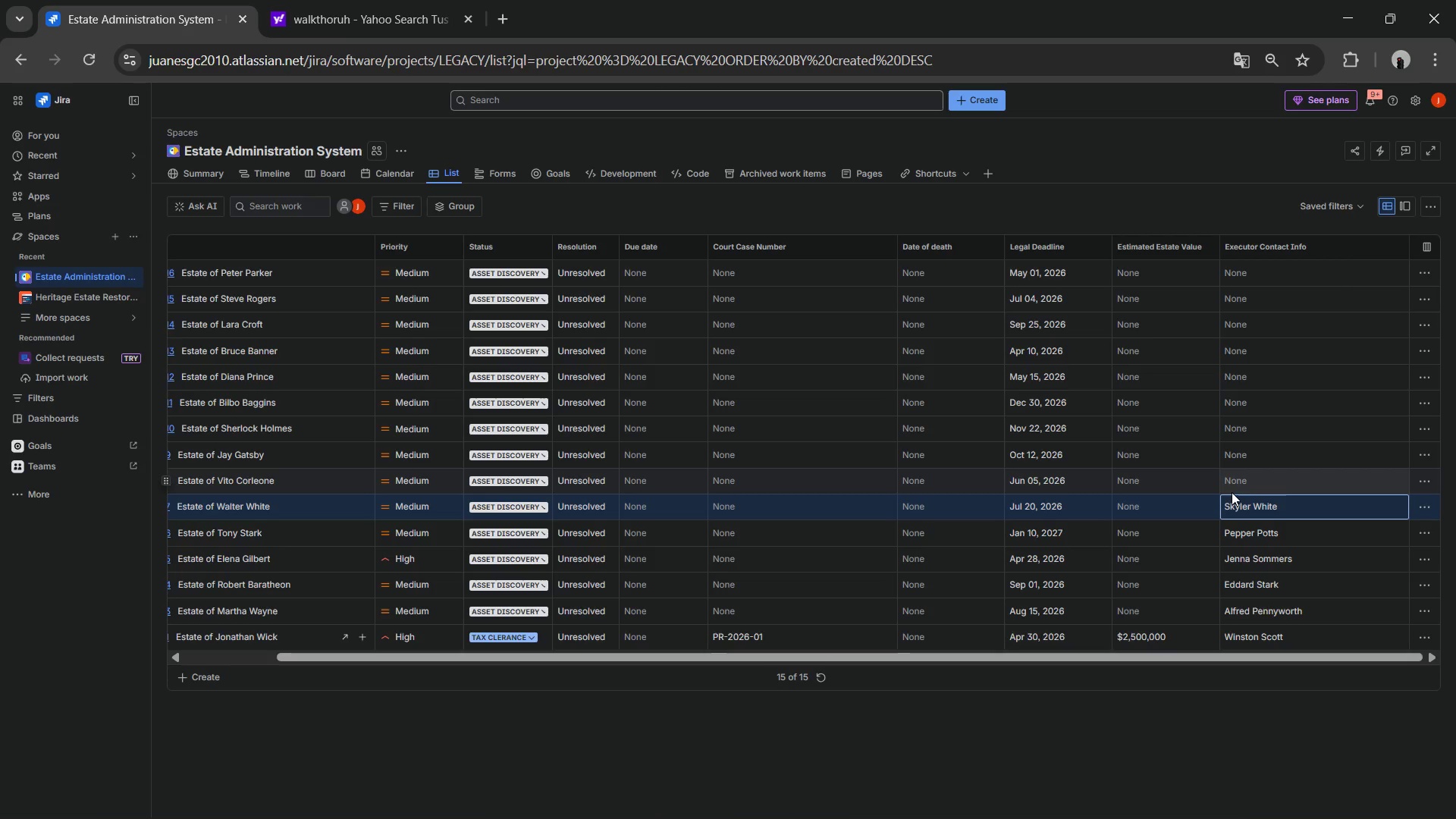 
left_click([1247, 479])
 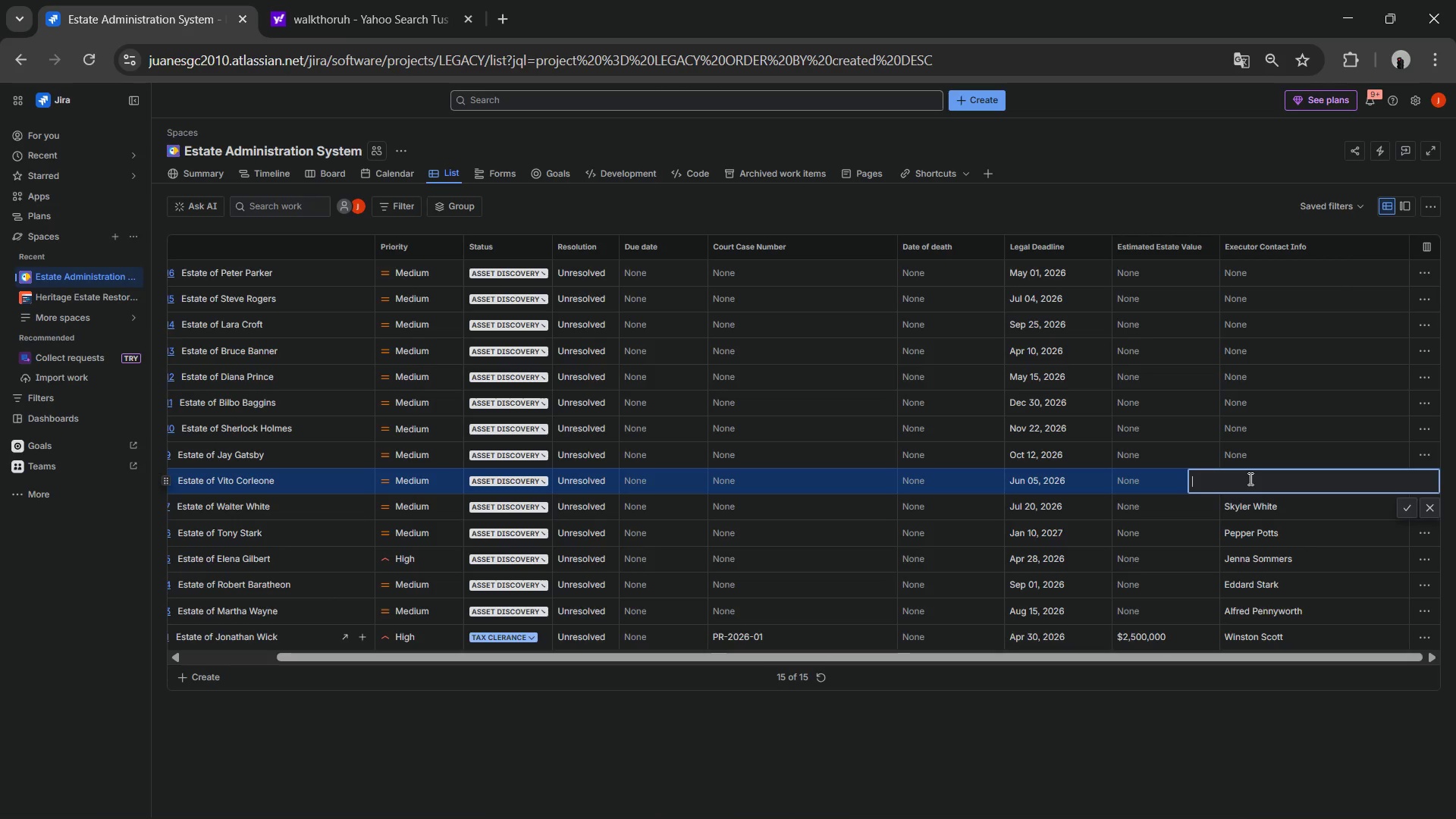 
type(Tom Hagen)
 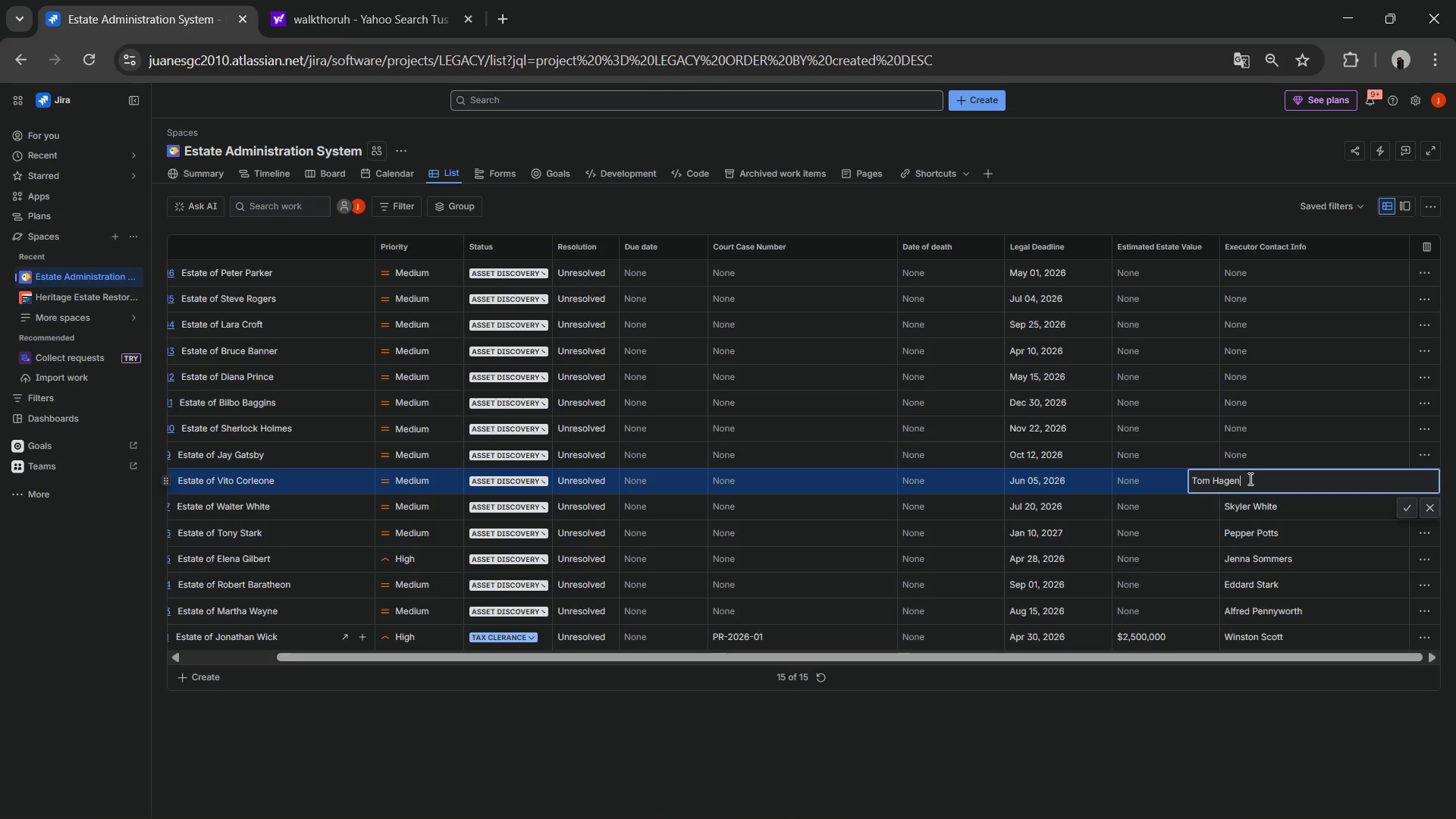 
key(Enter)
 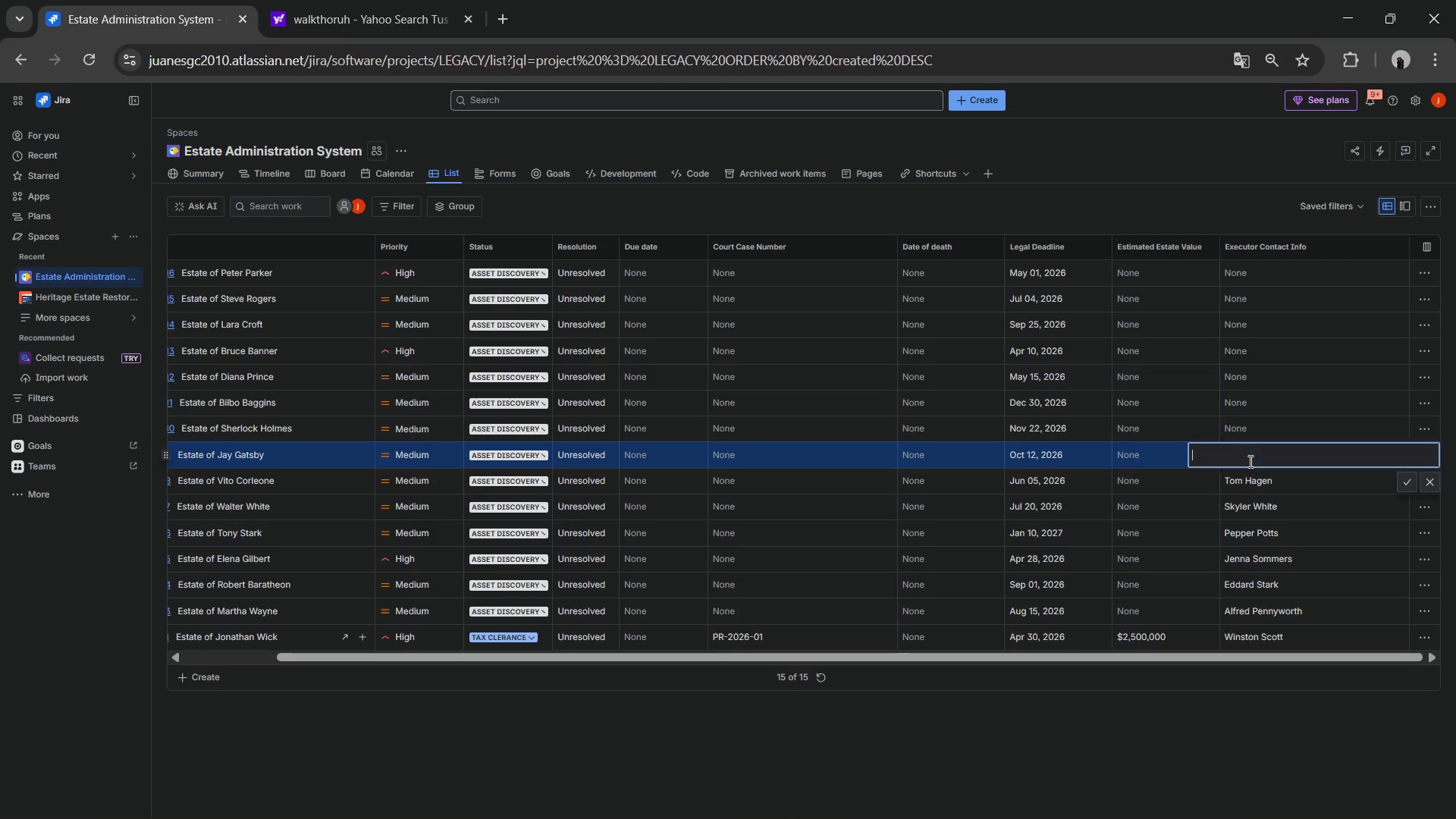 
type(Nick Carraway)
 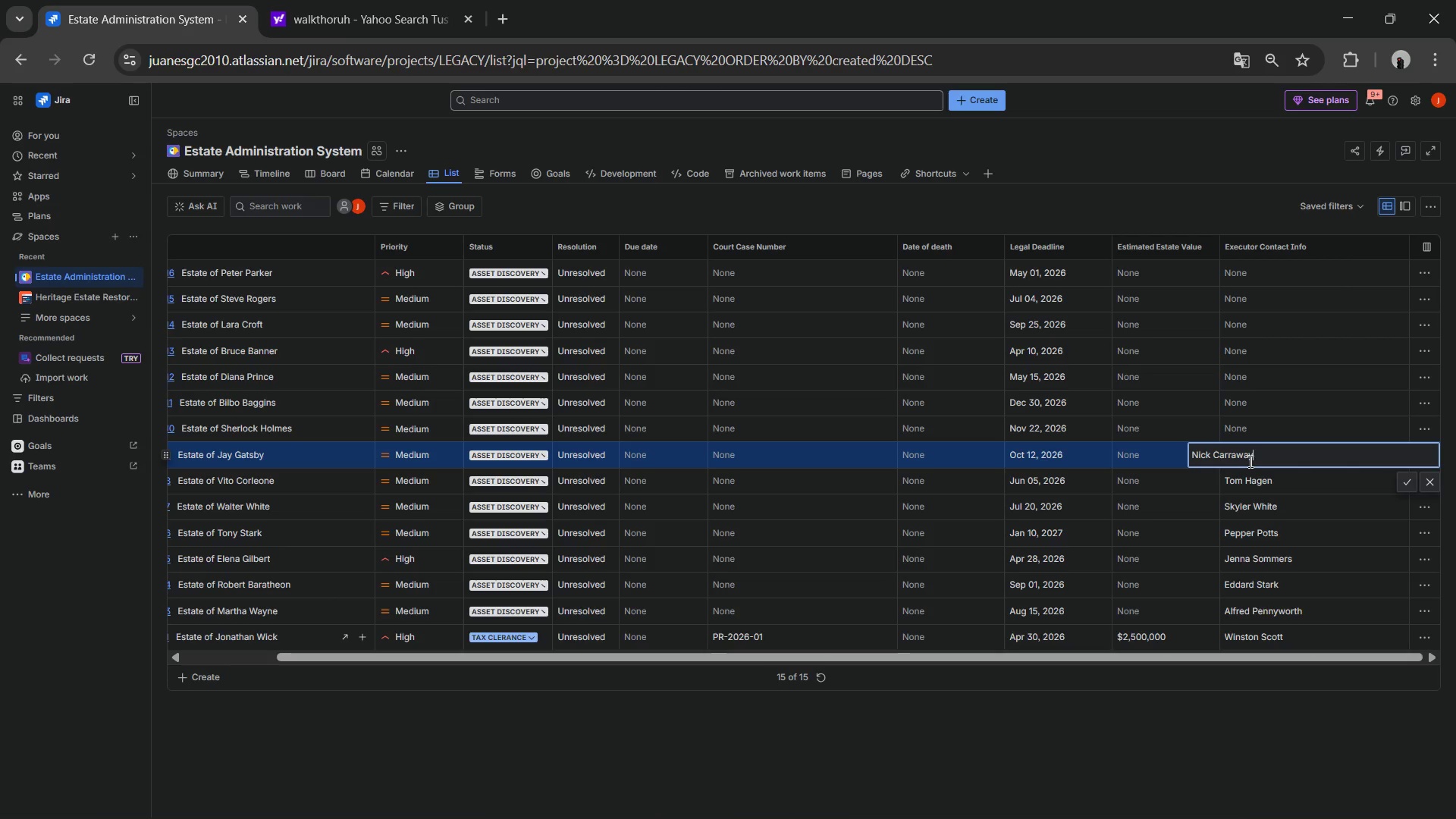 
 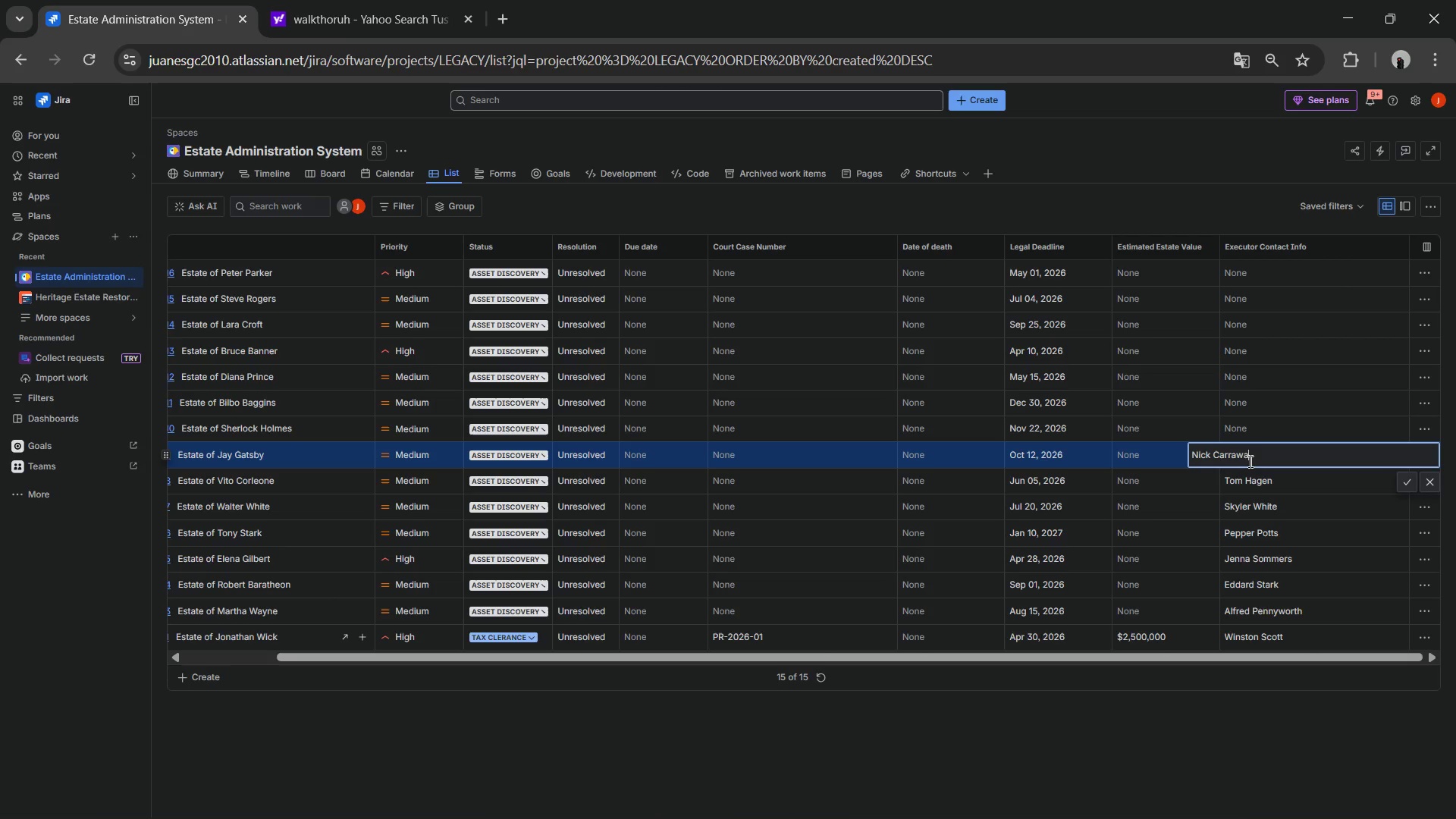 
key(Enter)
 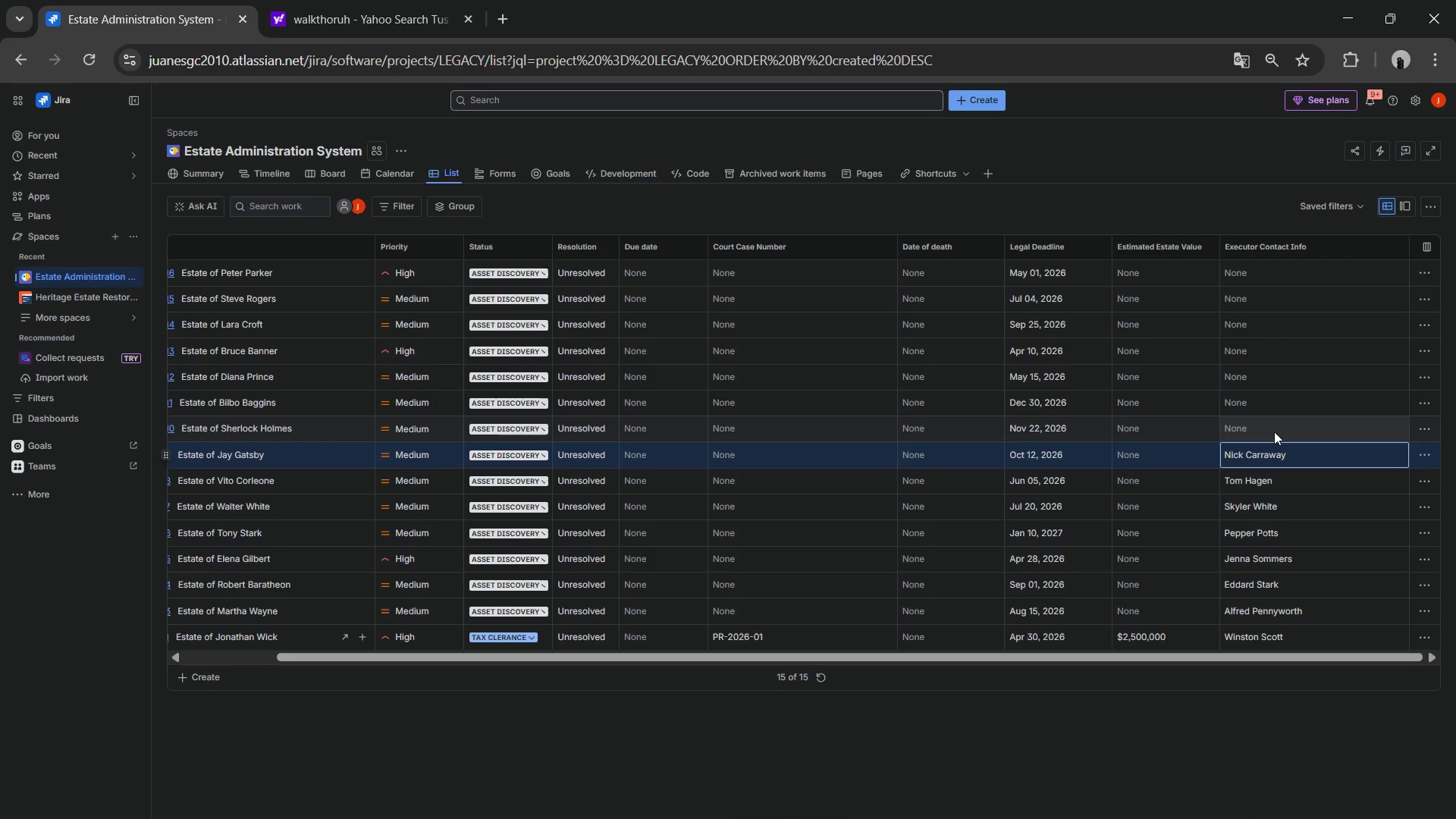 
left_click([1274, 431])
 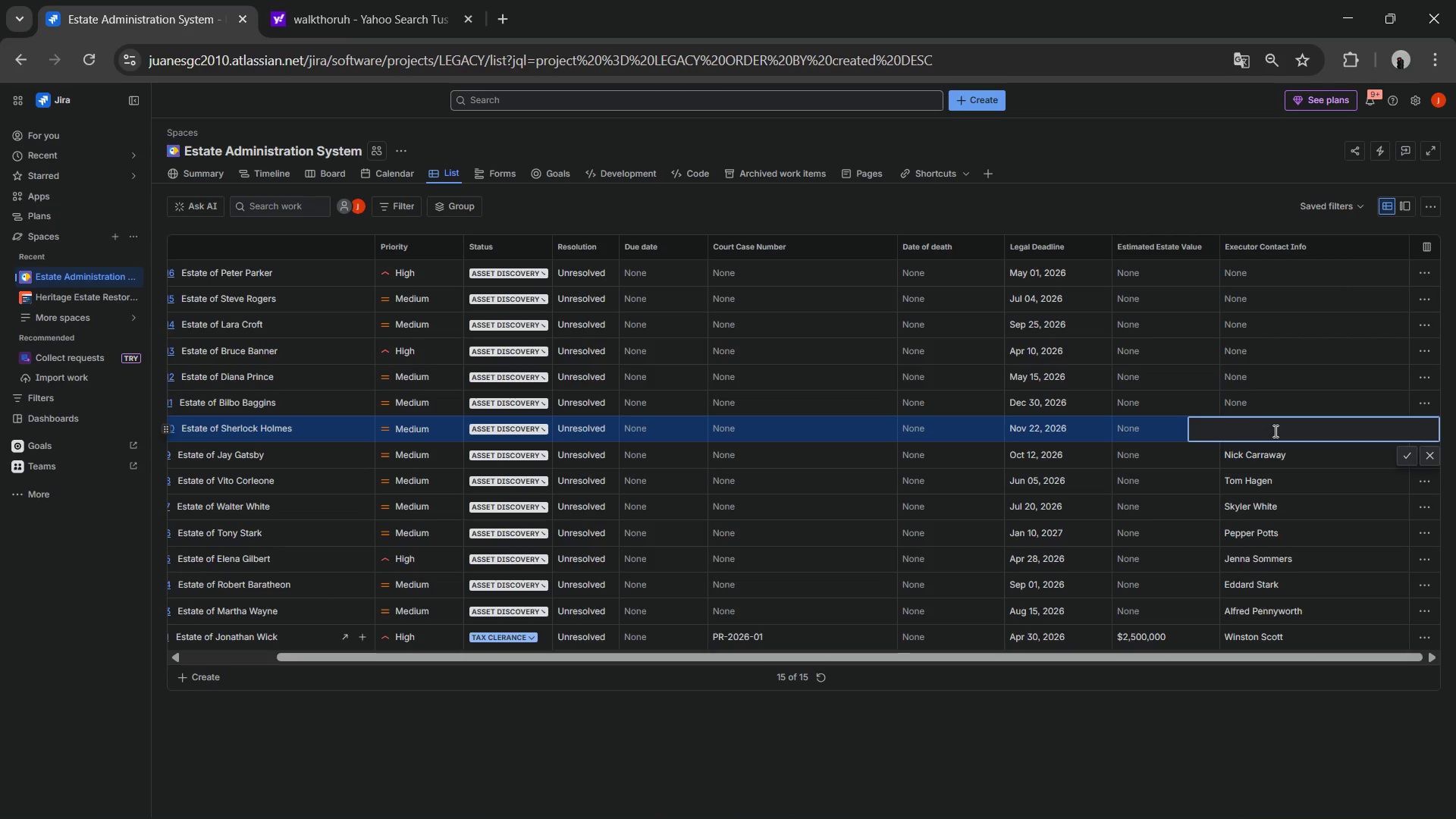 
type(Dr John Watson)
 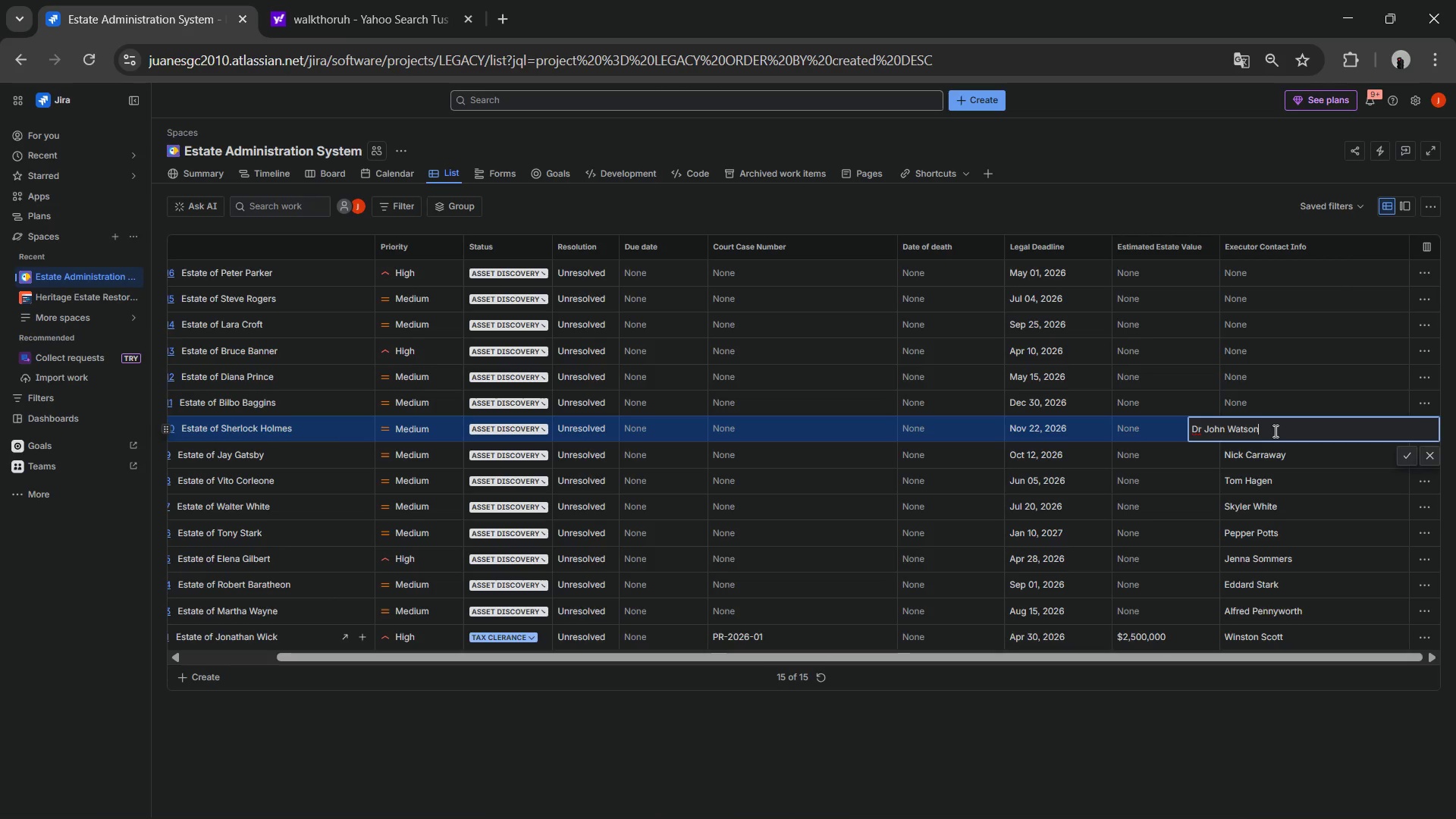 
 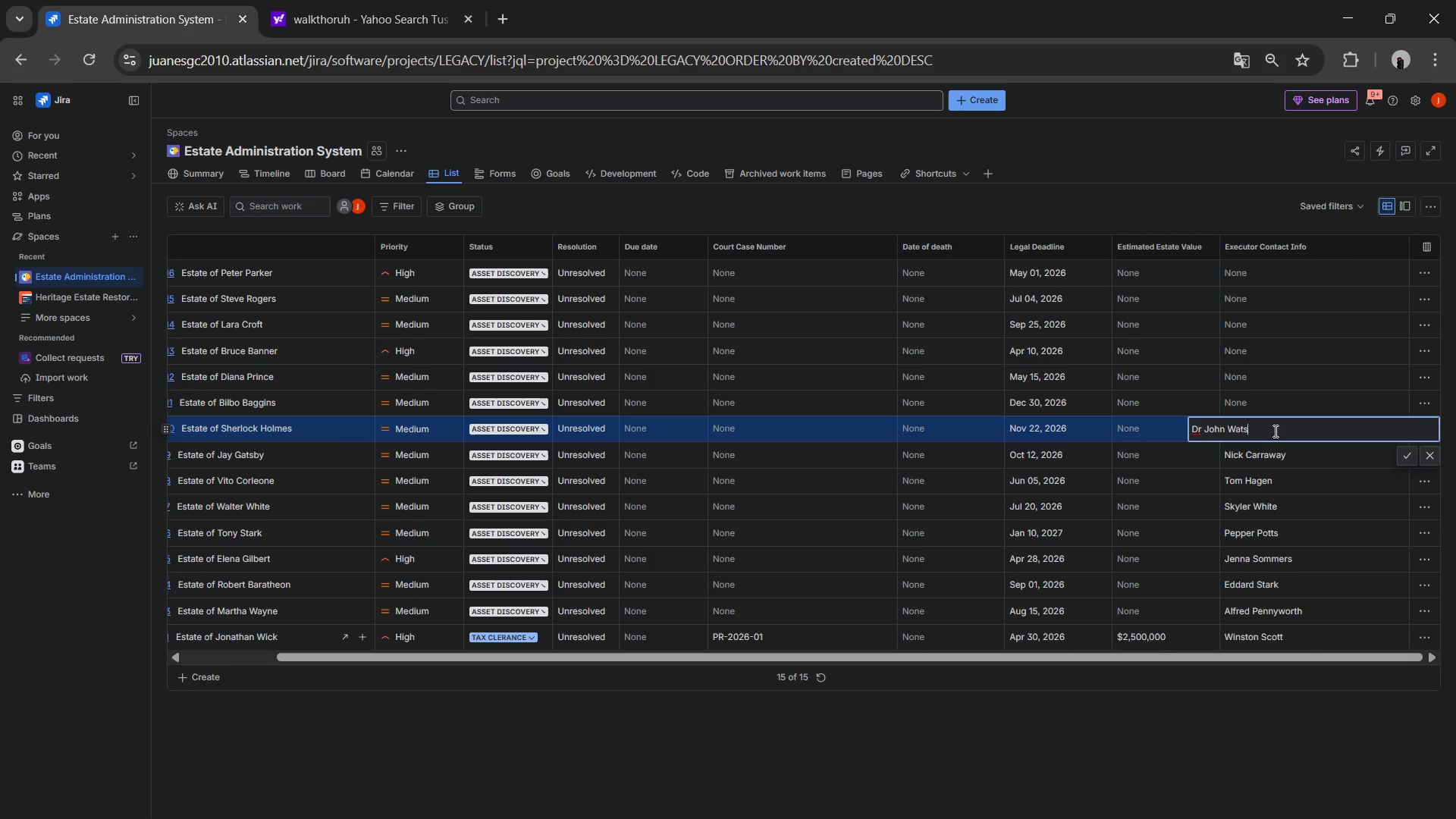 
key(Enter)
 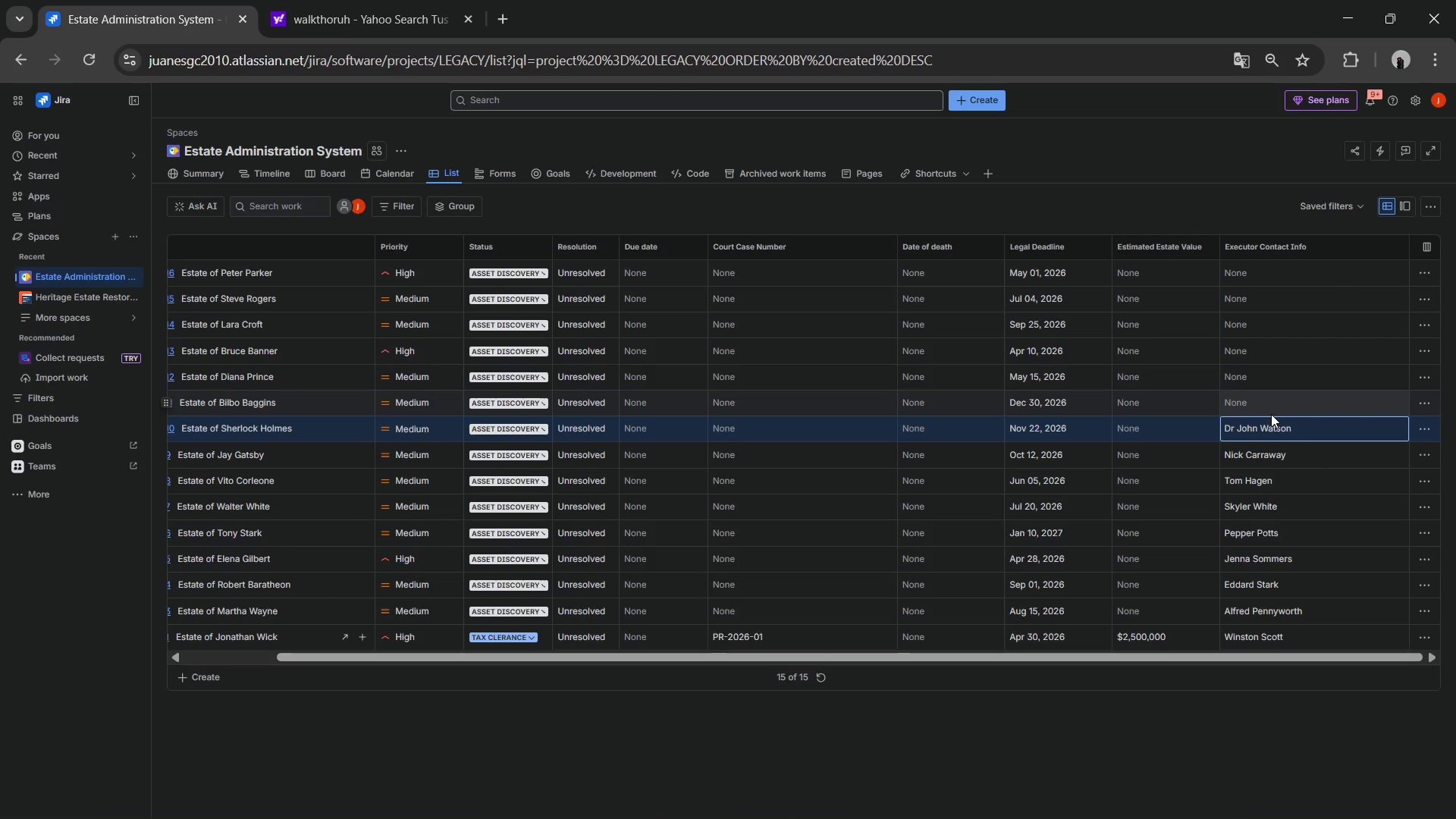 
left_click([1271, 414])
 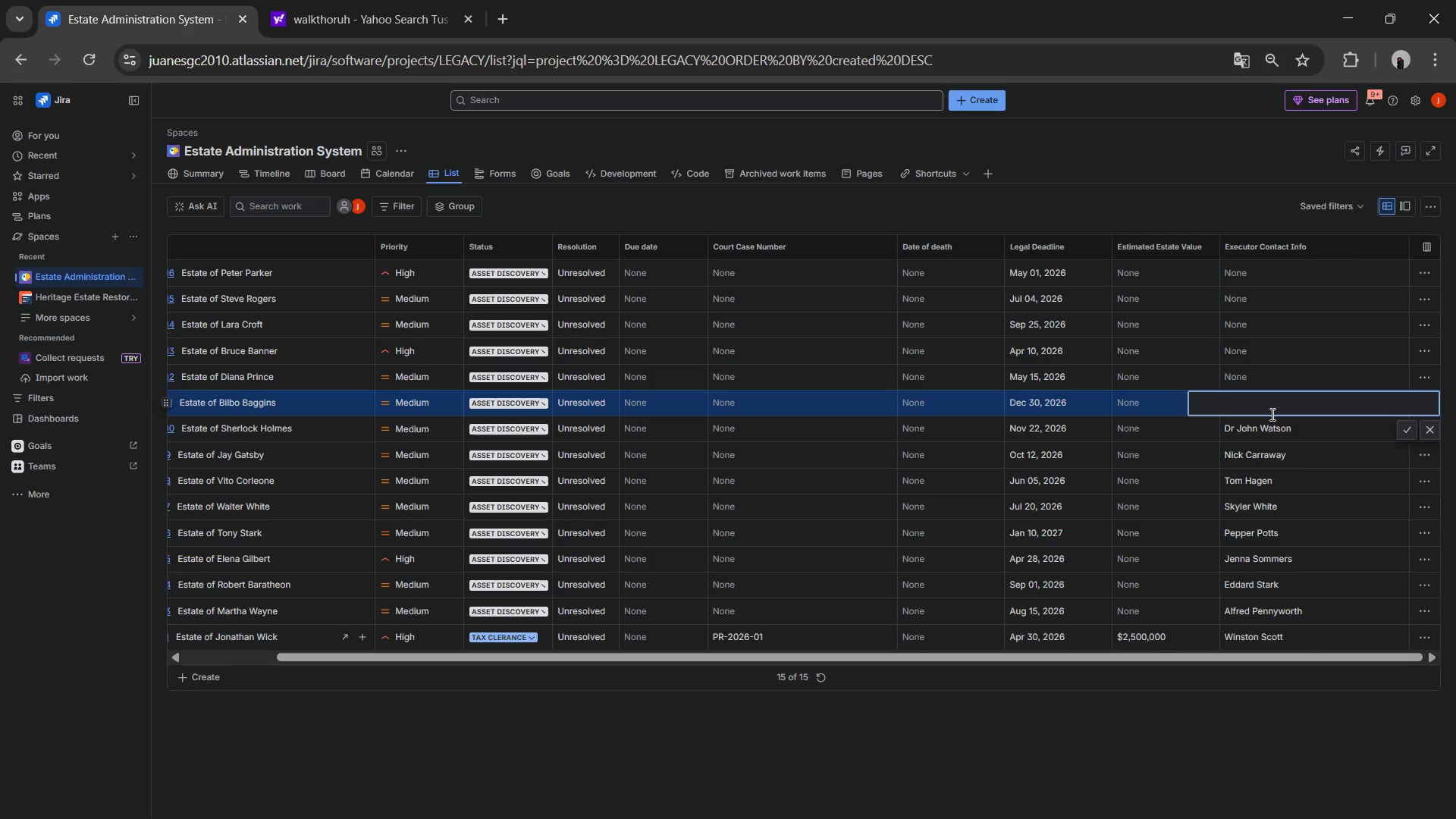 
type(Frodo Baggins)
 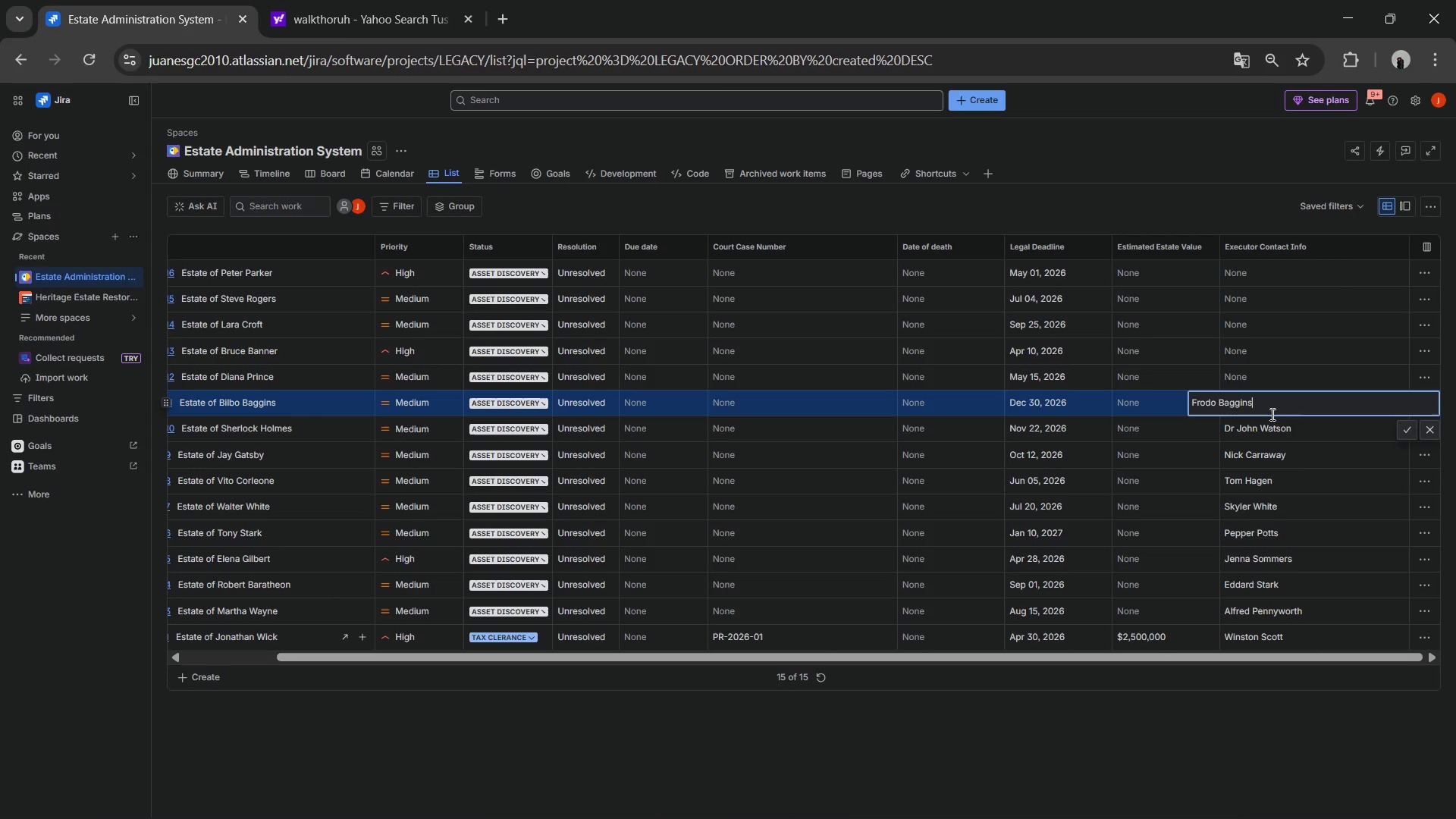 
 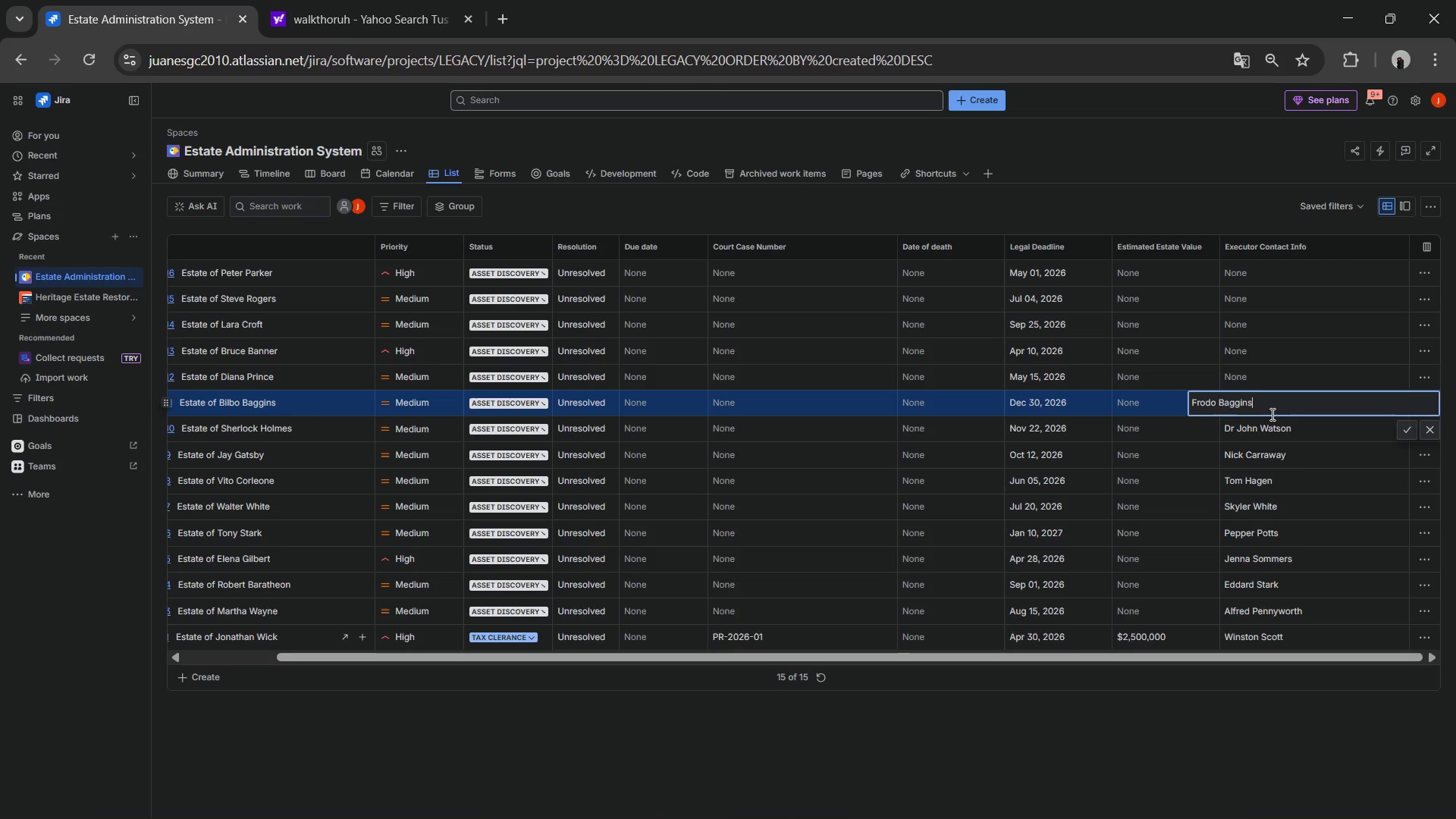 
key(Enter)
 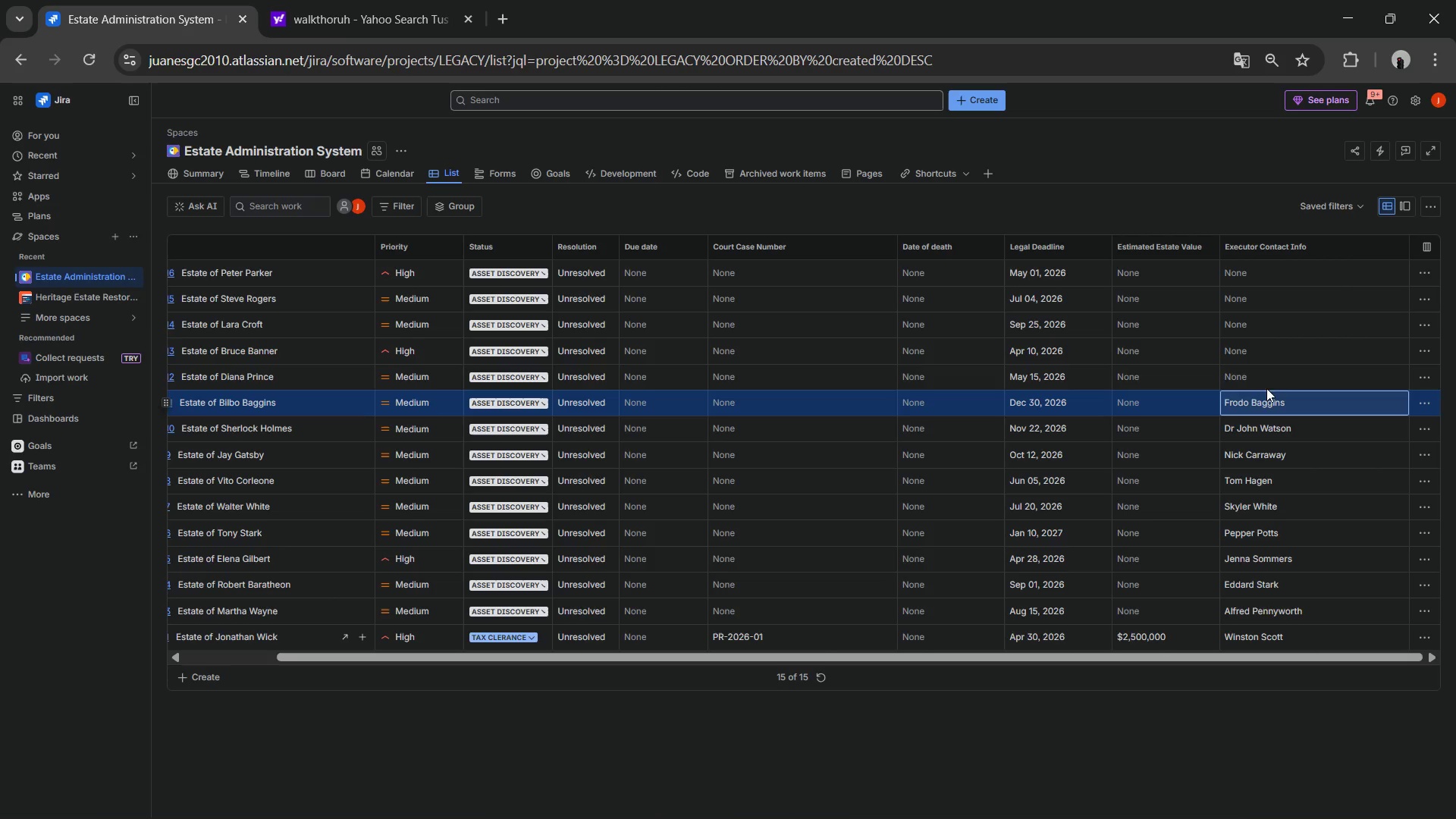 
left_click([1265, 376])
 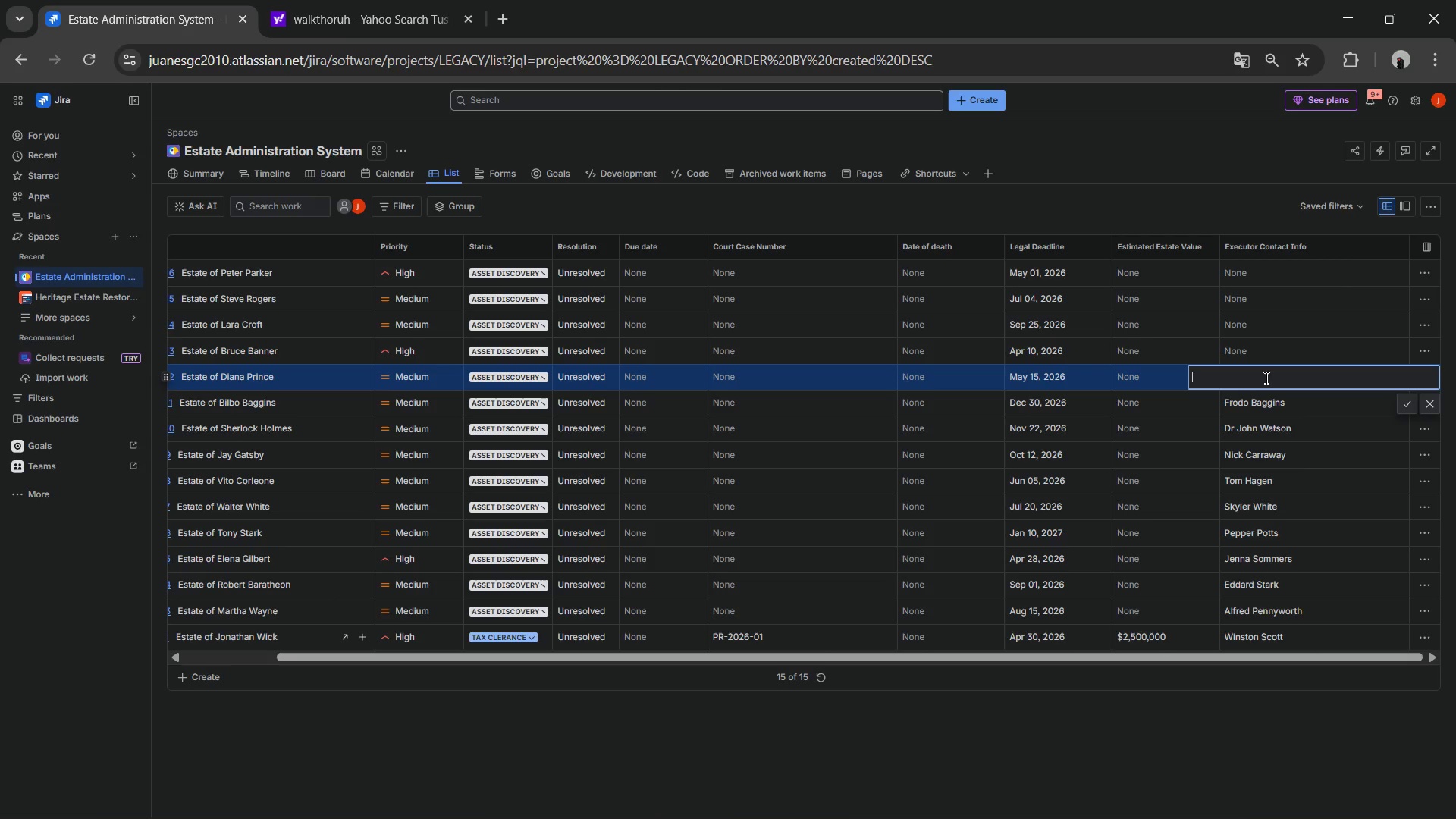 
type(SSteve)
key(Backspace)
key(Backspace)
key(Backspace)
key(Backspace)
key(Backspace)
type(teve Trevor)
 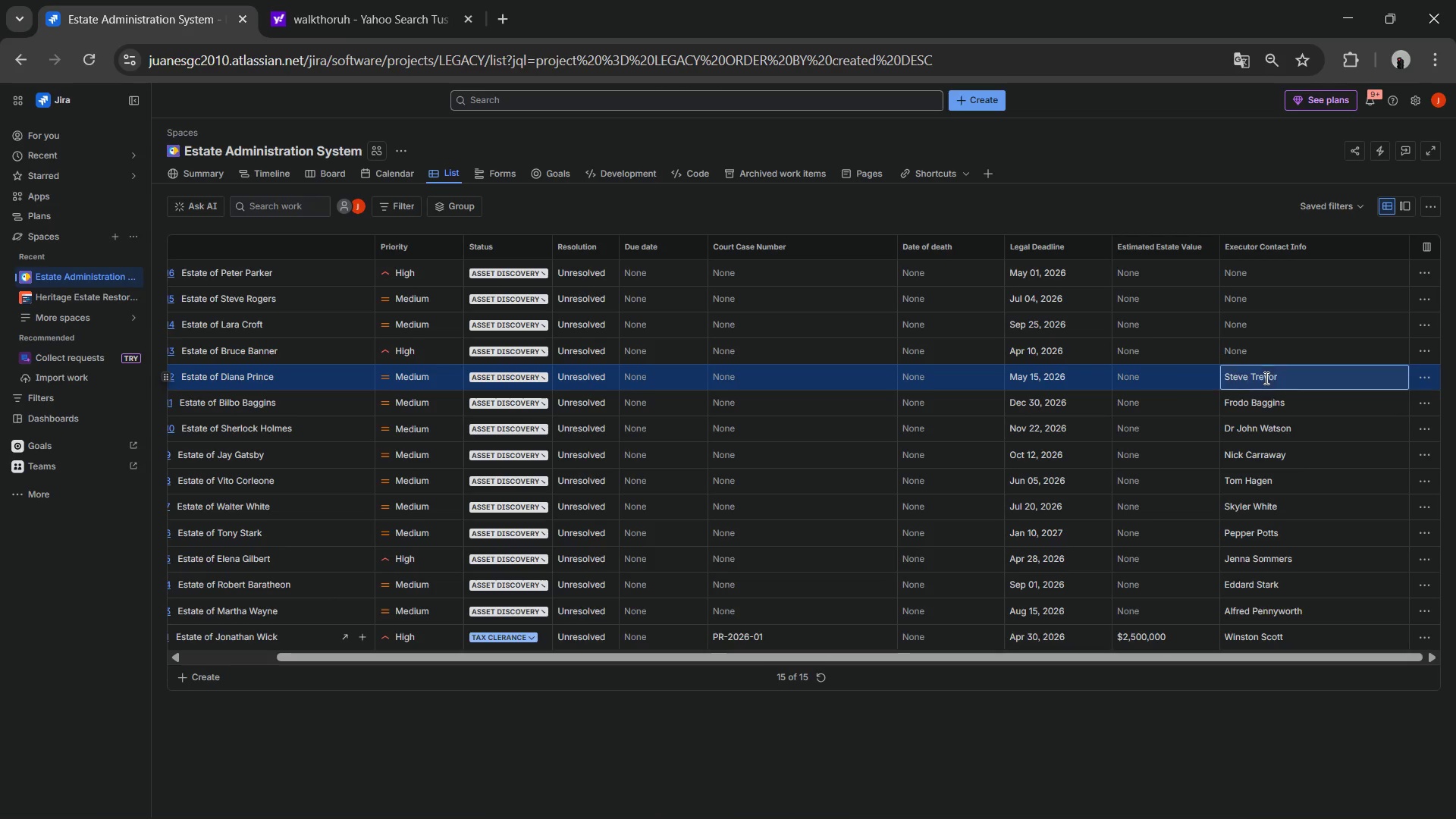 
 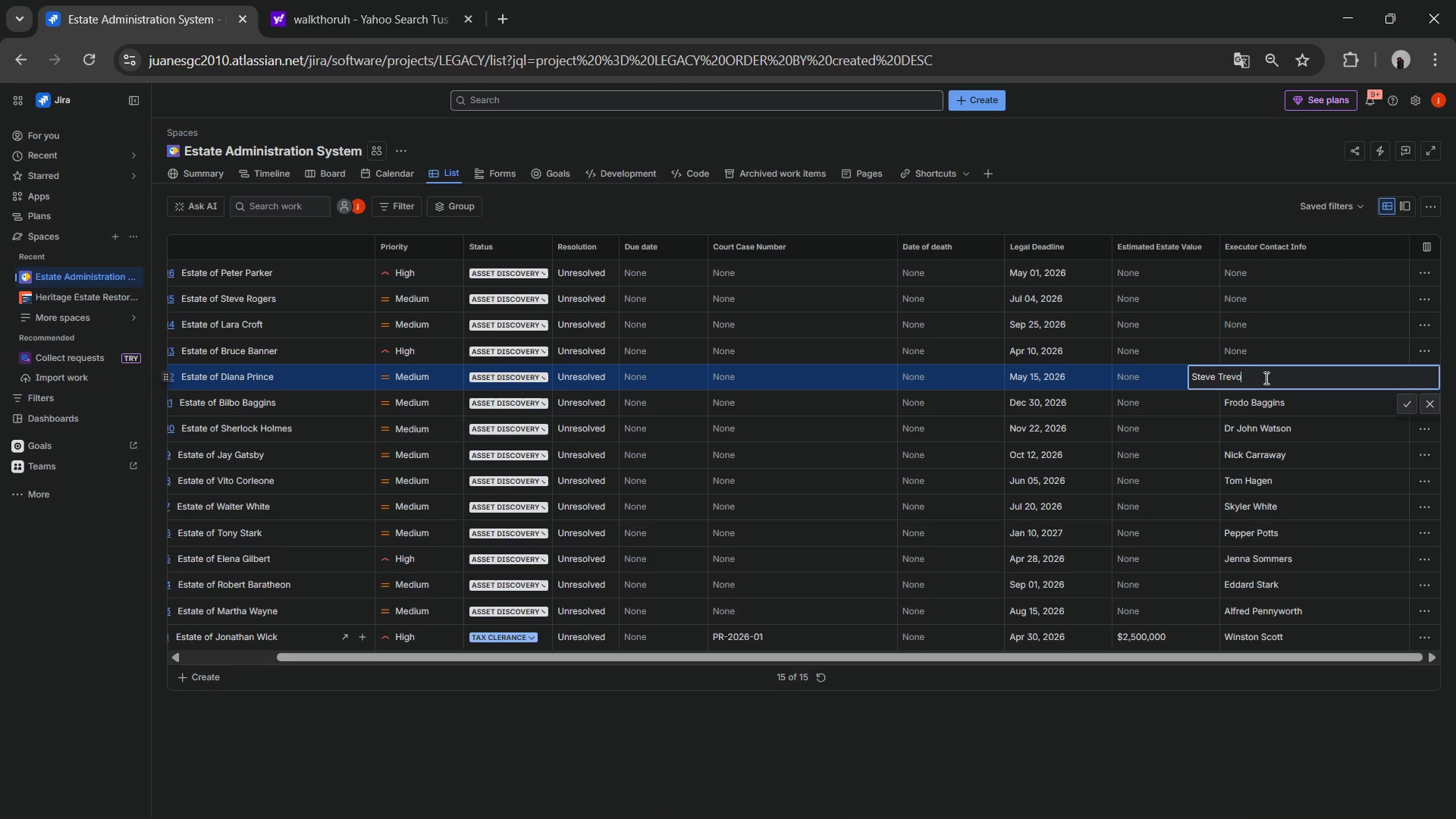 
key(Enter)
 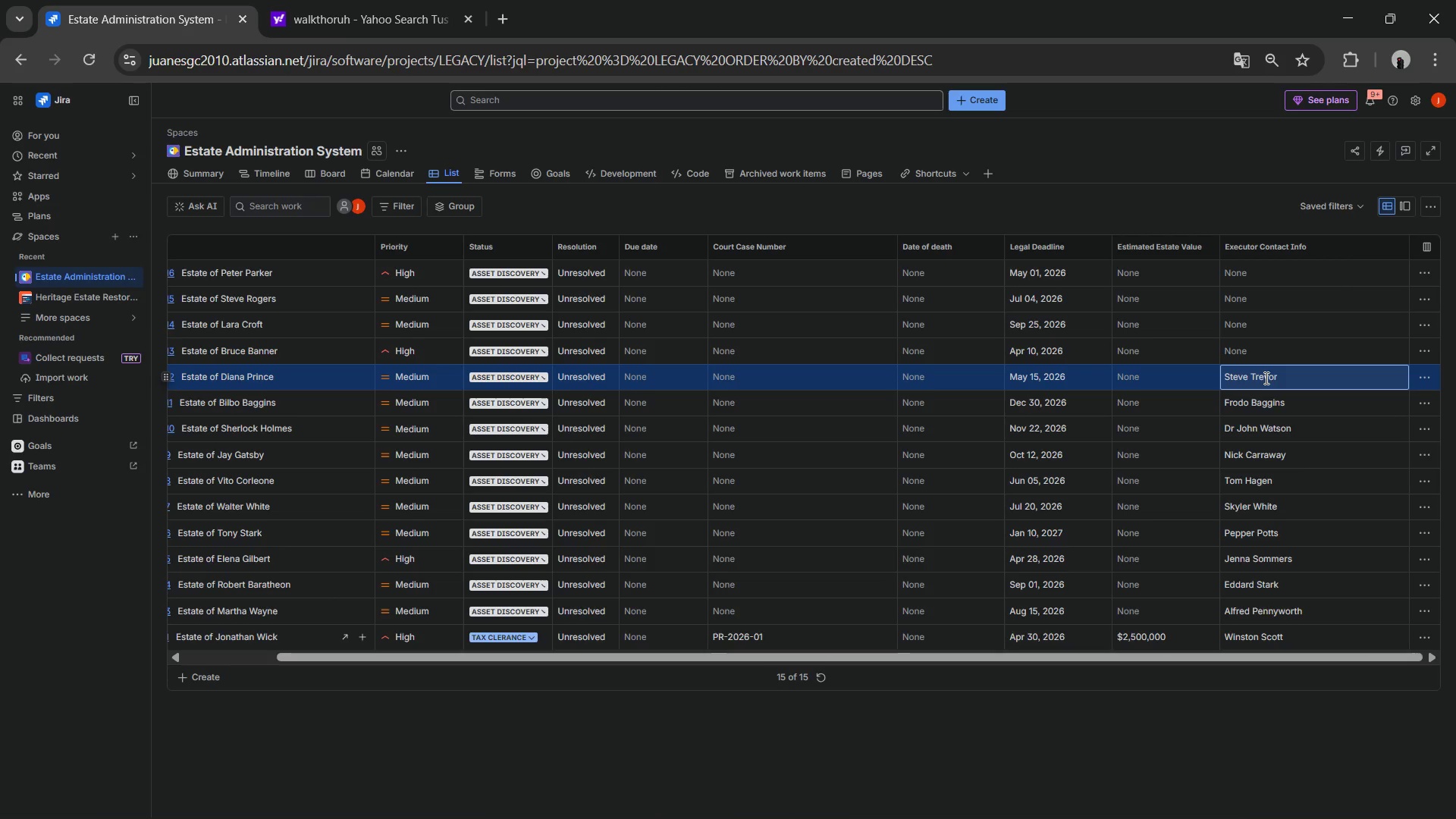 
wait(7.39)
 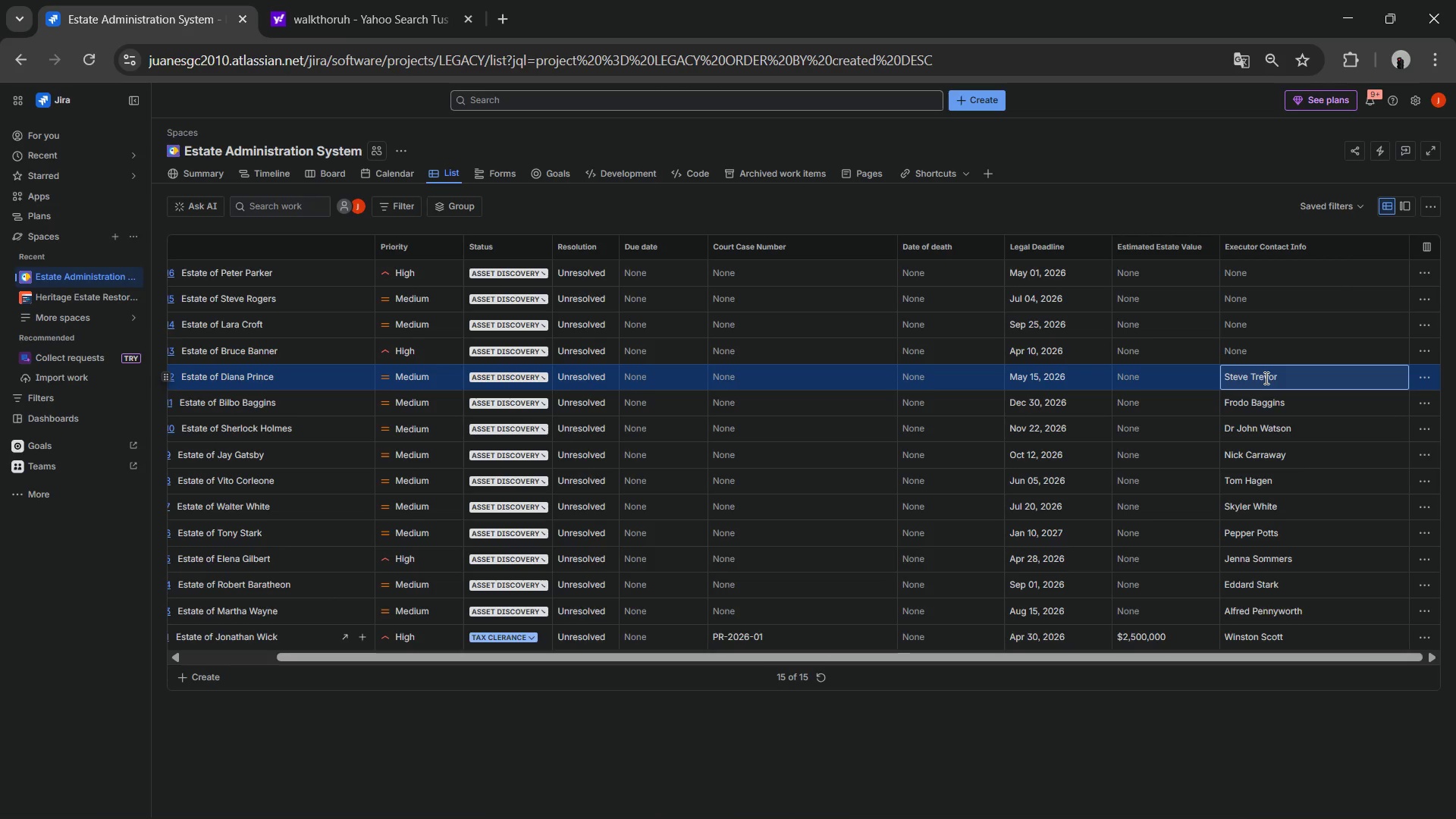 
type(Betty Ross)
 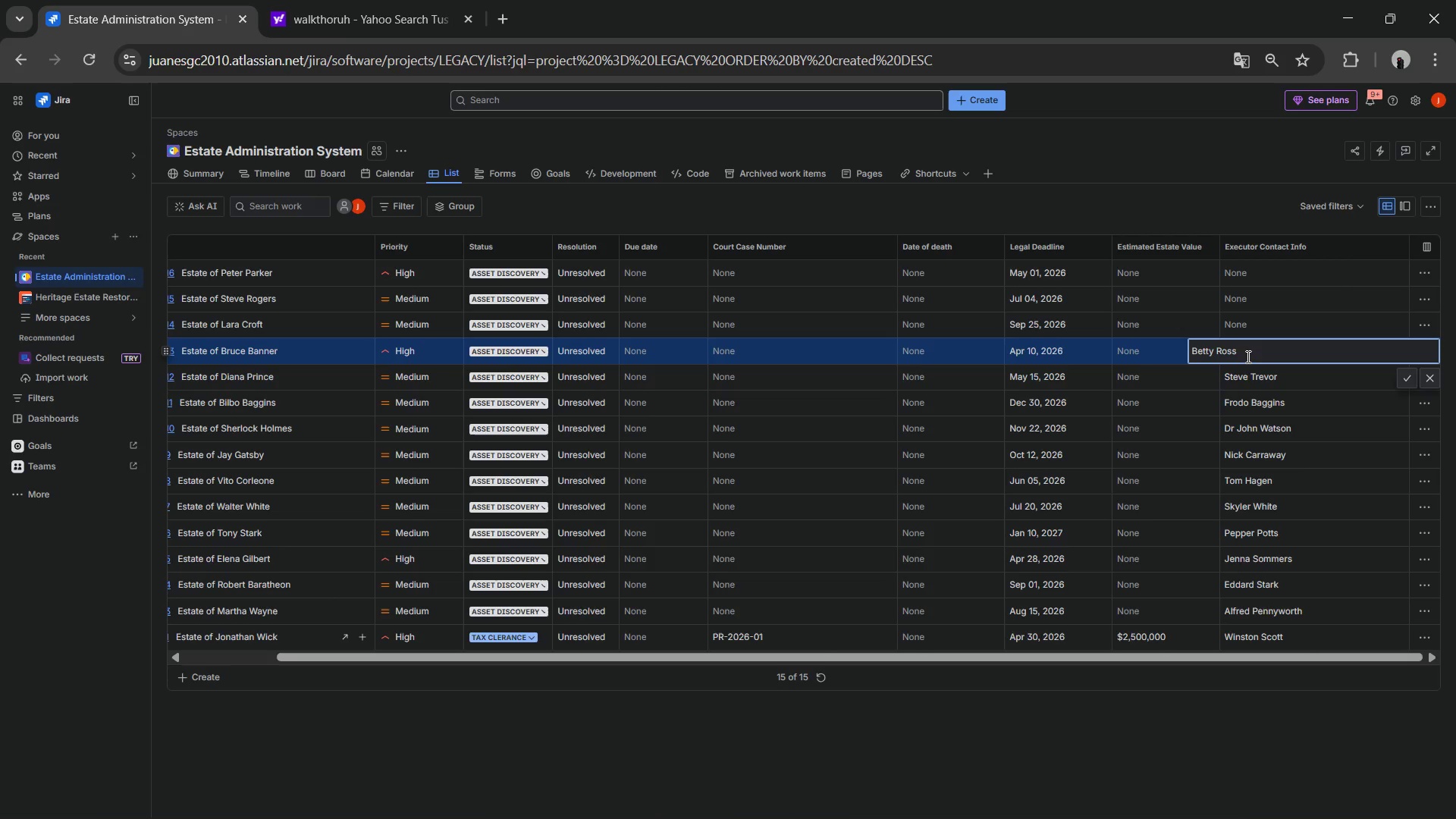 
key(Enter)
 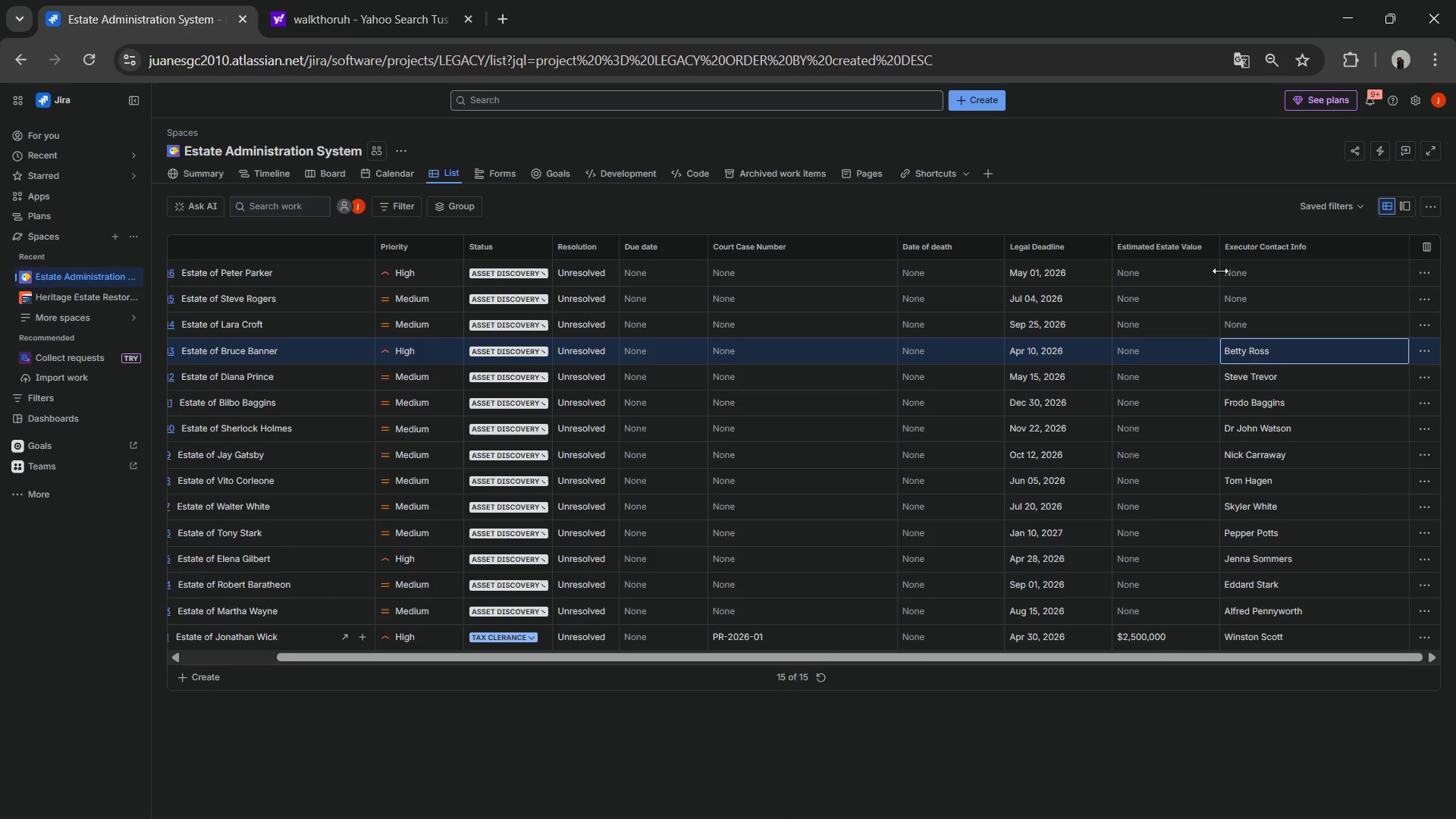 
type(Winston Smith)
 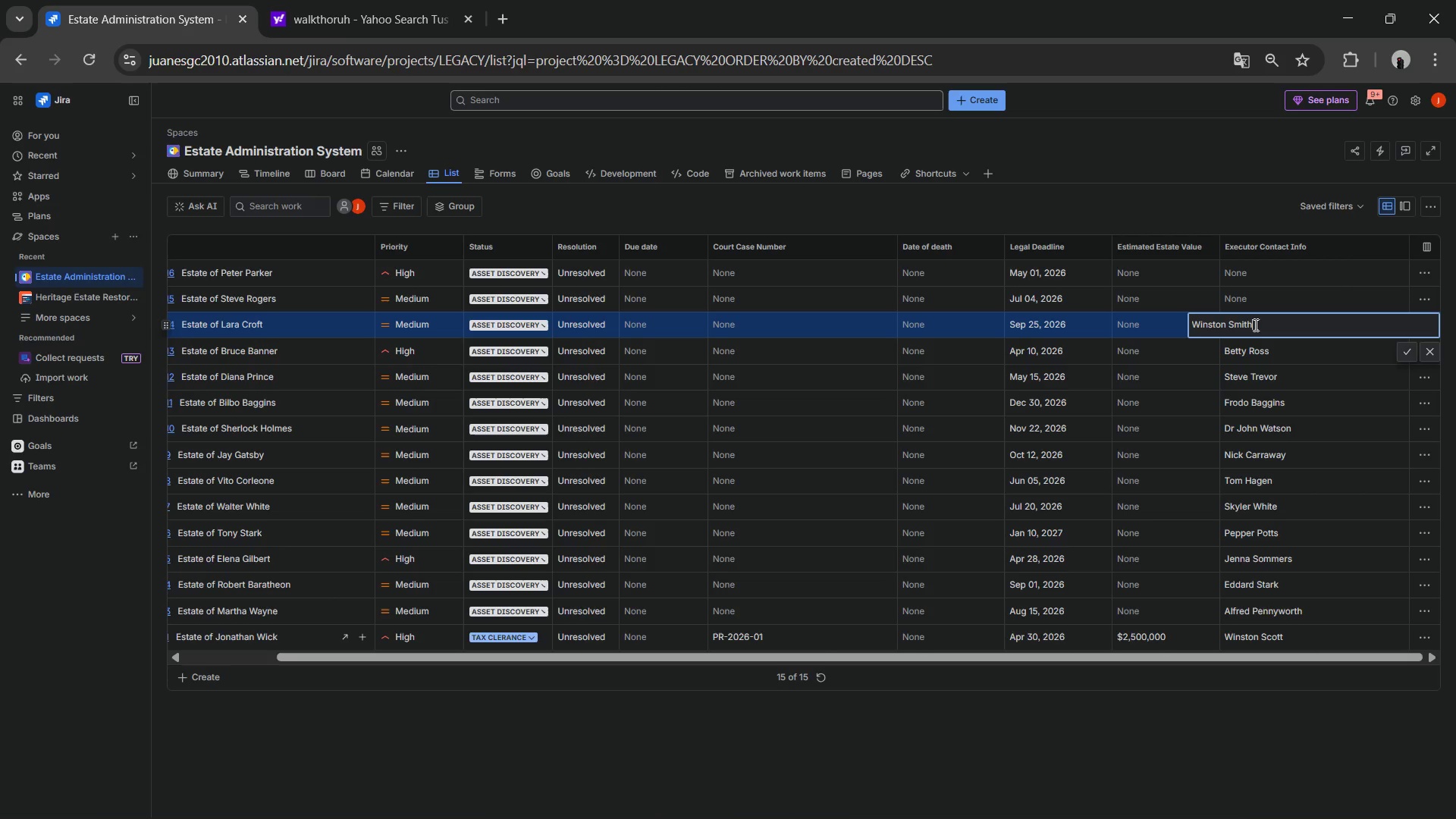 
key(Enter)
 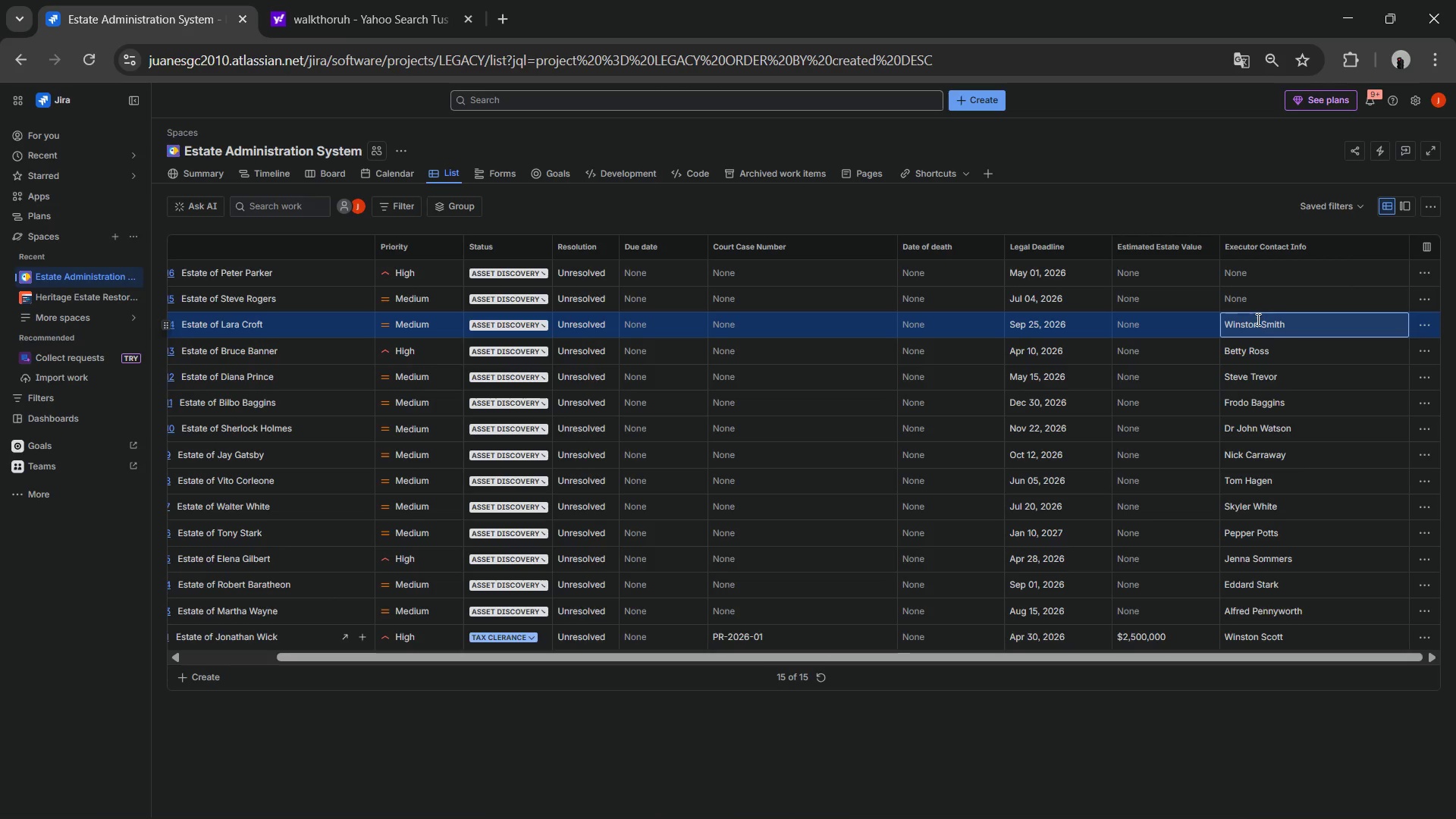 
left_click([1255, 304])
 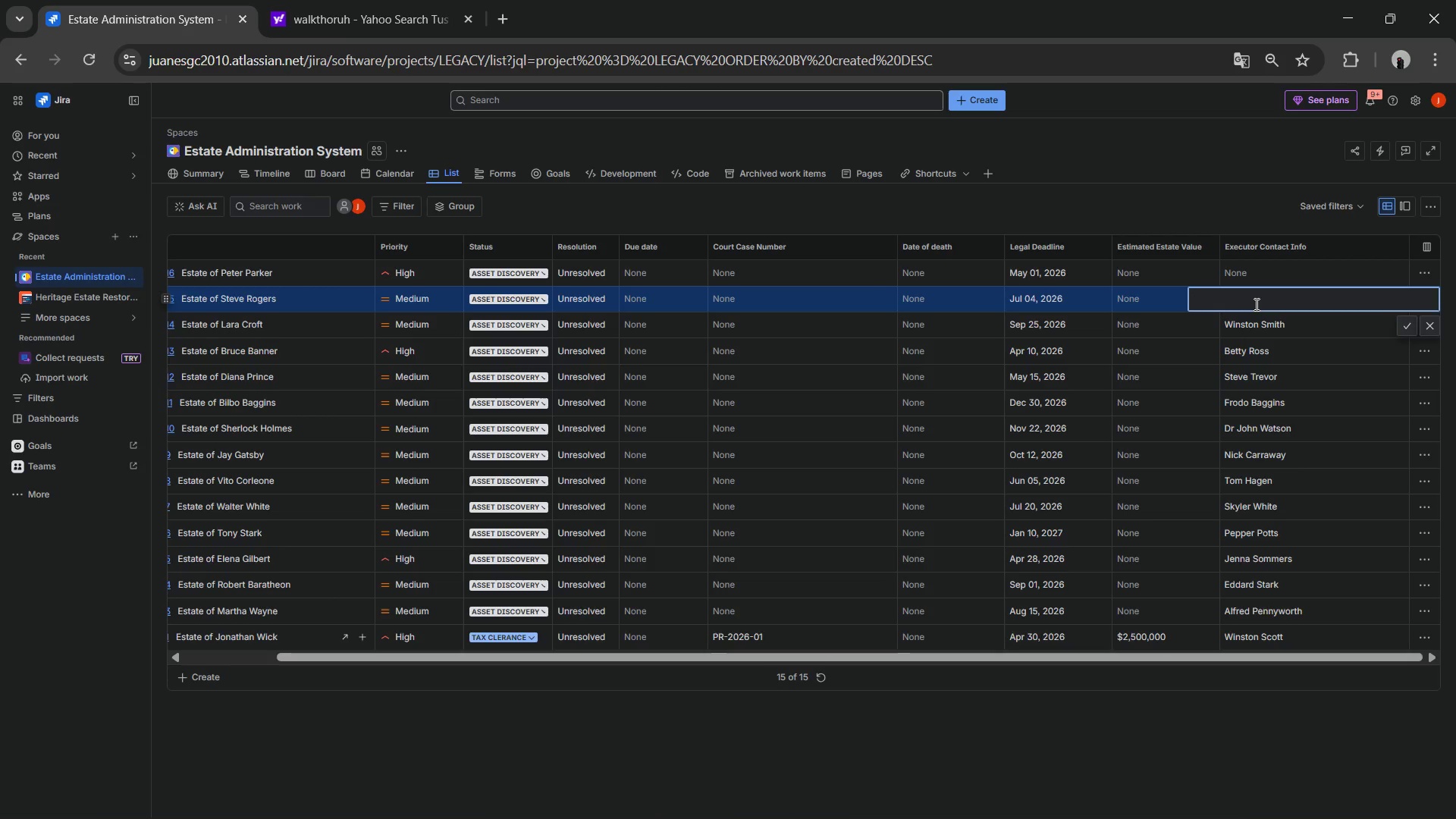 
type(Sam Wilson)
 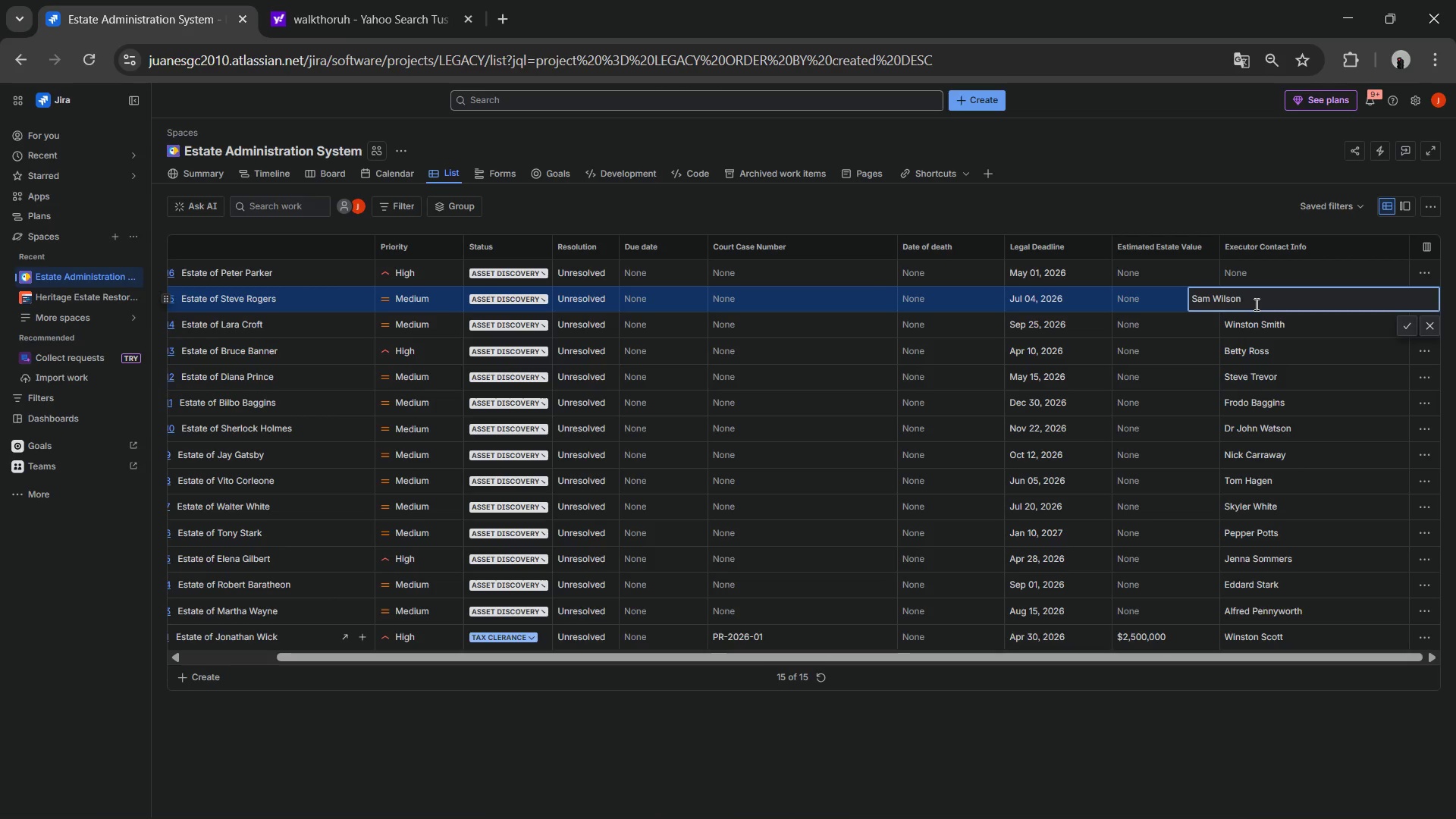 
key(Enter)
 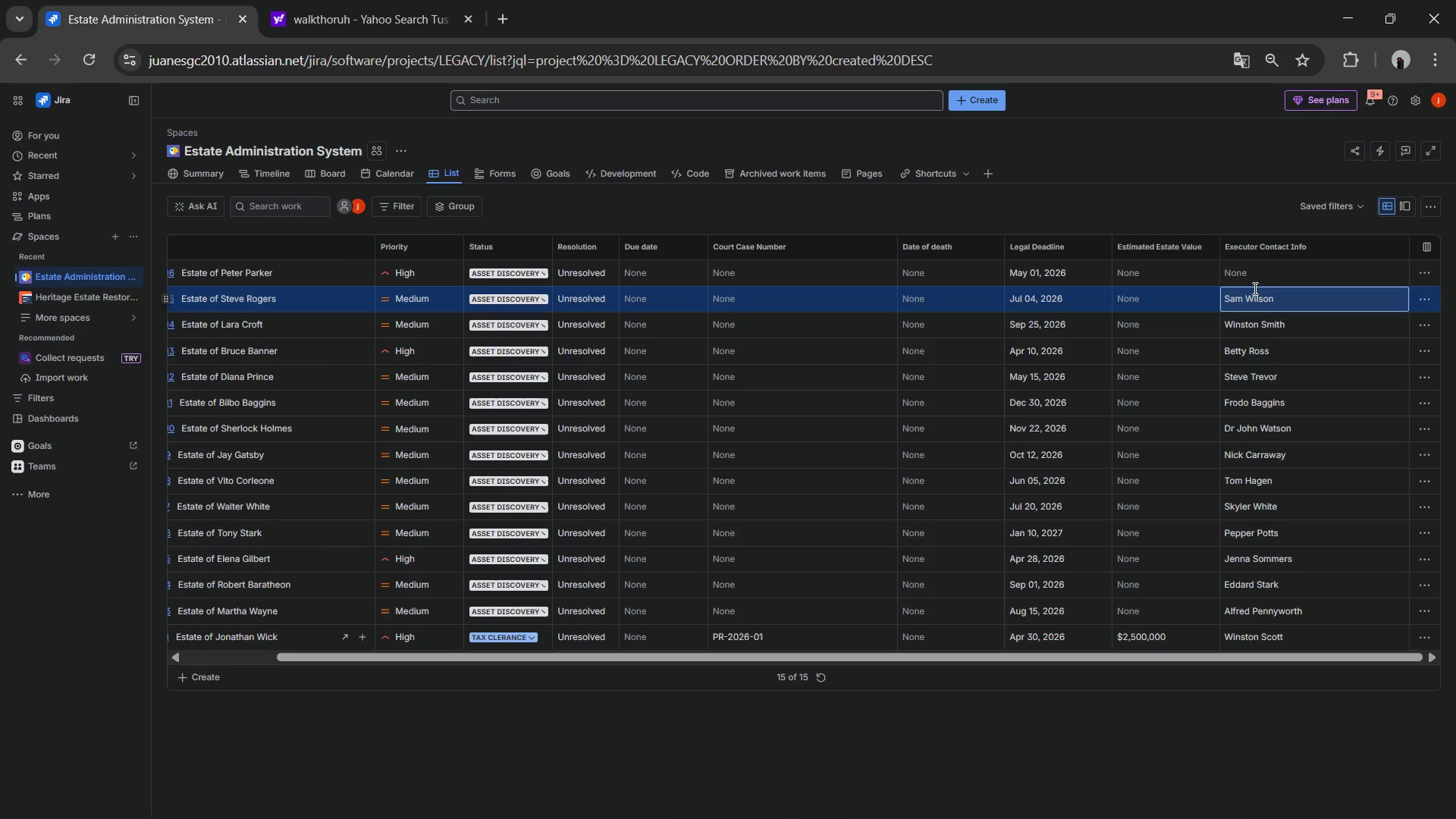 
left_click([1252, 261])
 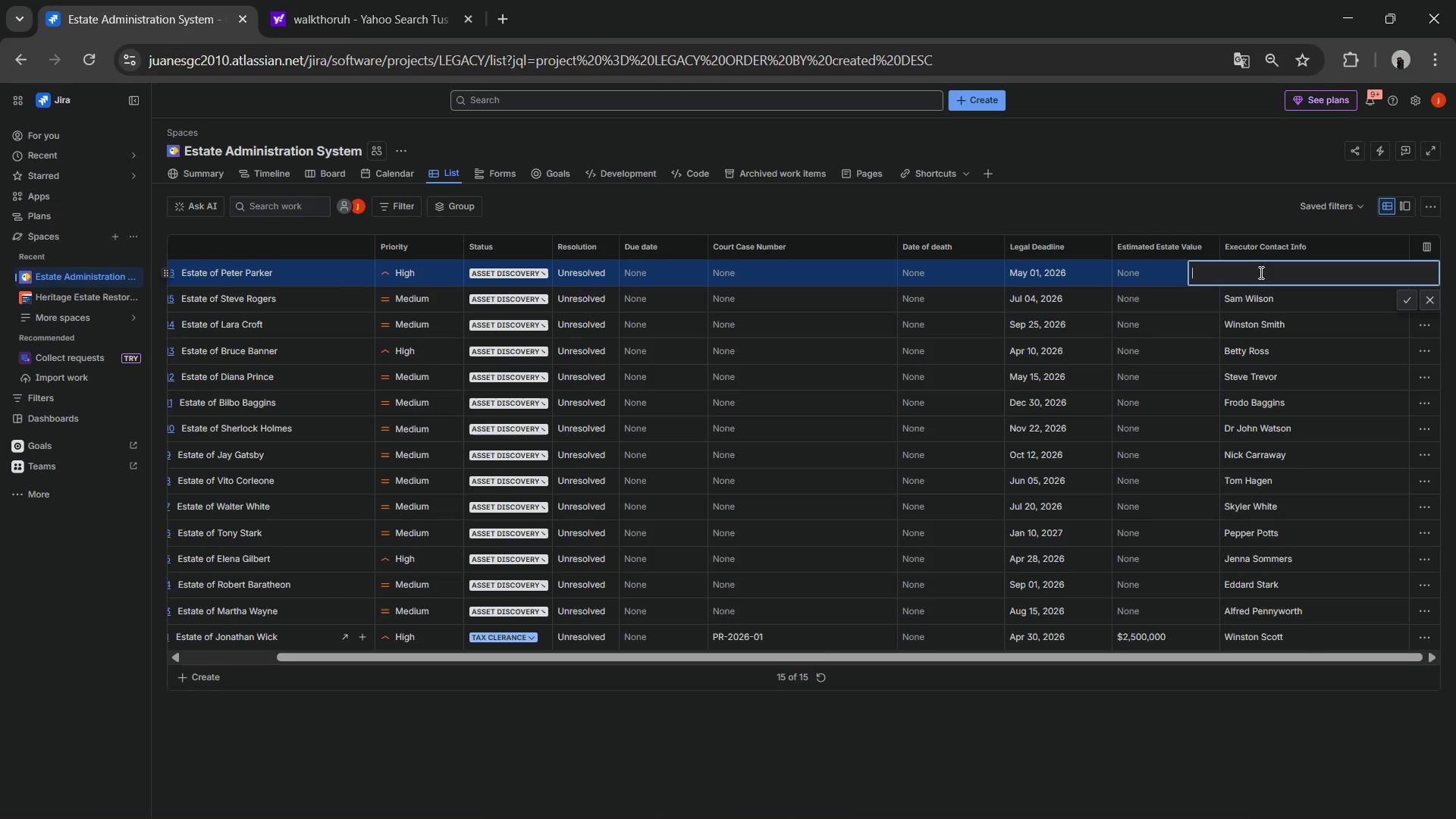 
type(May Parker)
 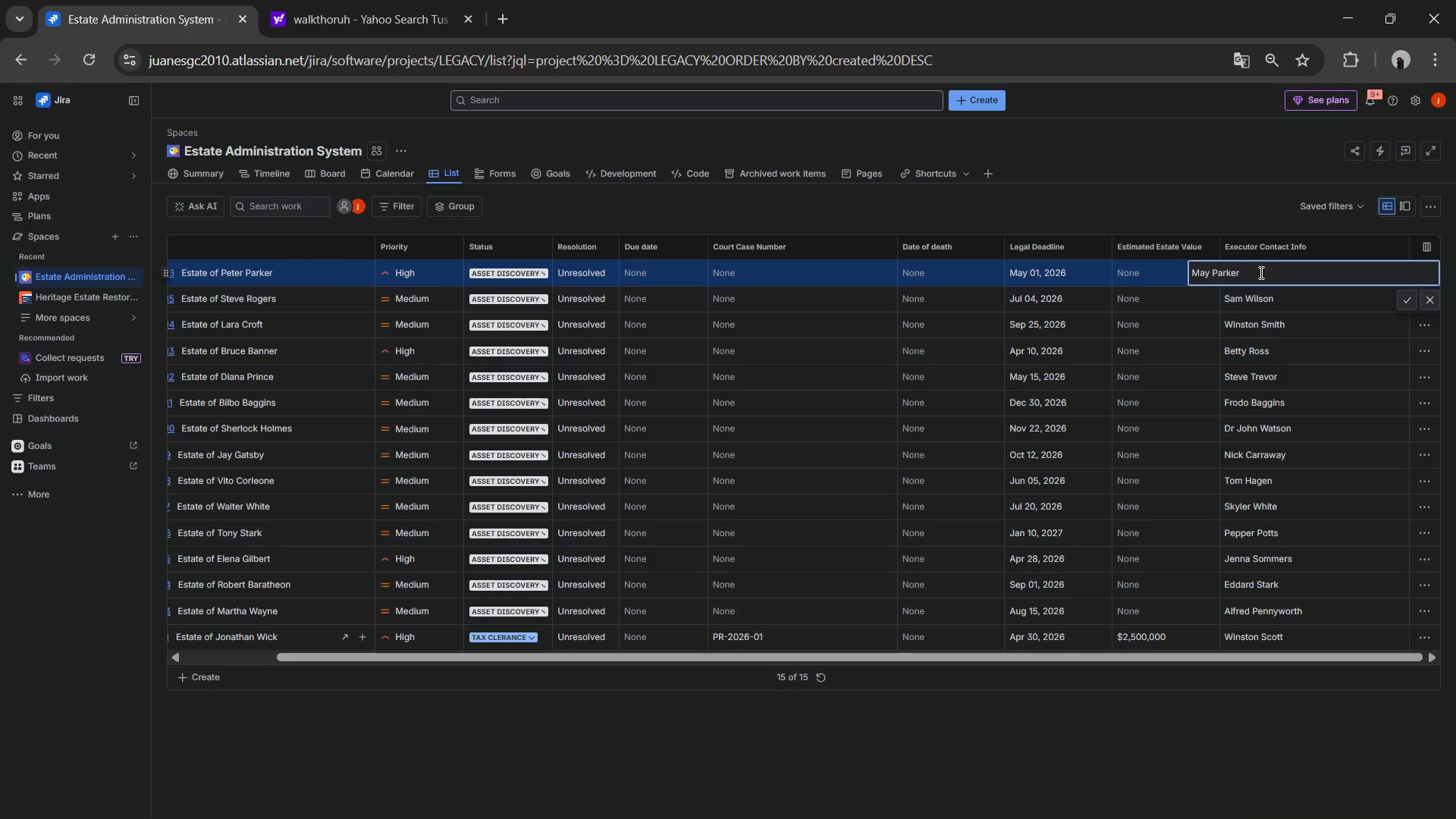 
key(Enter)
 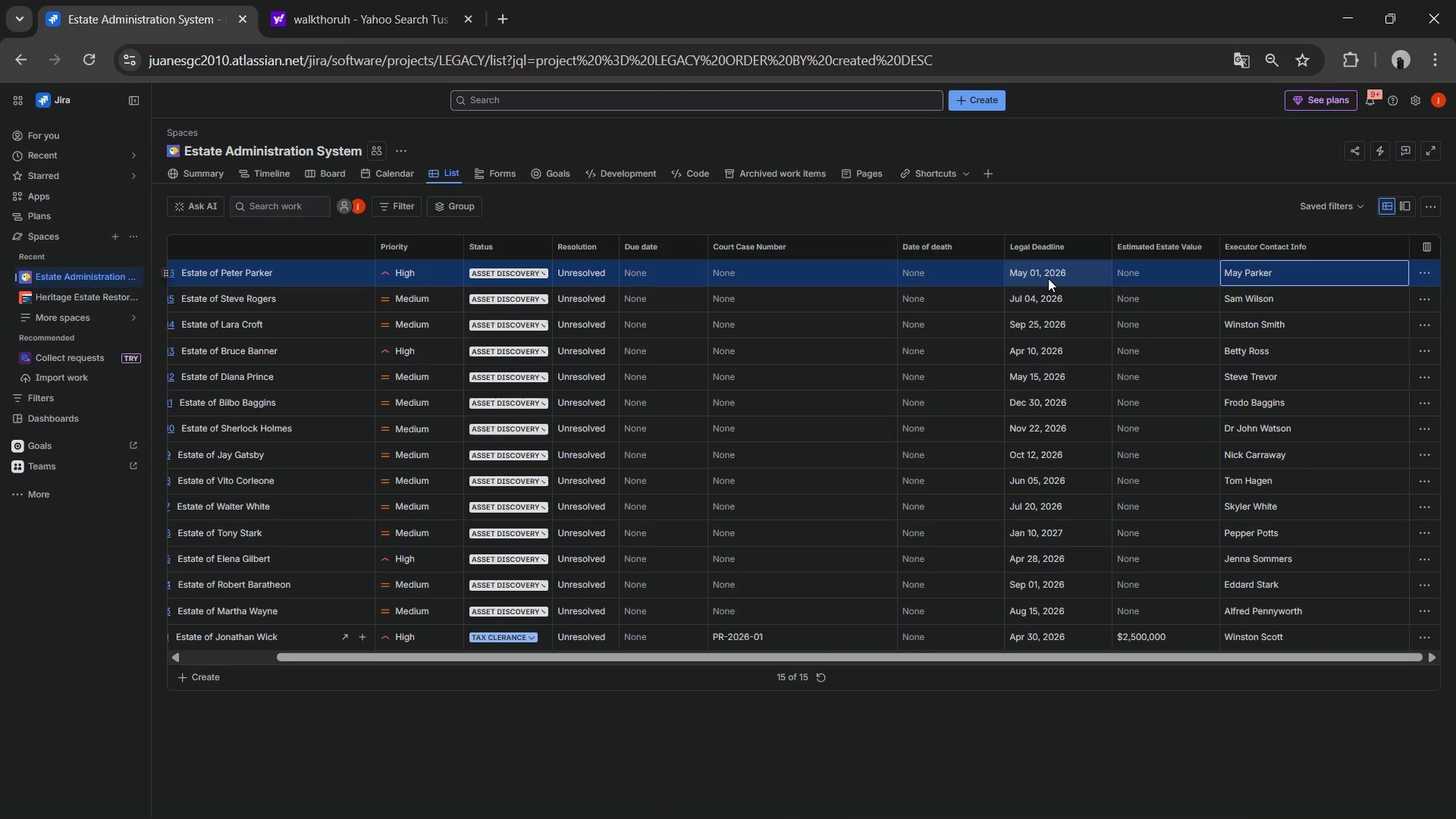 
wait(16.38)
 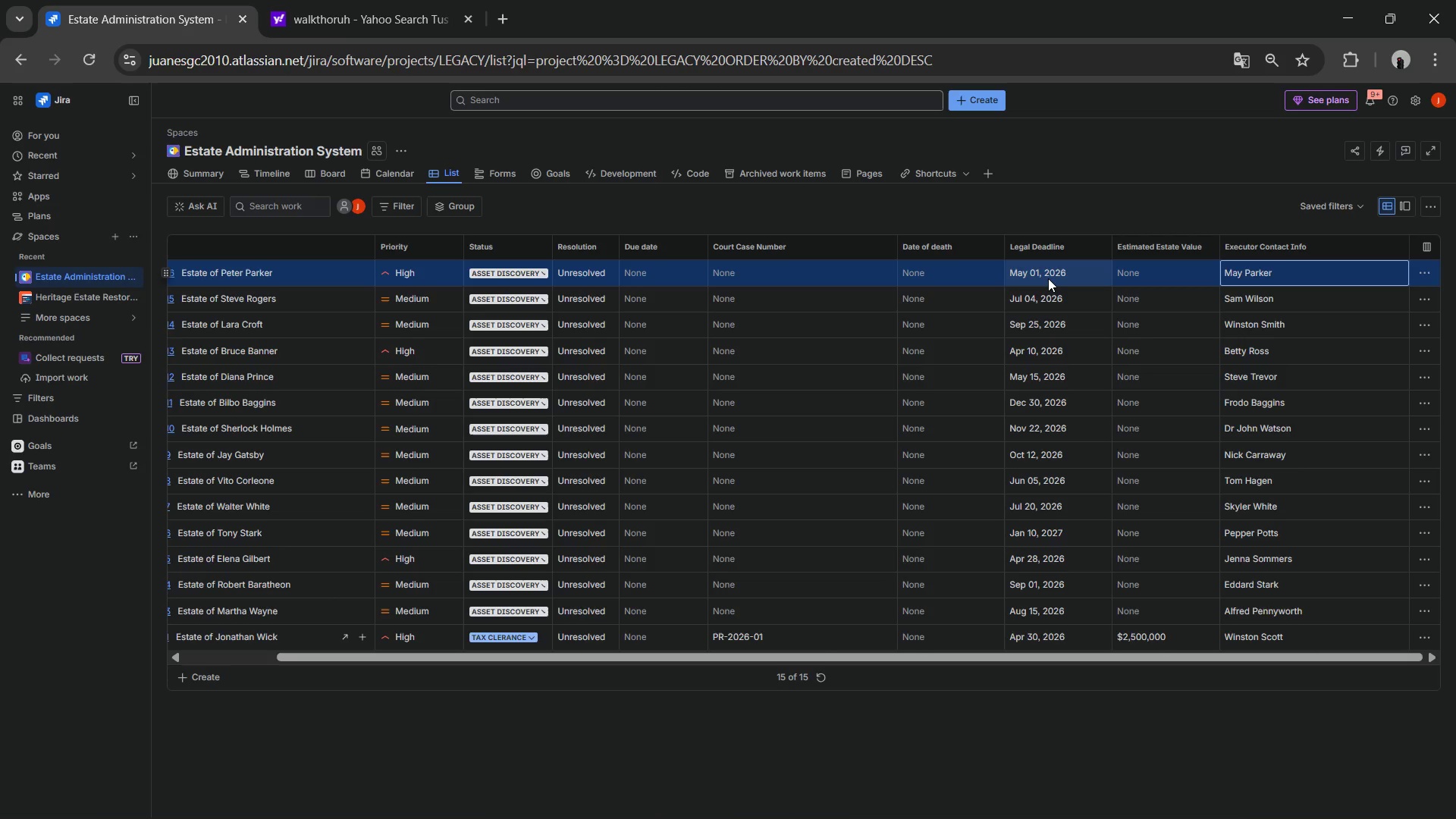 
left_click([506, 297])
 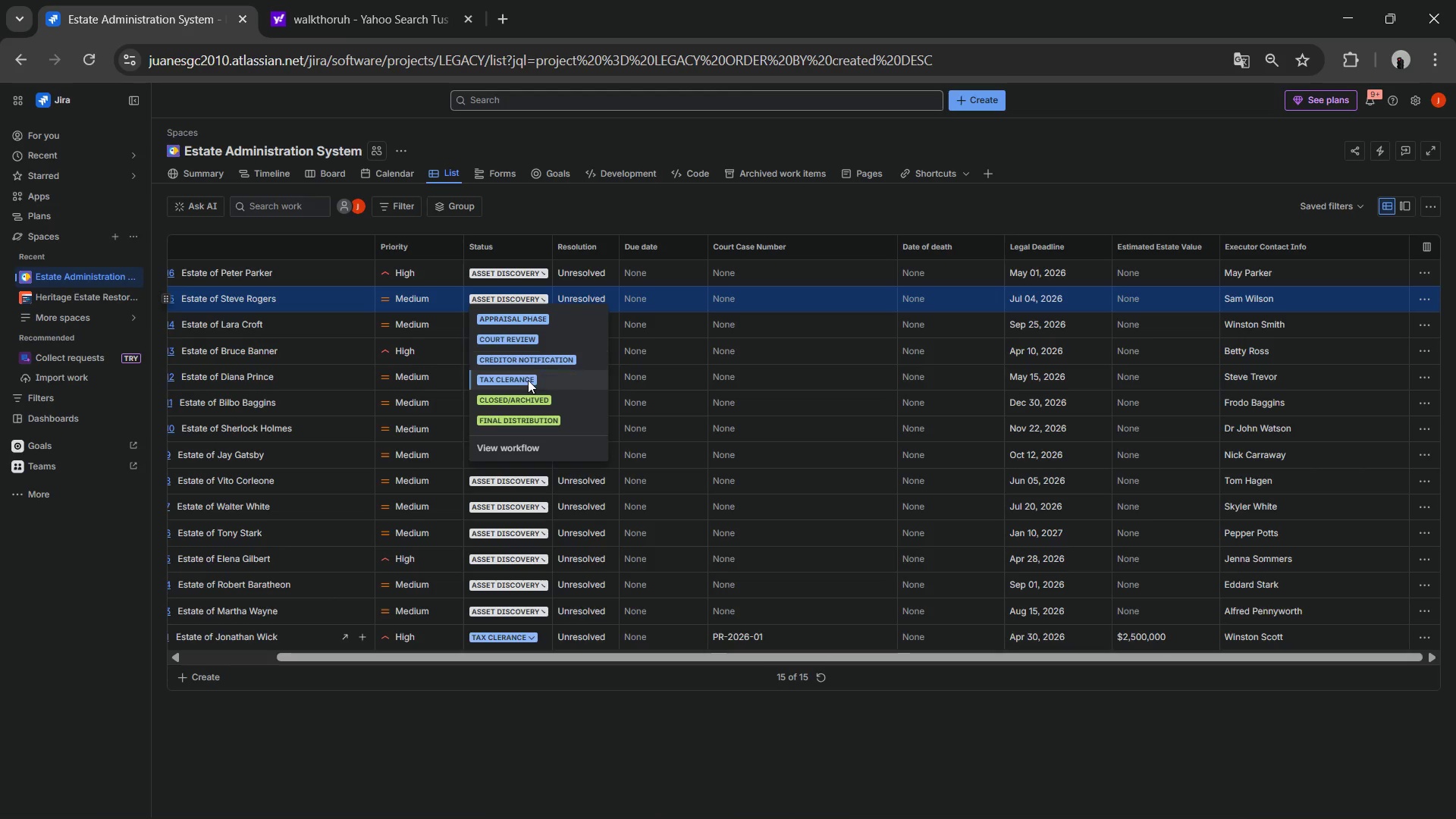 
left_click([530, 363])
 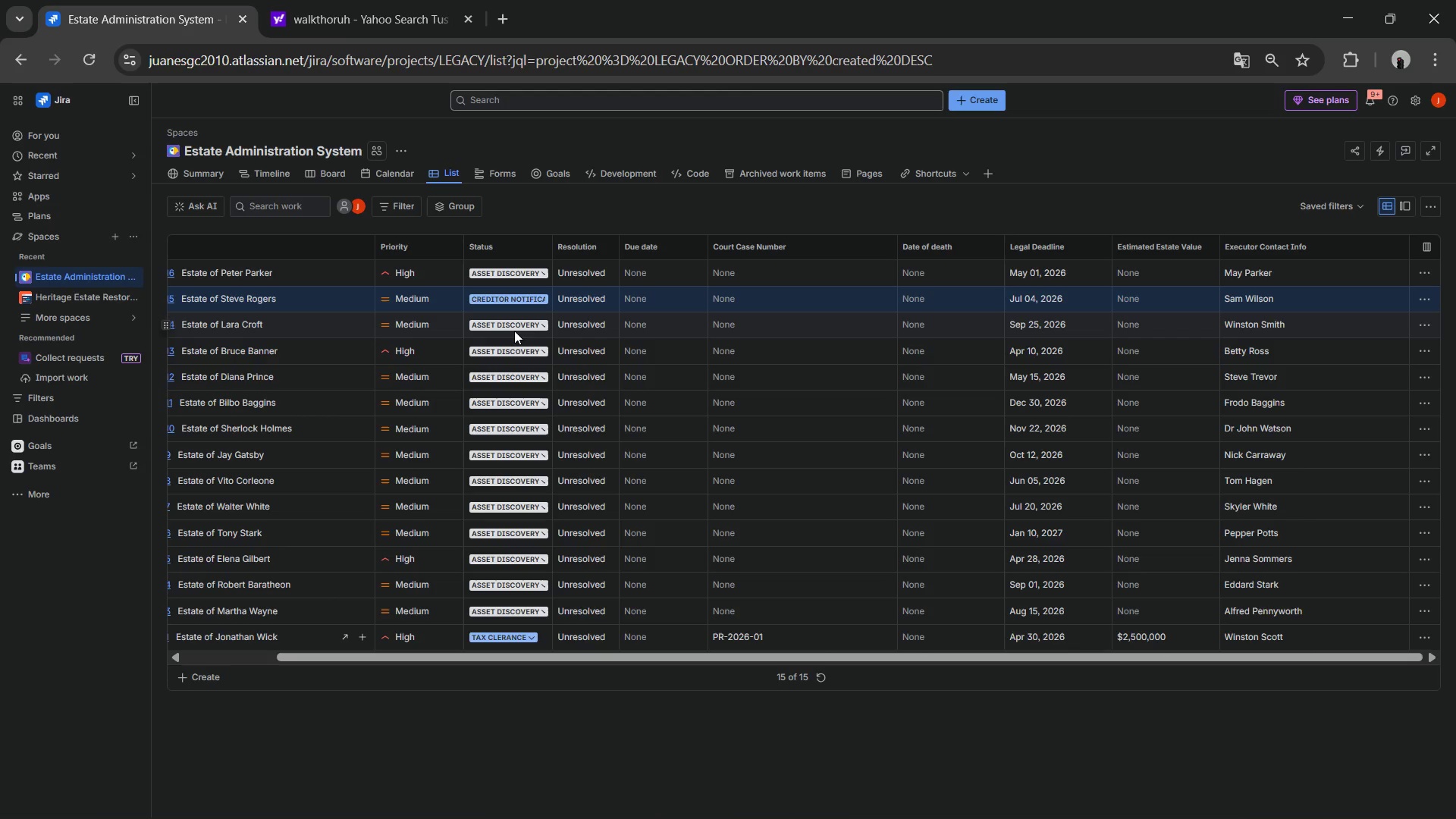 
left_click([503, 321])
 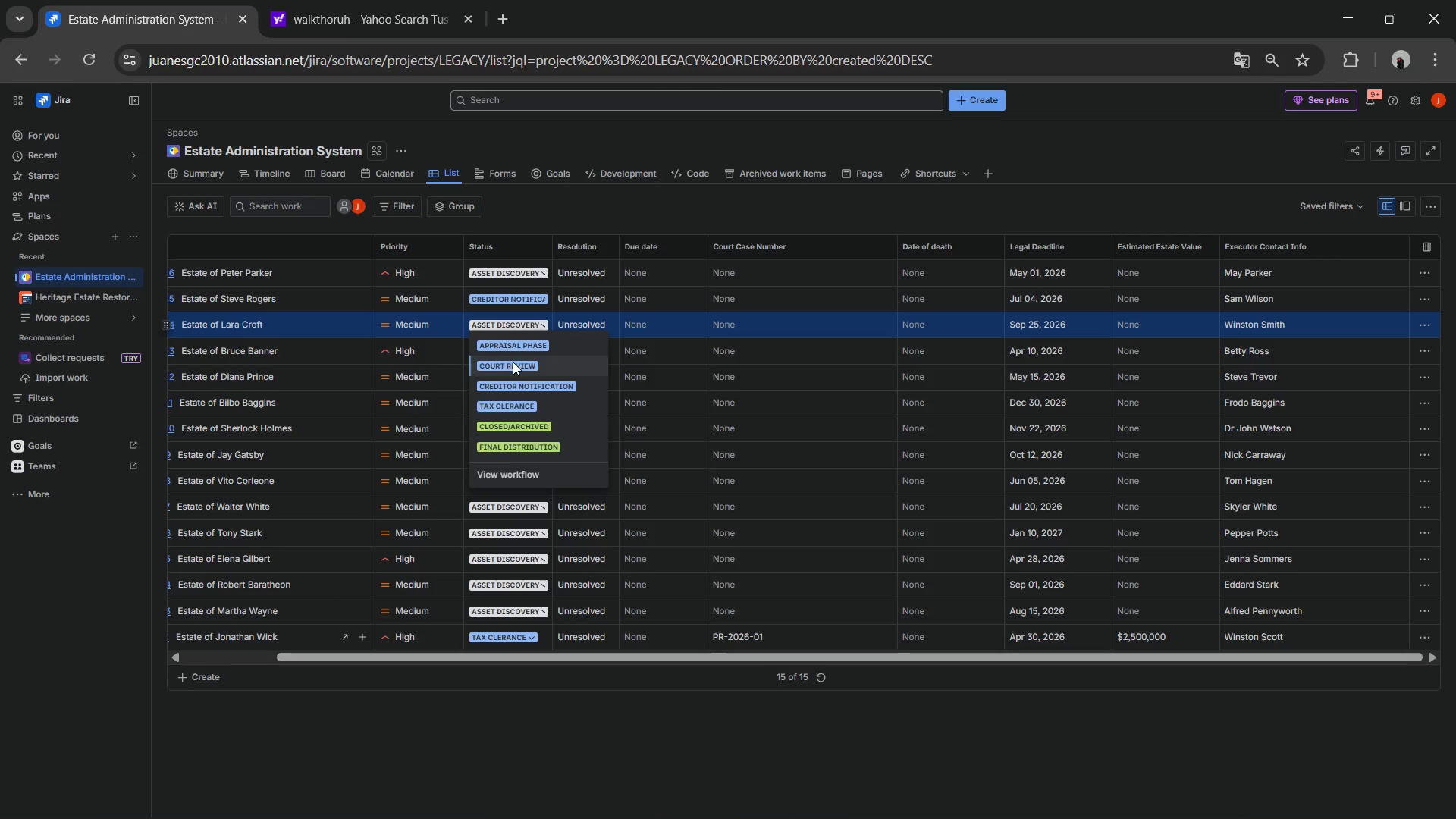 
wait(6.11)
 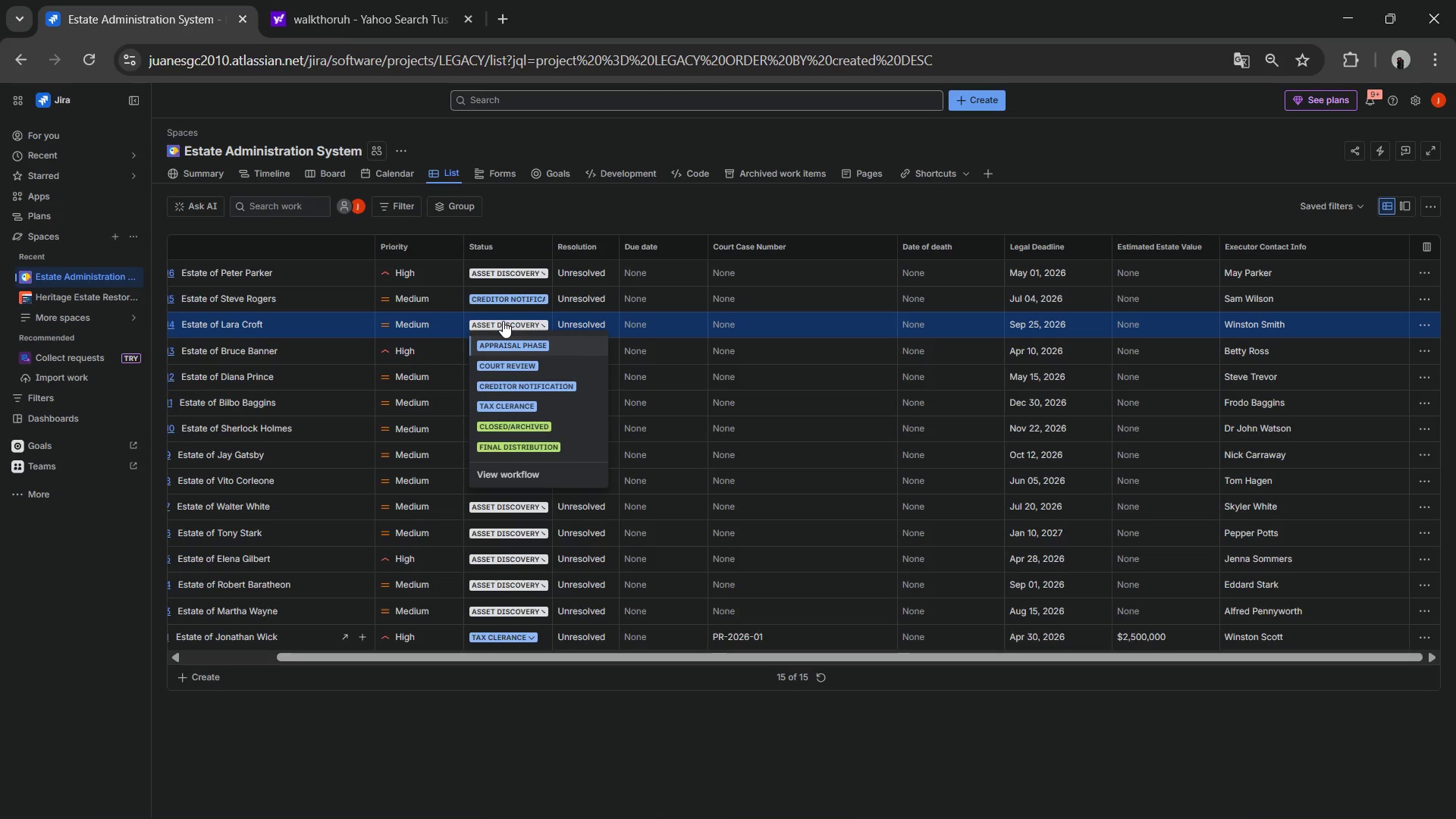 
left_click([513, 343])
 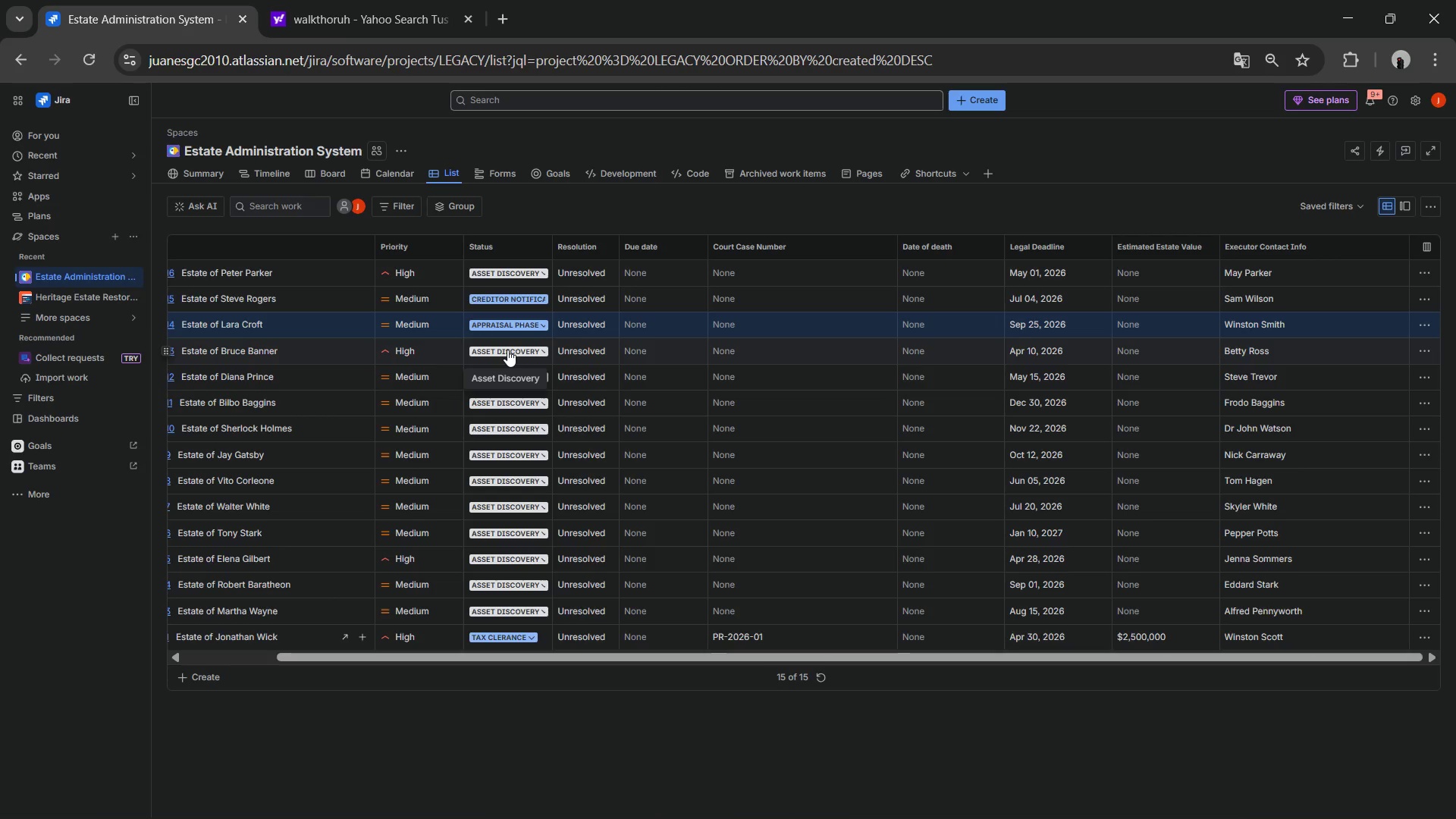 
left_click([507, 350])
 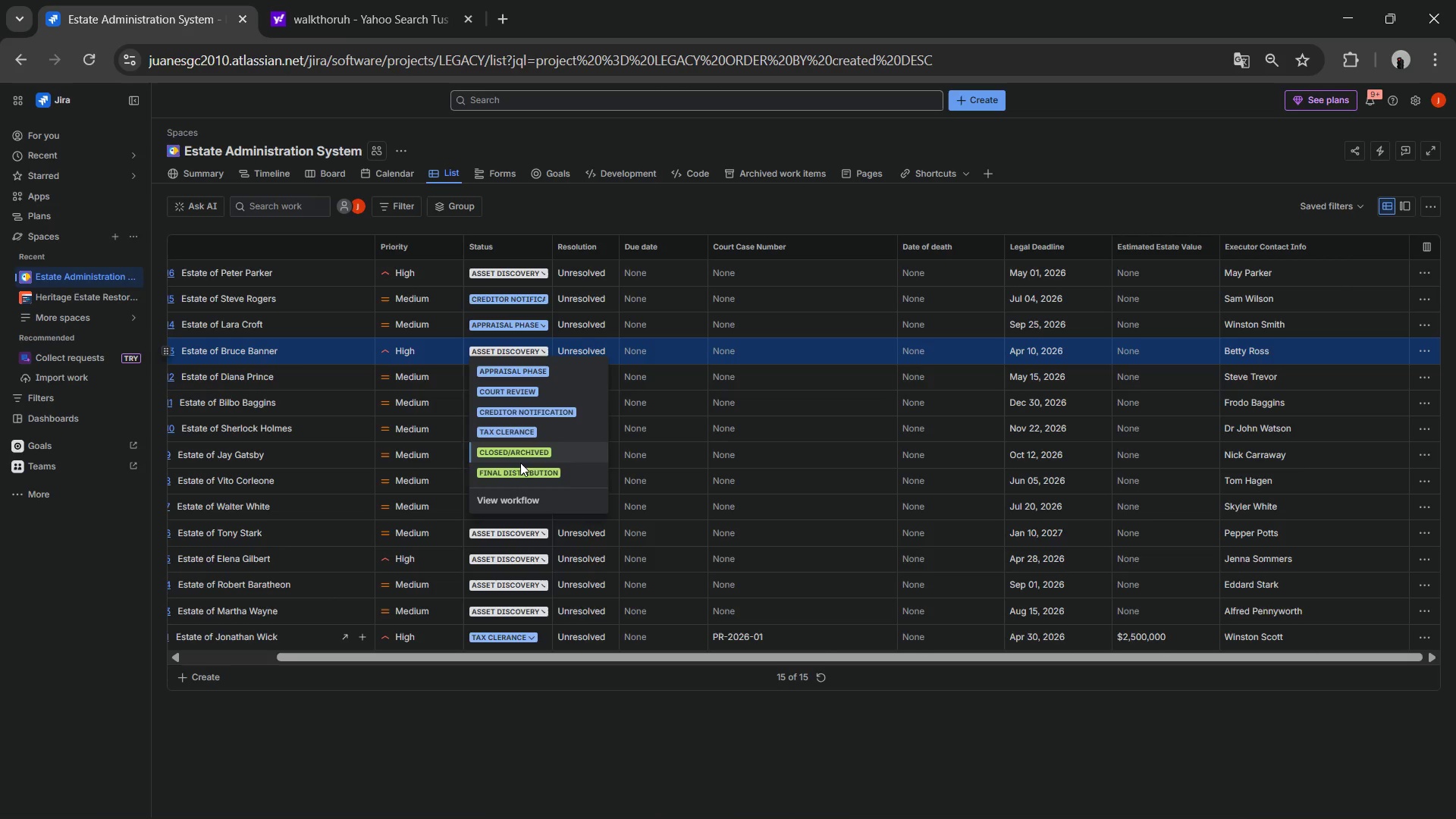 
left_click([514, 447])
 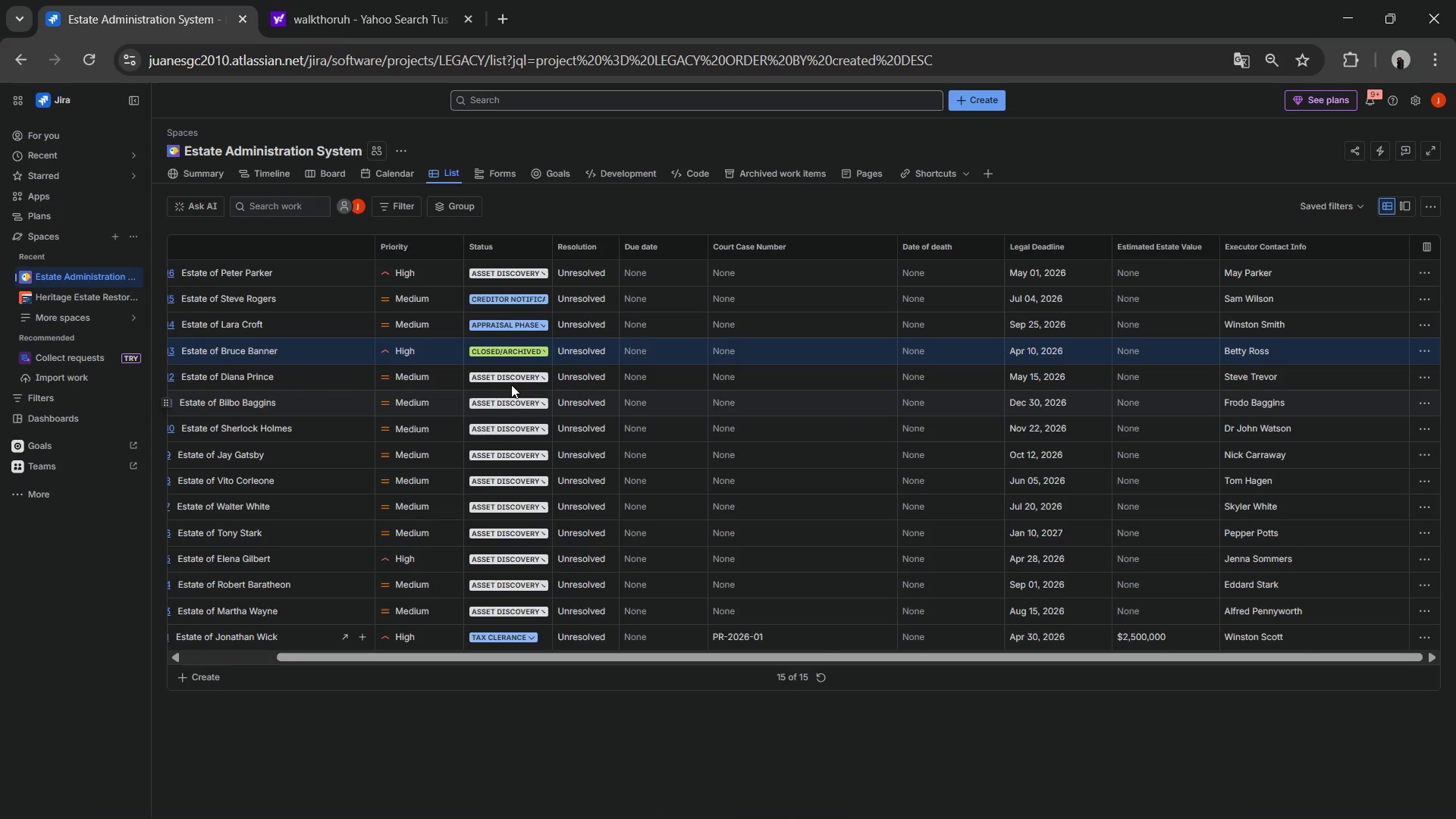 
left_click([510, 378])
 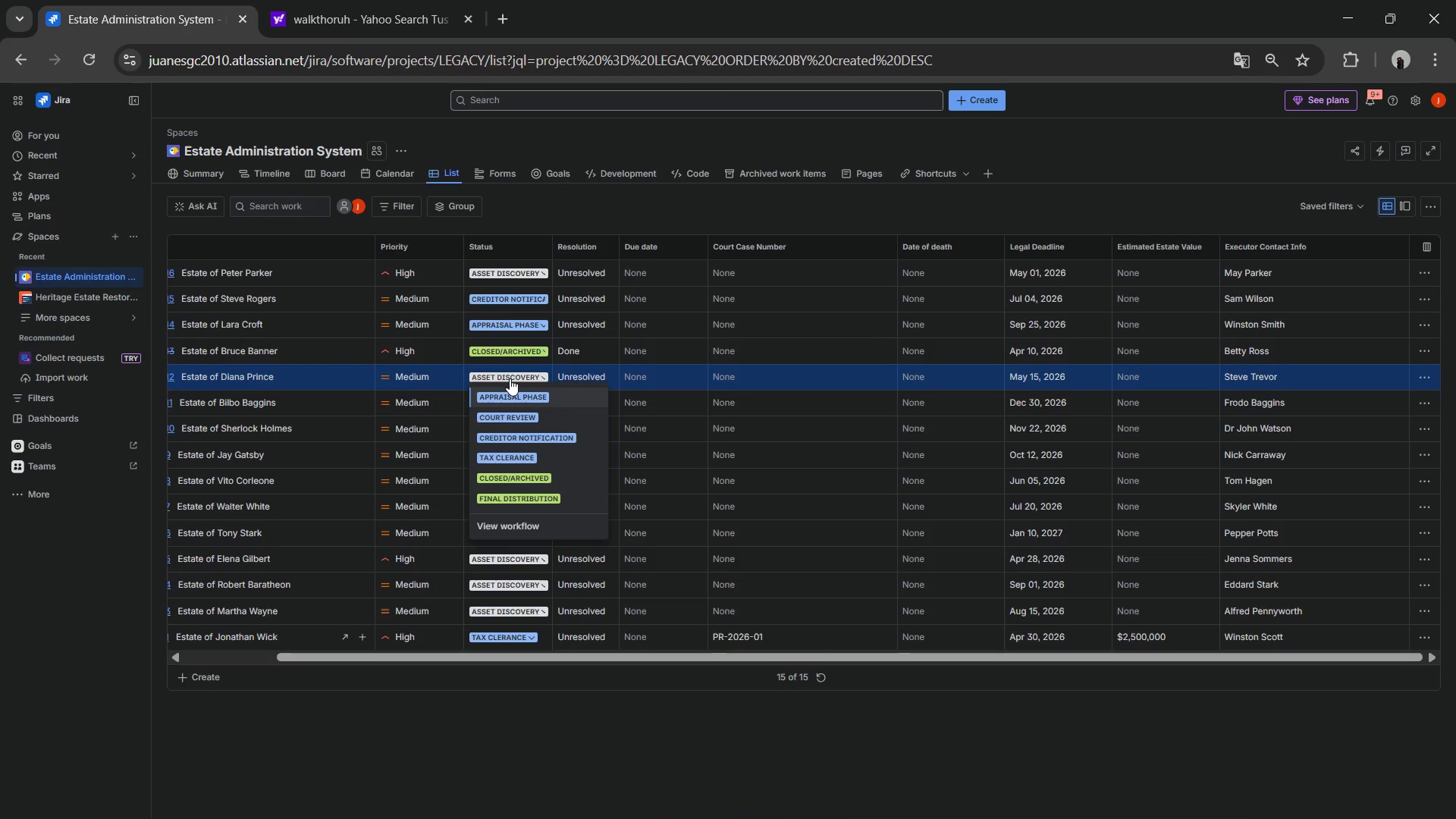 
wait(7.92)
 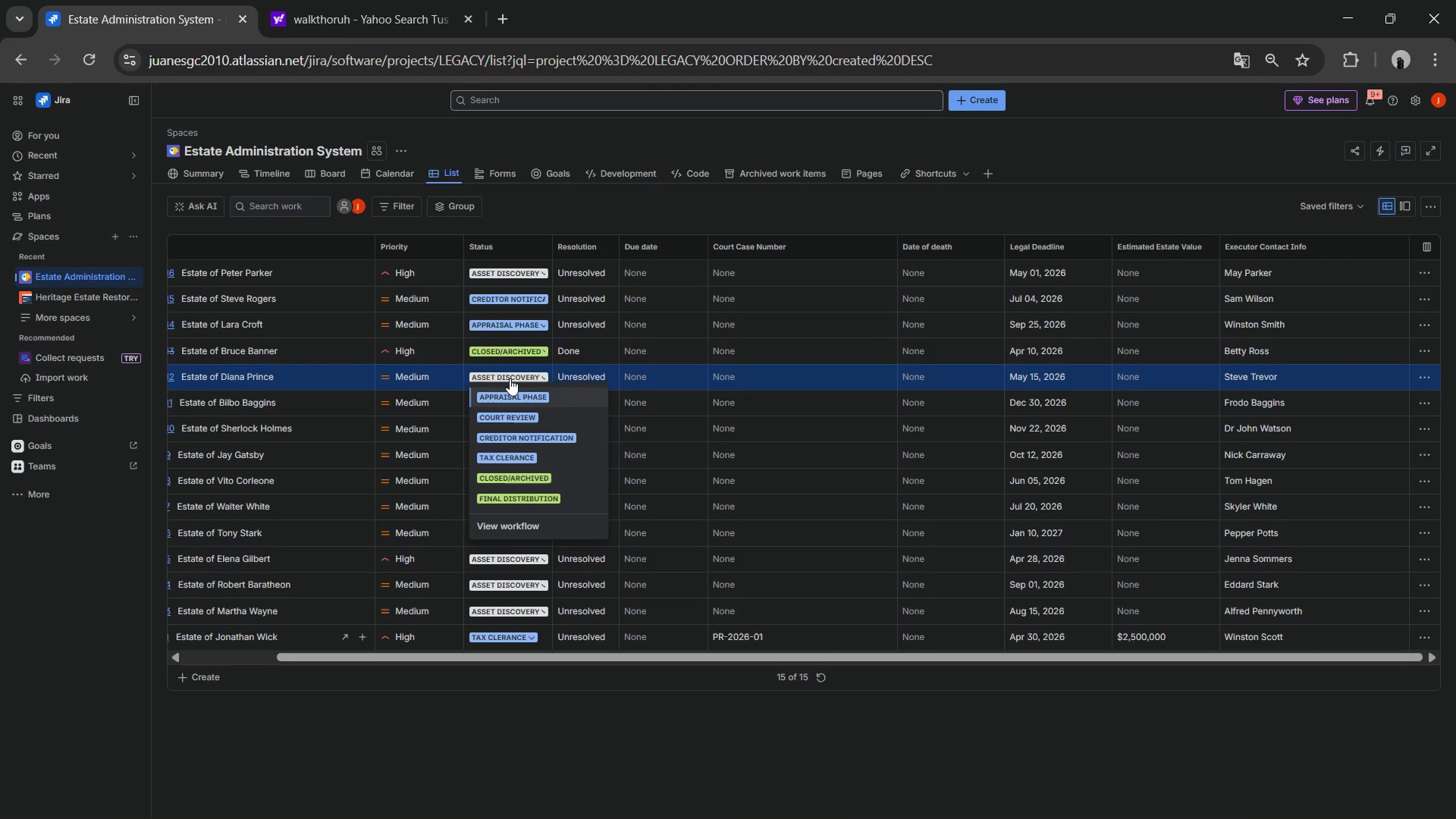 
left_click([513, 416])
 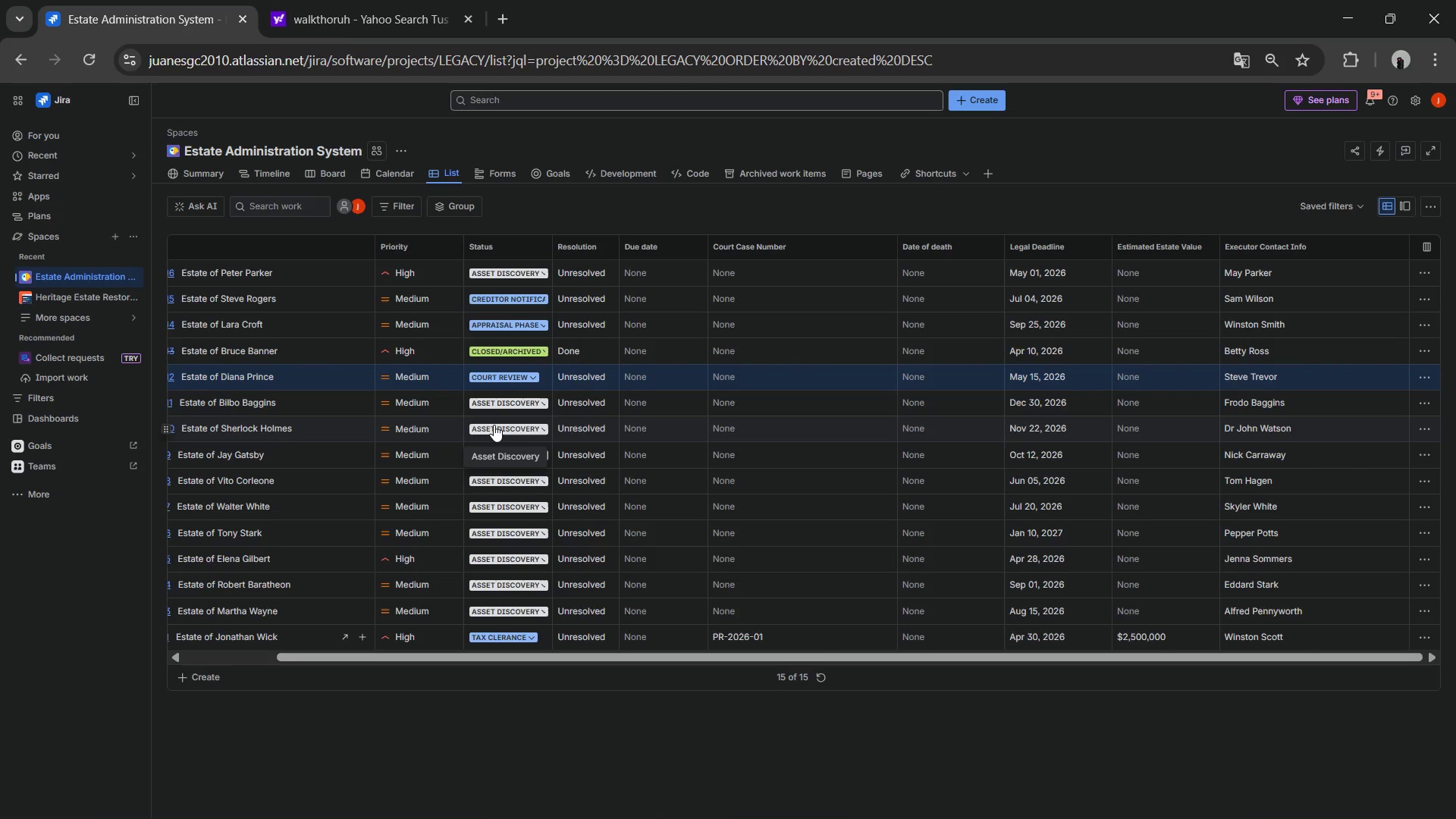 
left_click([494, 425])
 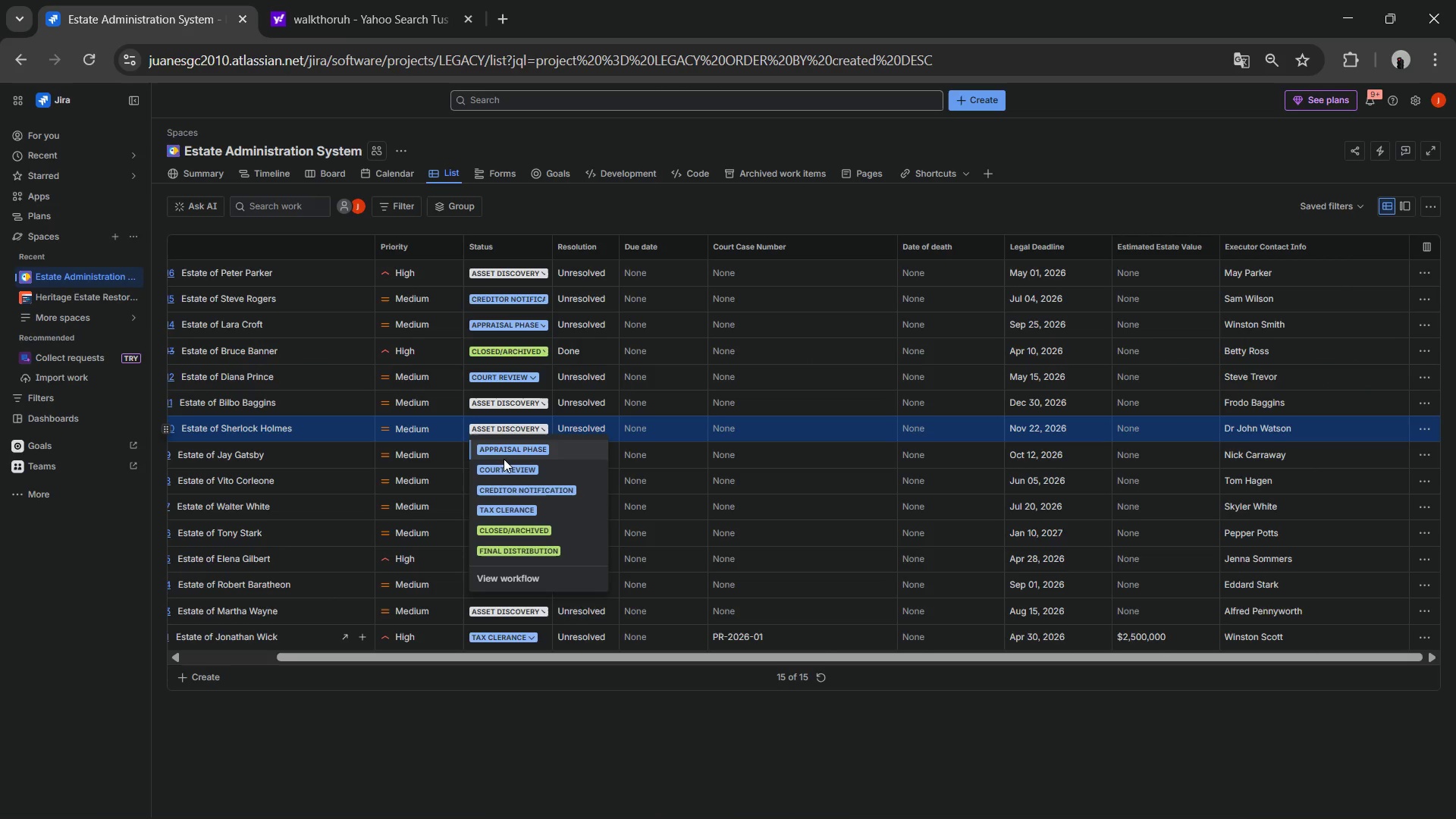 
left_click([510, 485])
 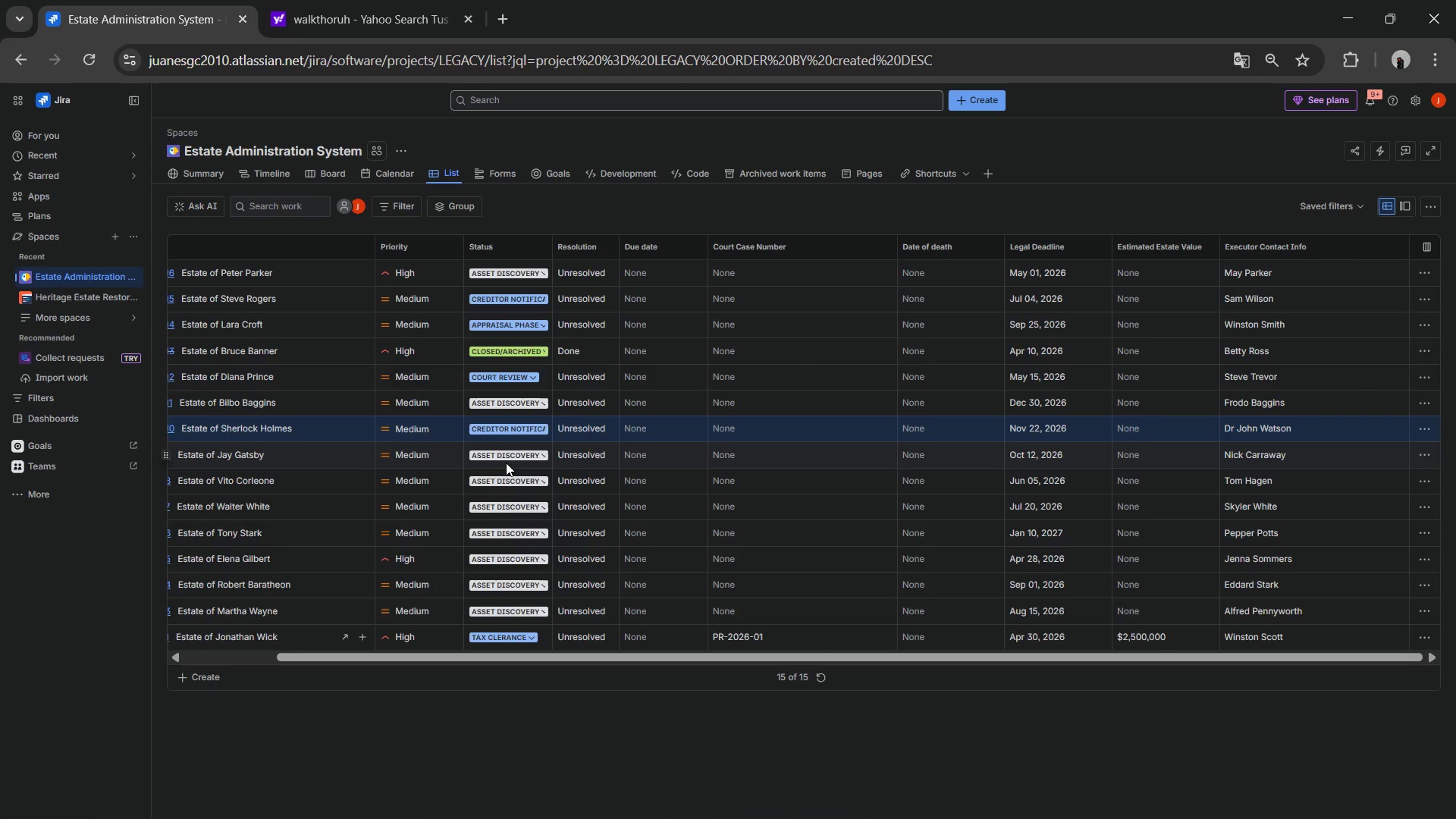 
left_click([502, 455])
 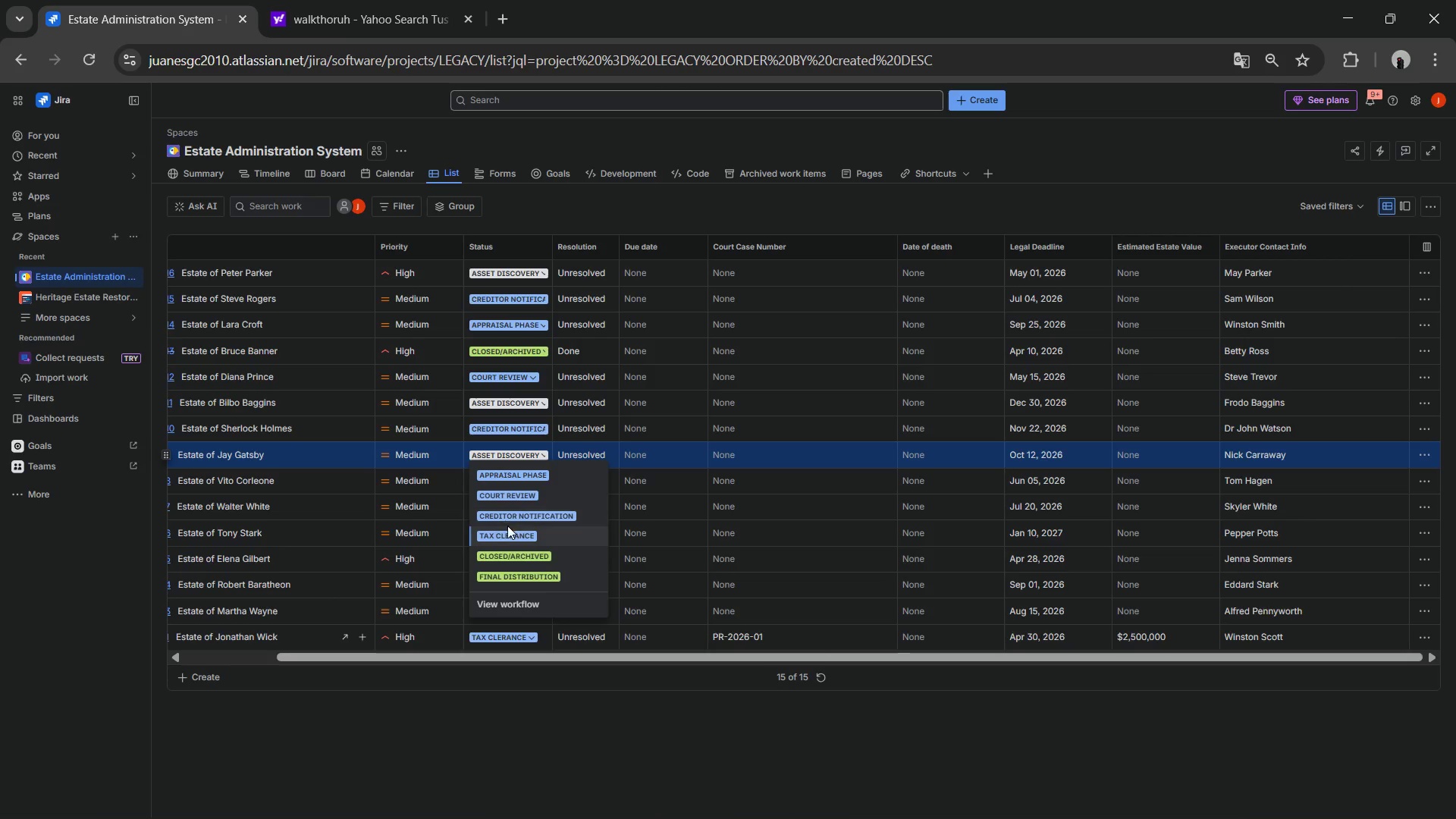 
left_click([507, 471])
 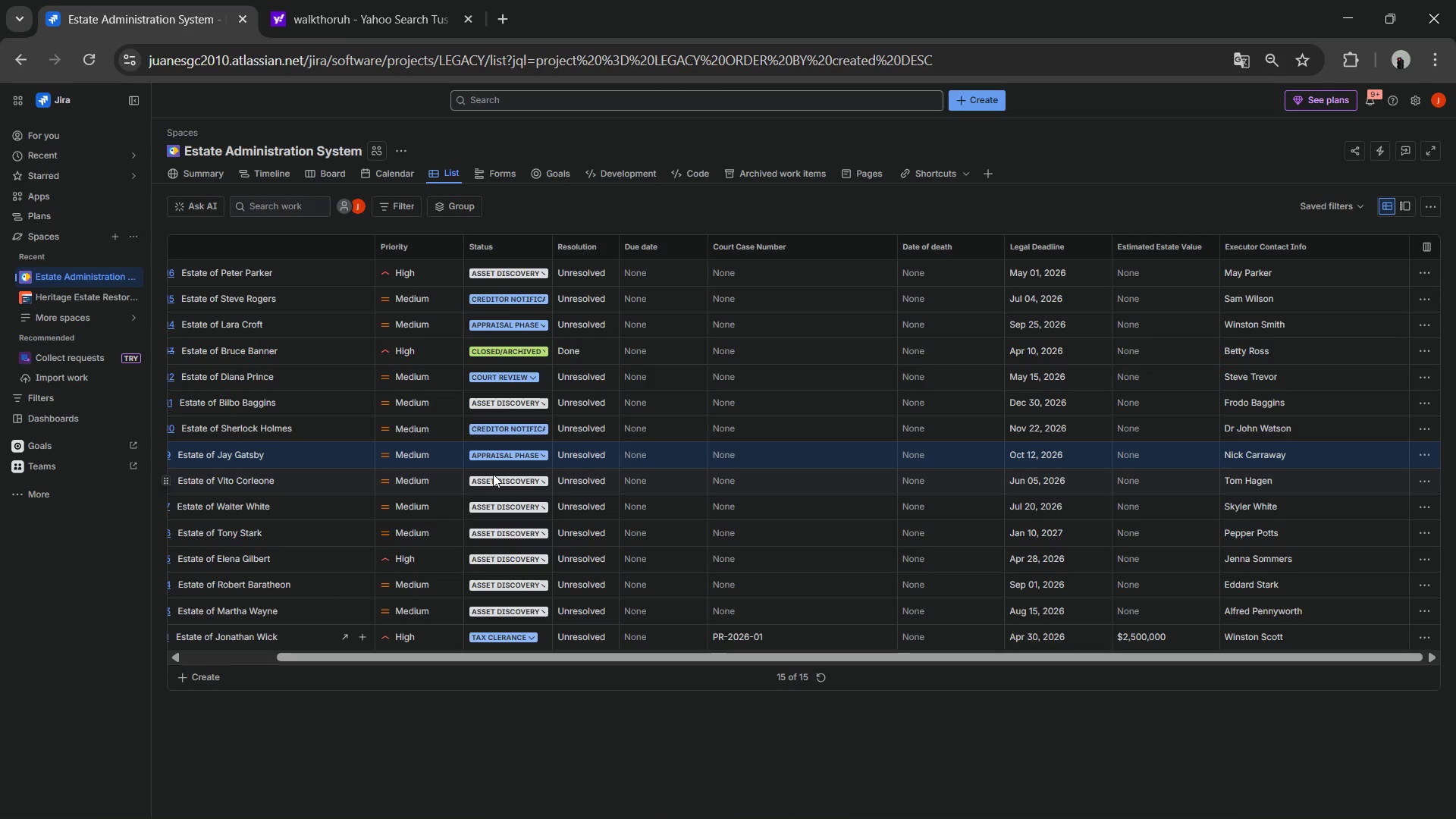 
left_click([493, 474])
 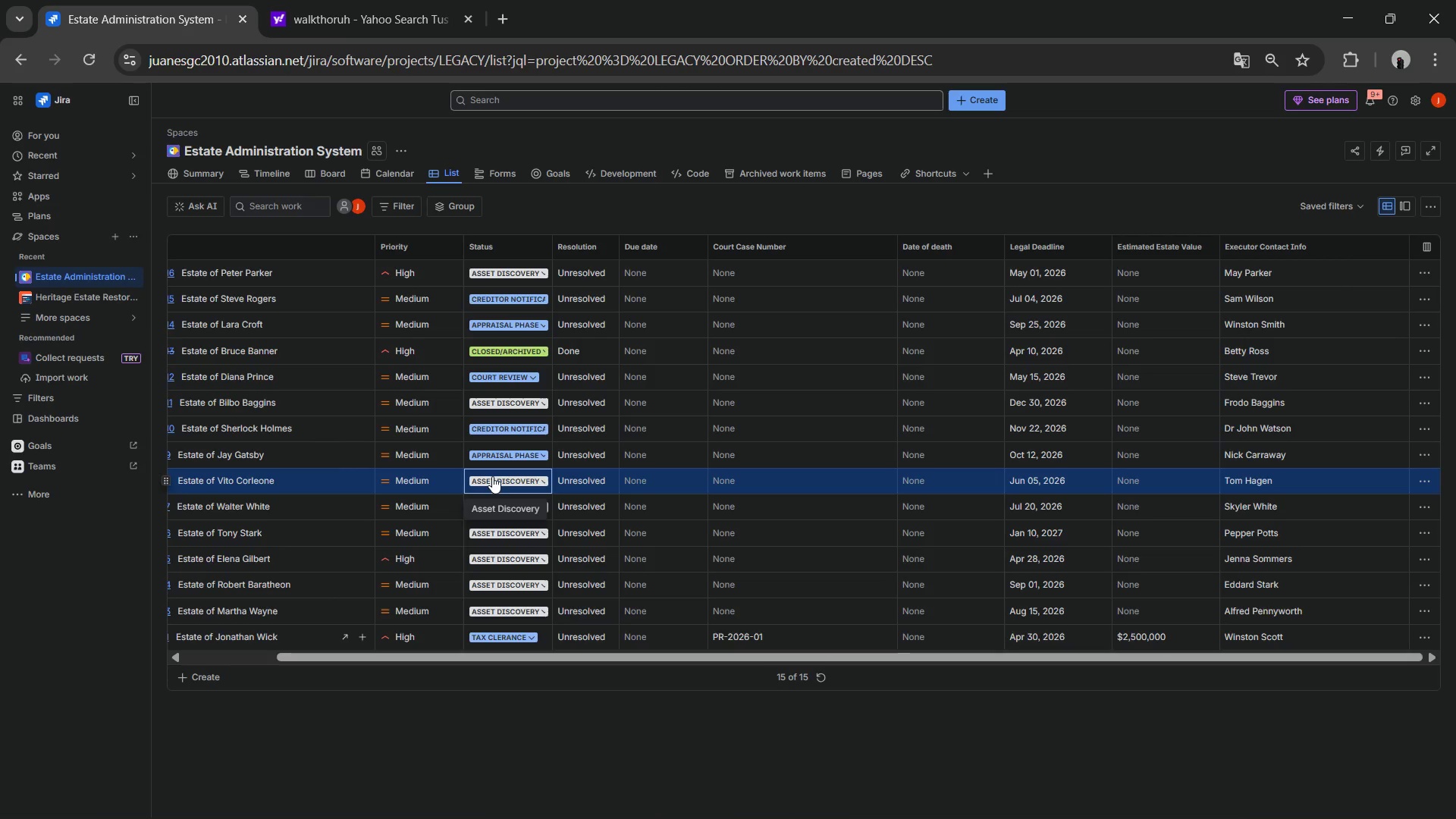 
left_click([490, 478])
 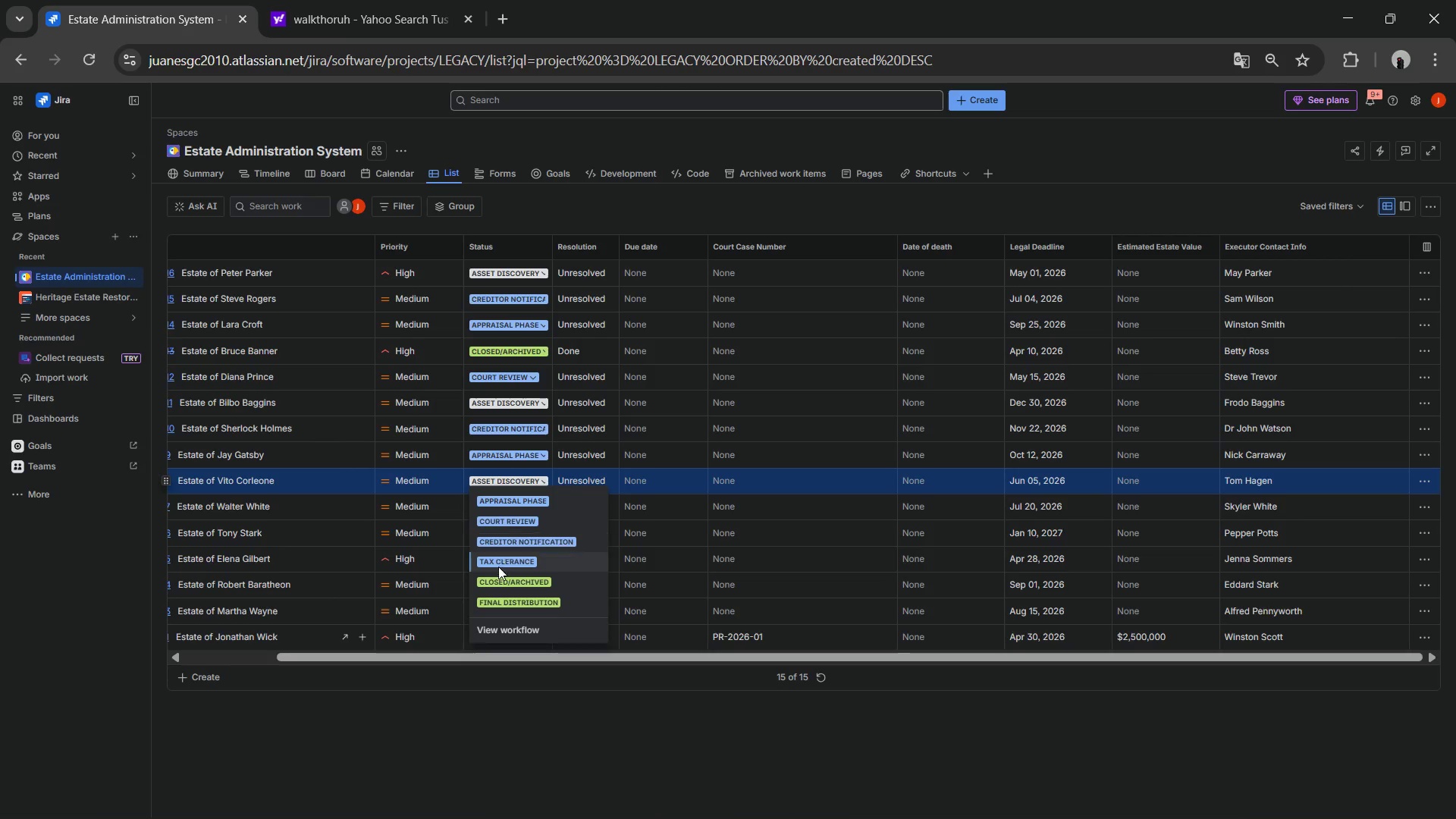 
left_click([493, 565])
 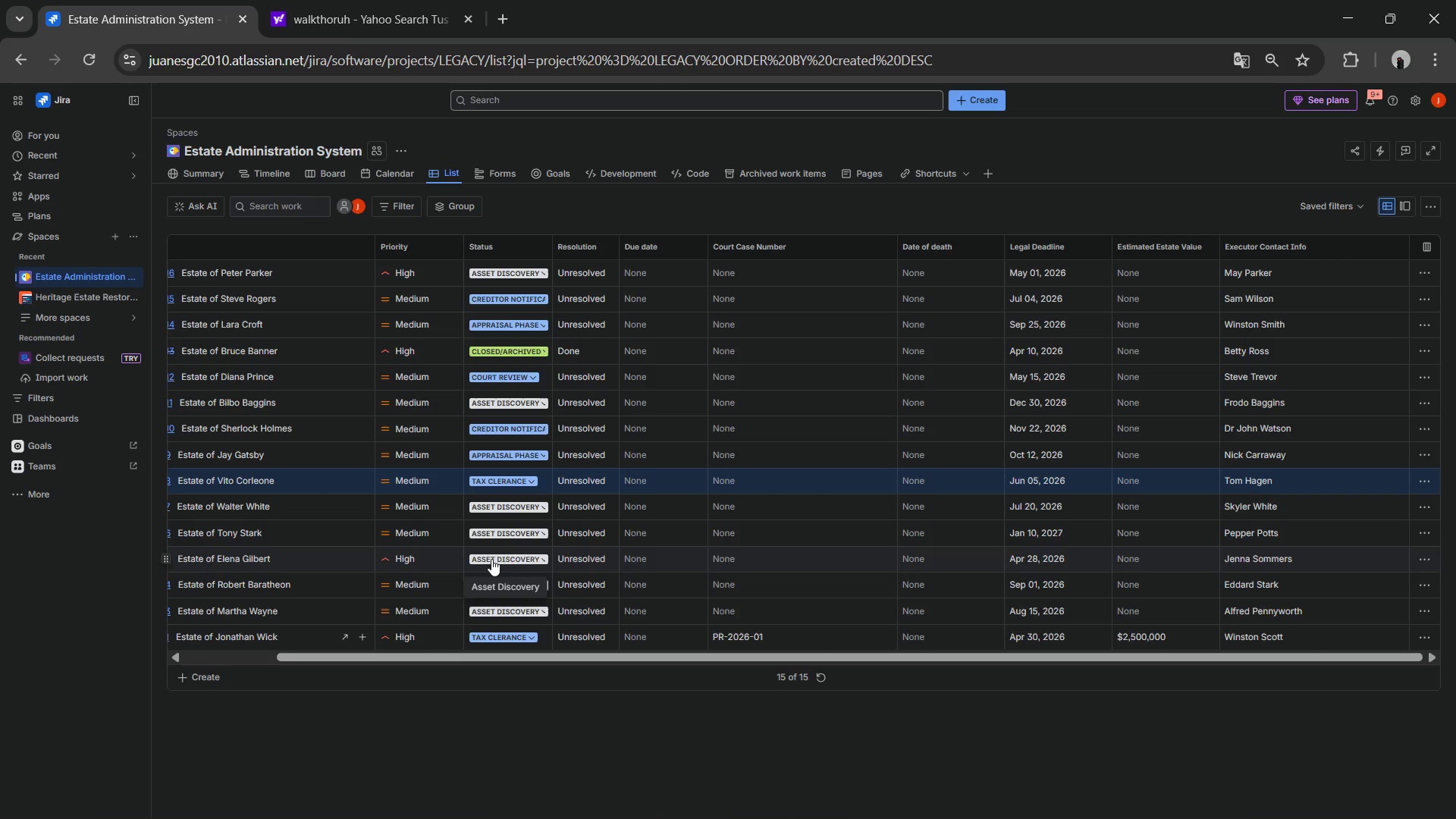 
left_click([493, 510])
 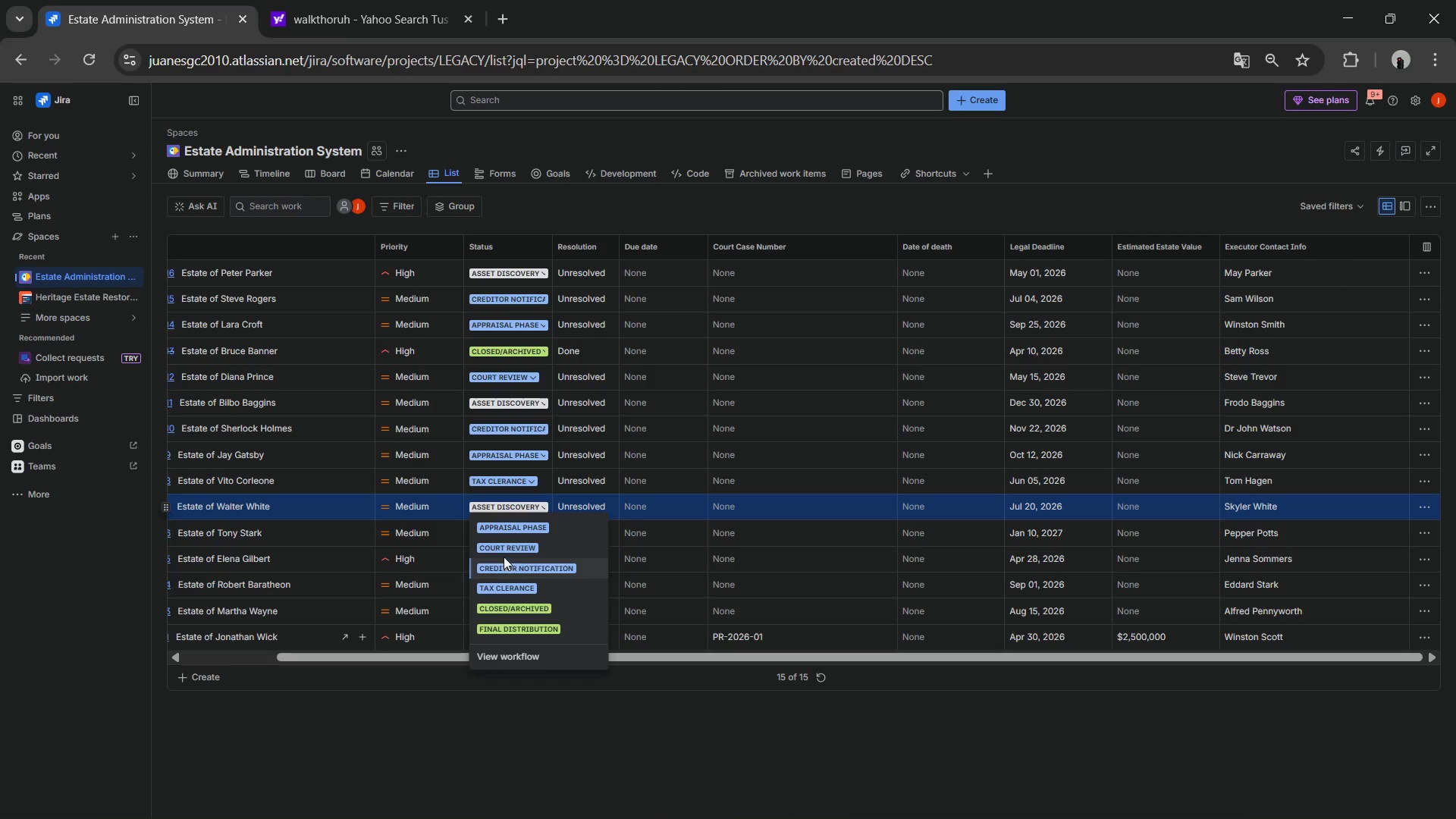 
left_click([501, 531])
 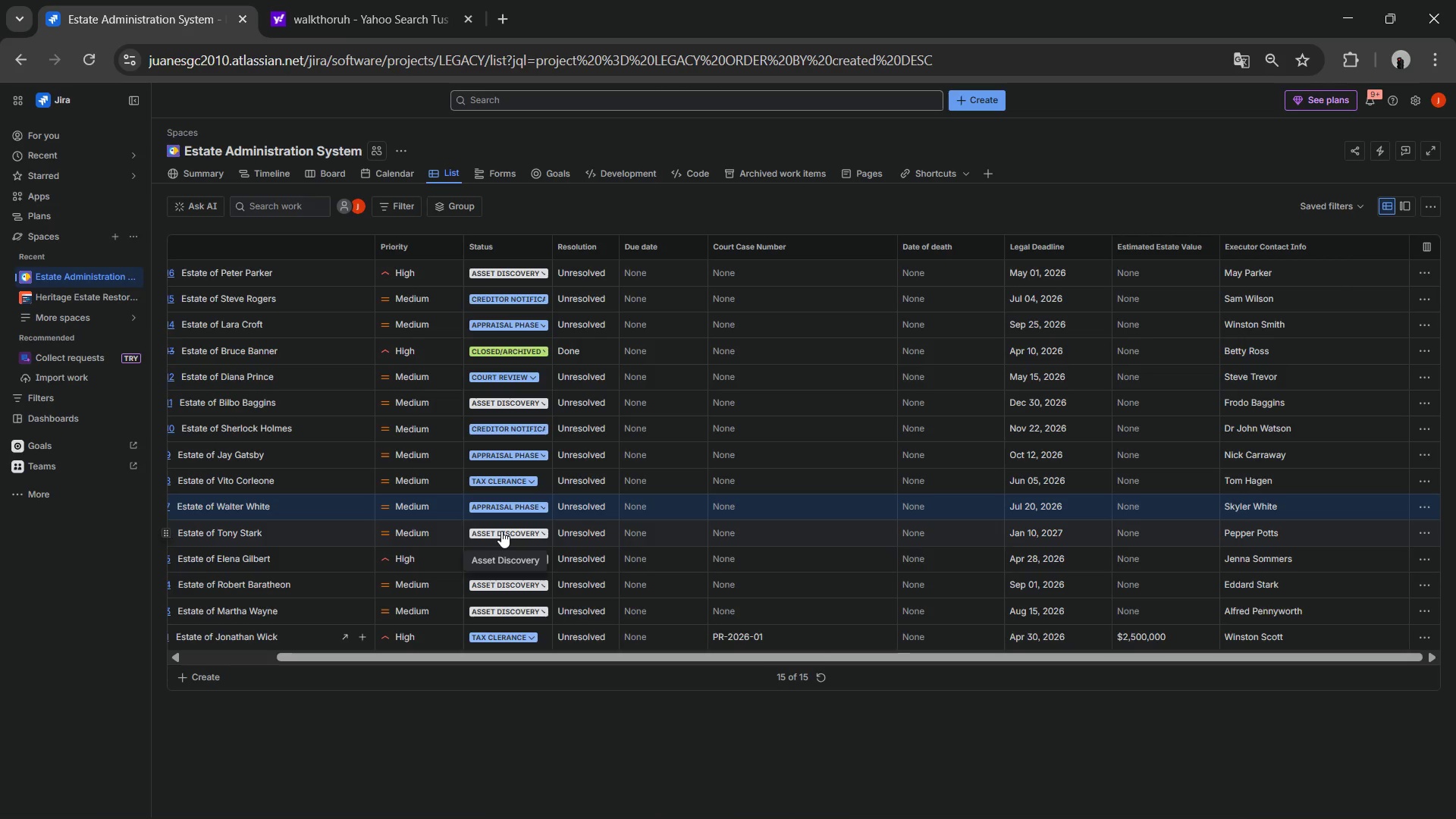 
wait(6.52)
 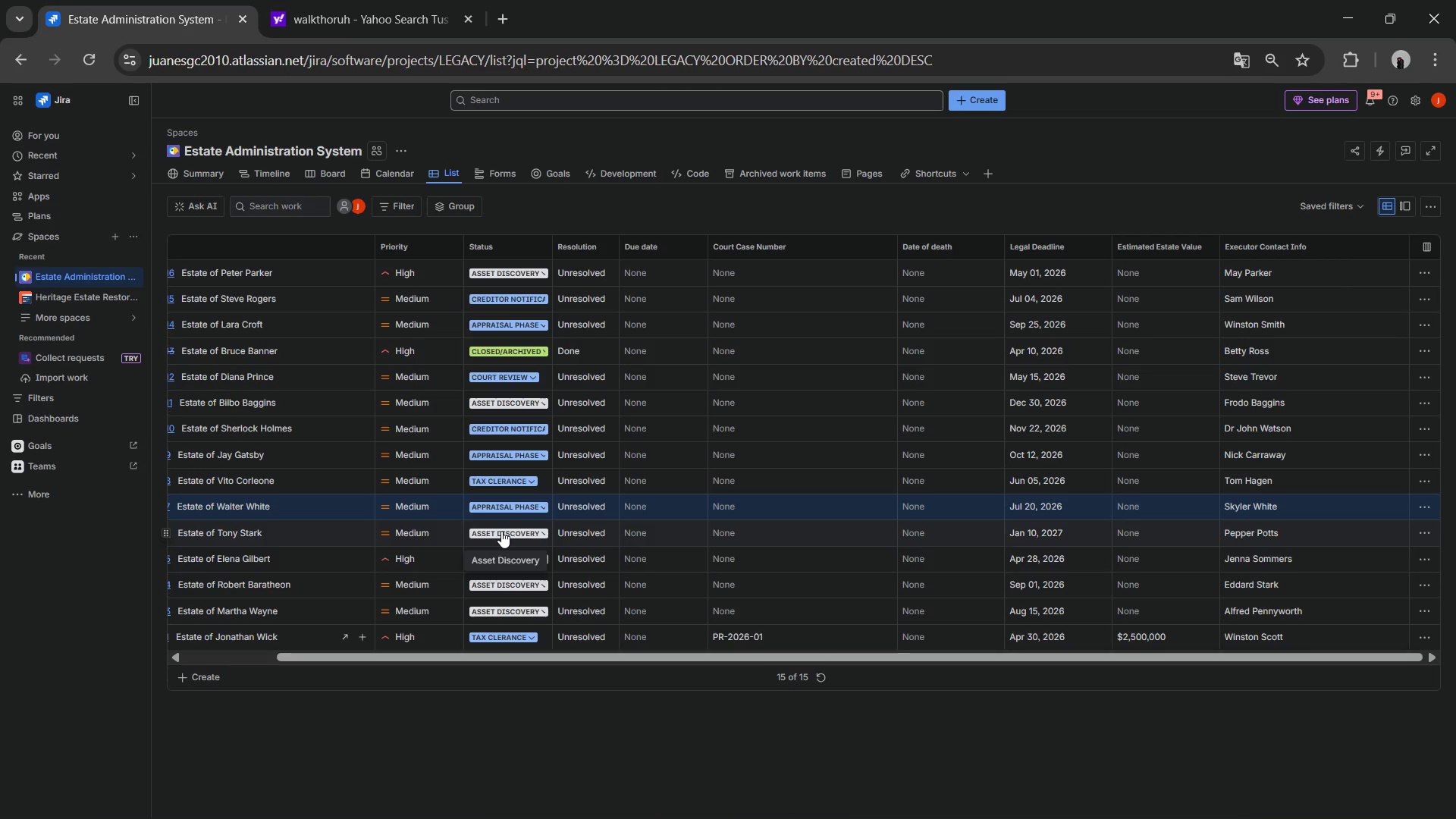 
left_click([501, 531])
 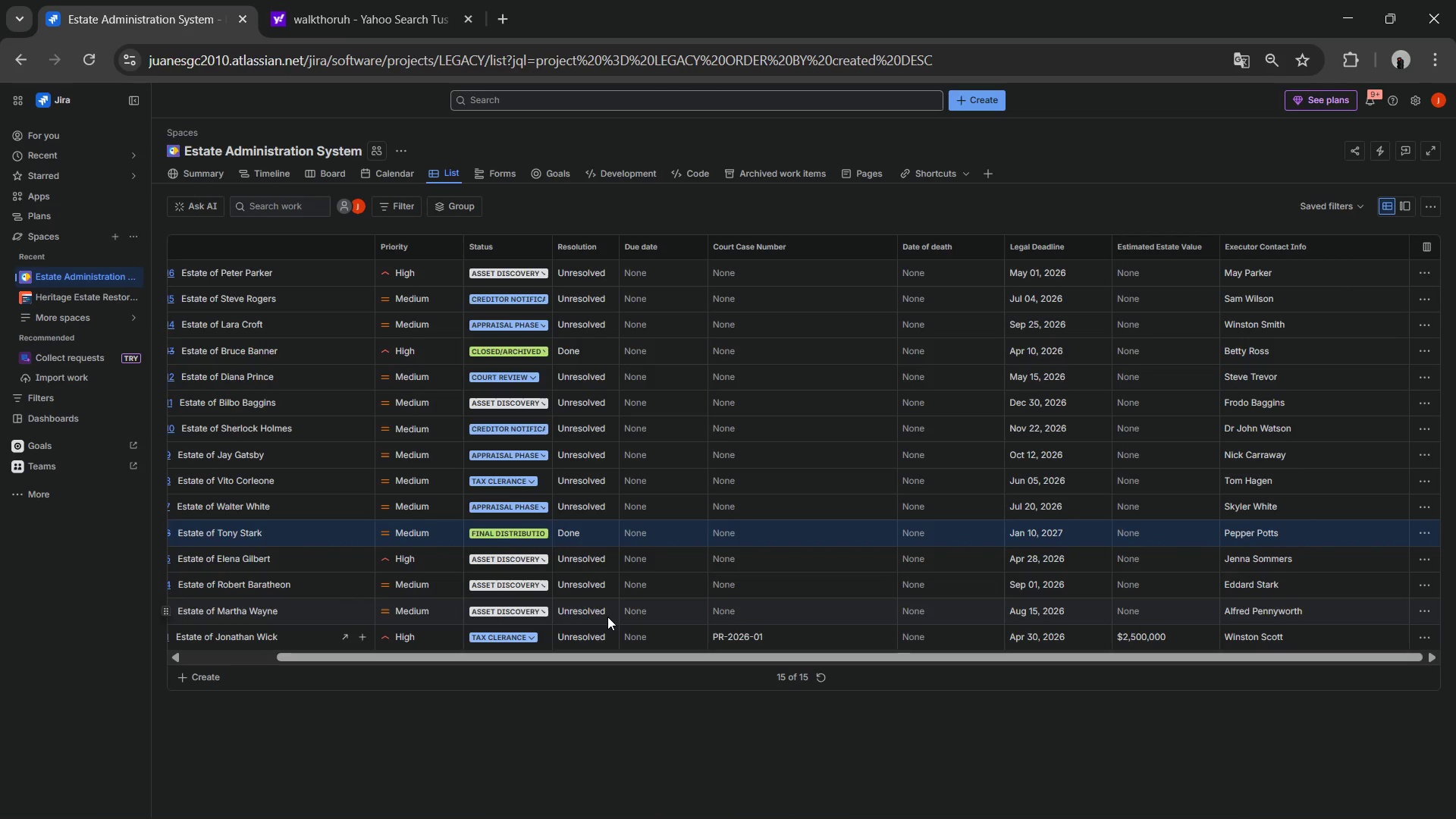 
wait(24.48)
 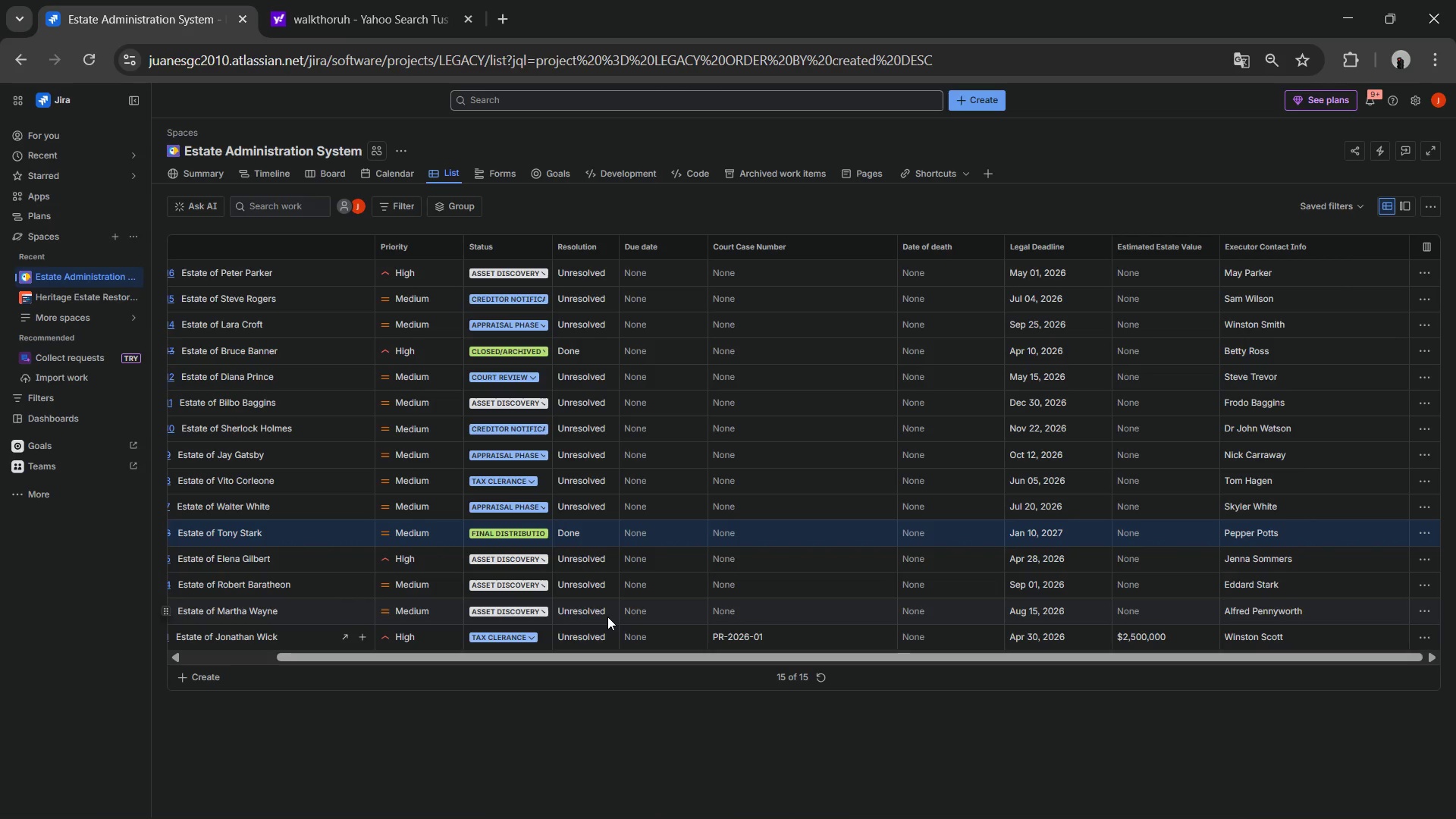 
left_click([507, 564])
 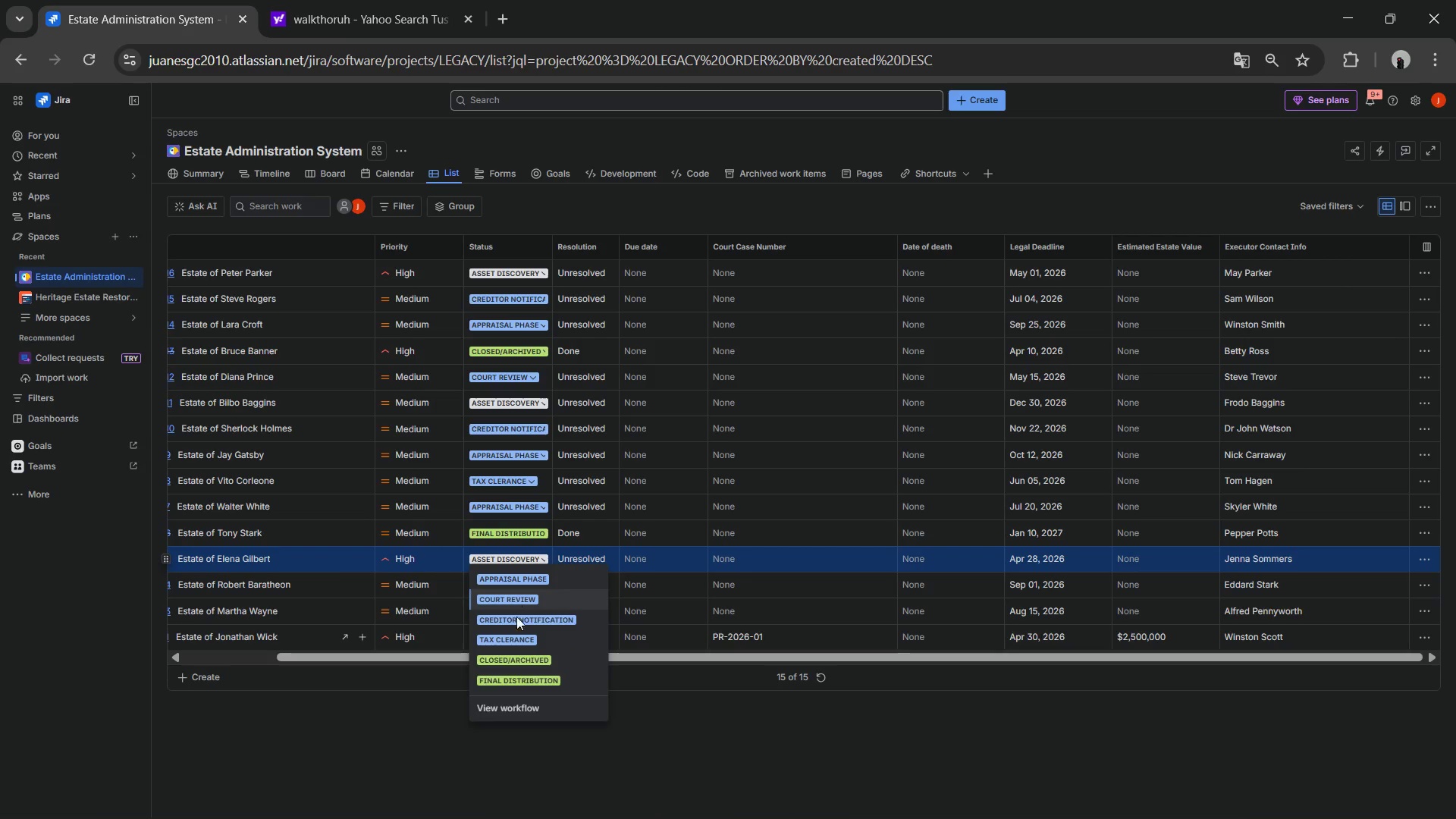 
left_click([516, 625])
 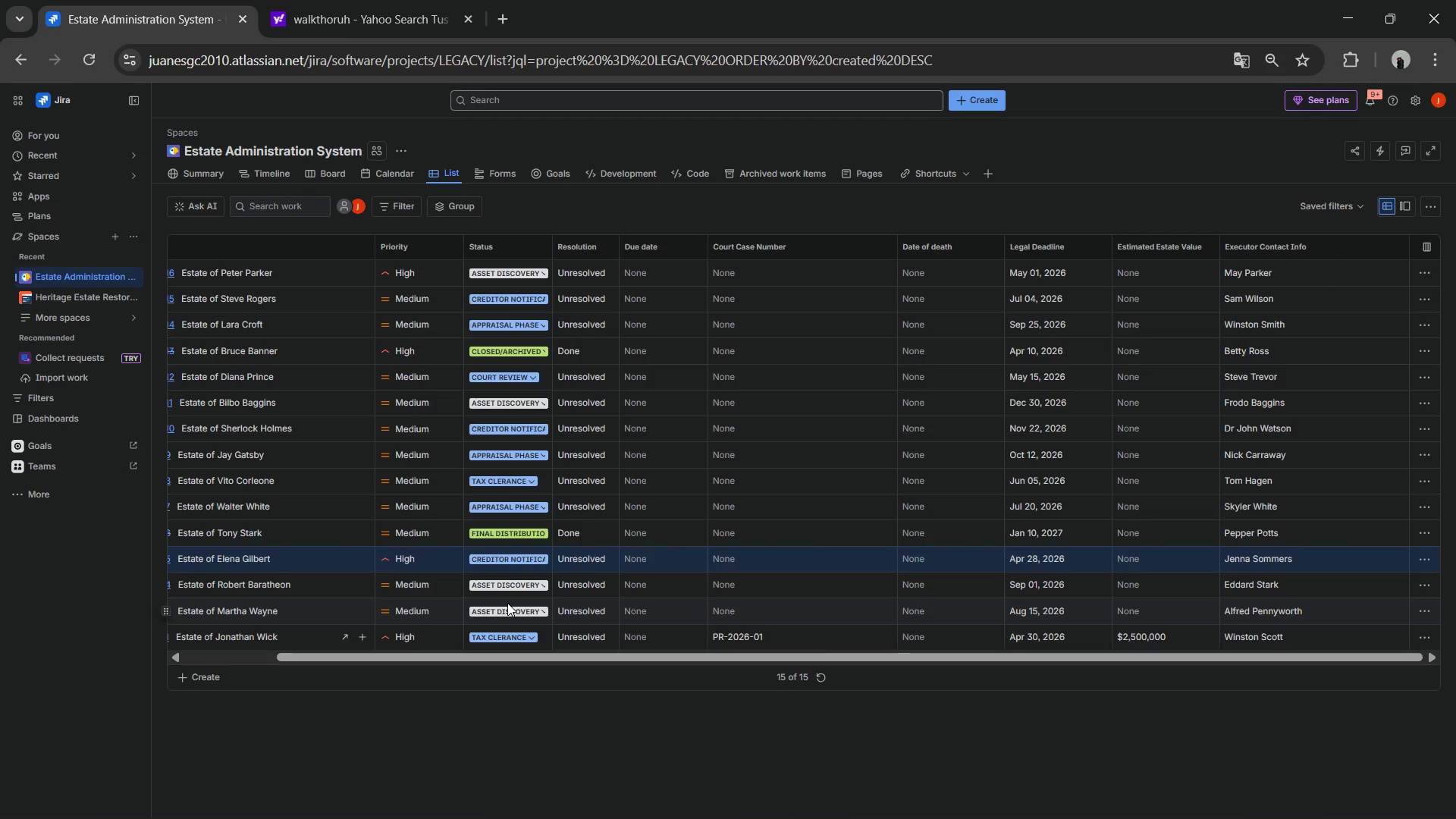 
left_click([508, 607])
 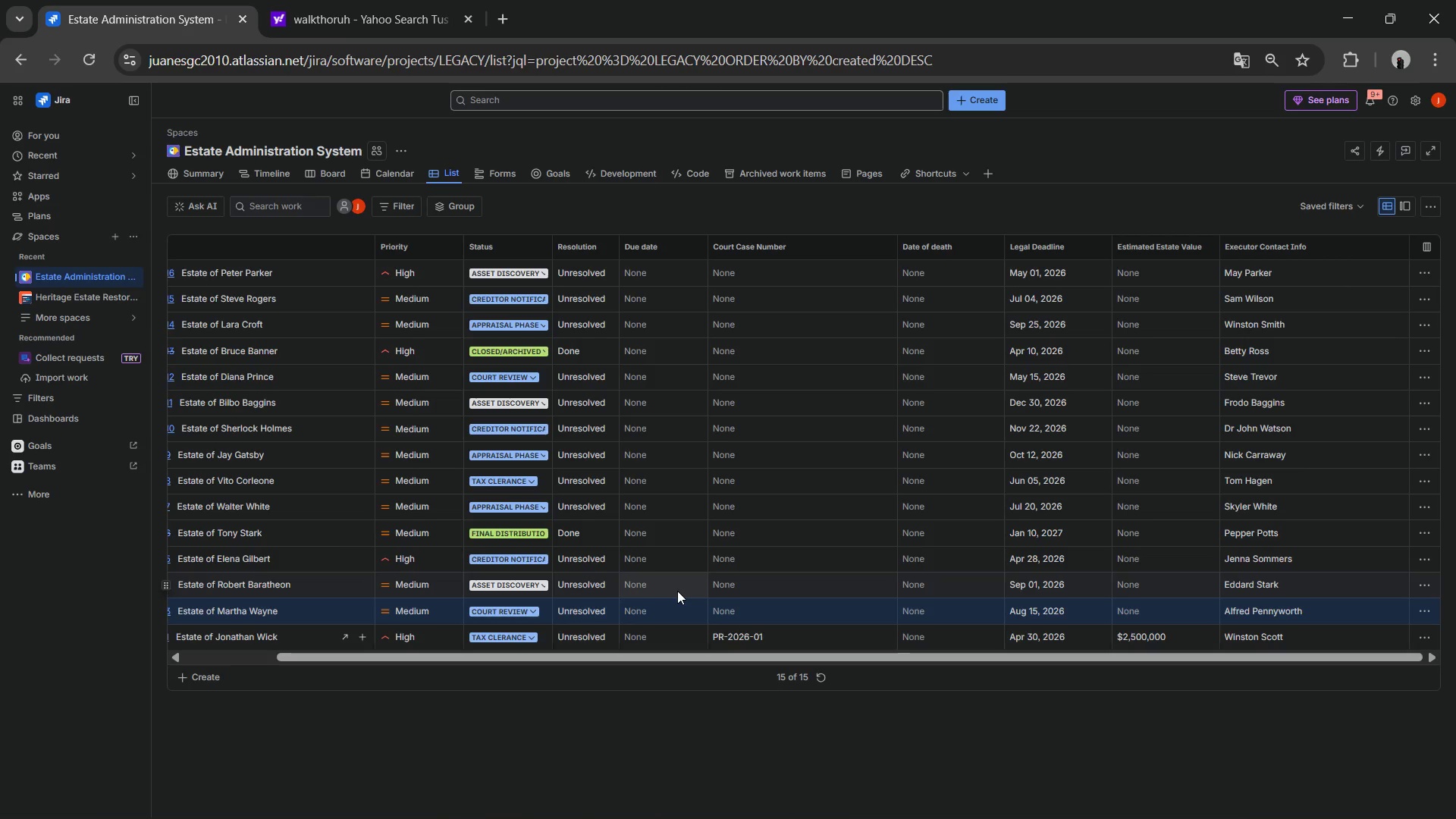 
wait(14.22)
 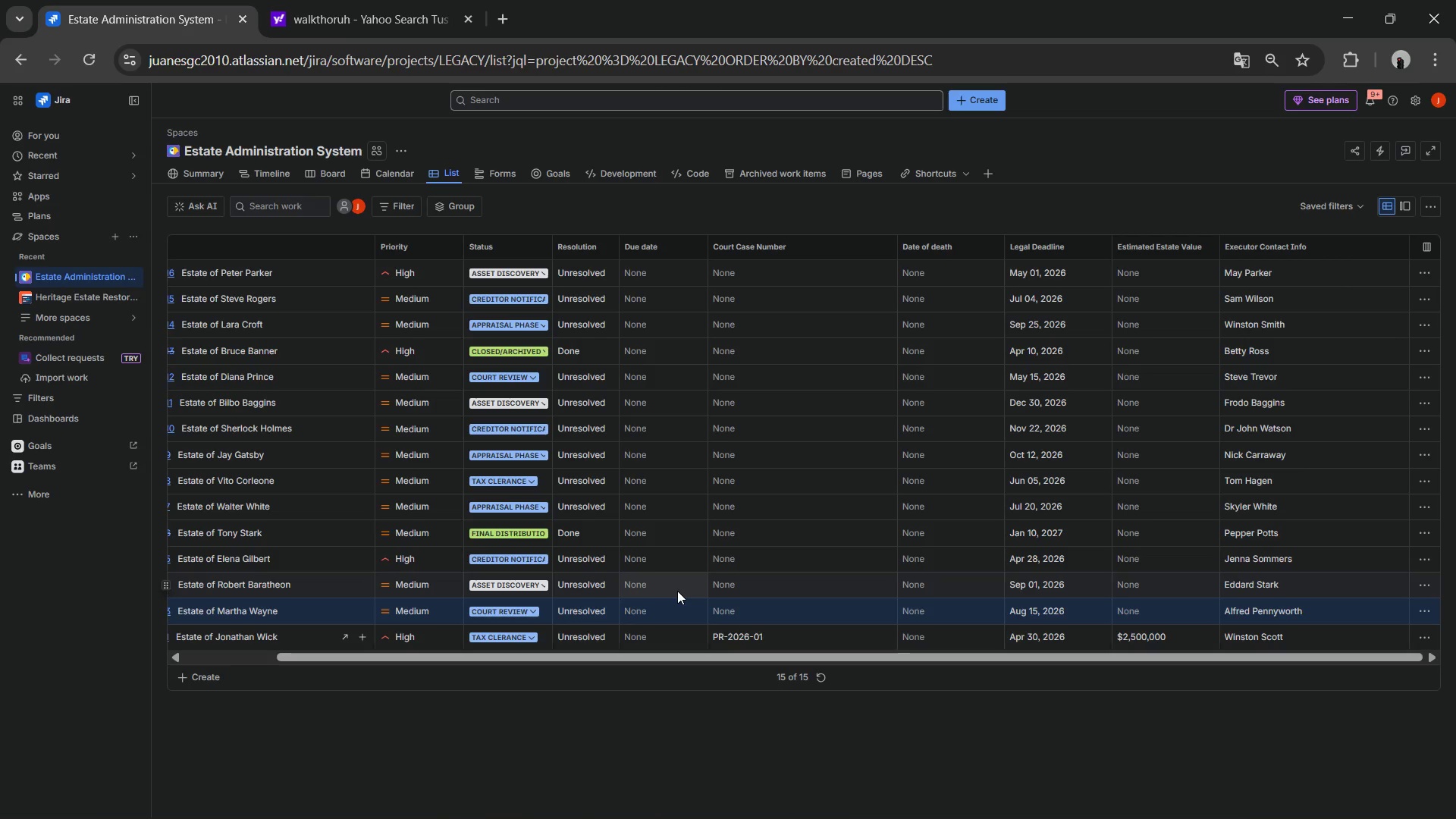 
left_click([964, 642])
 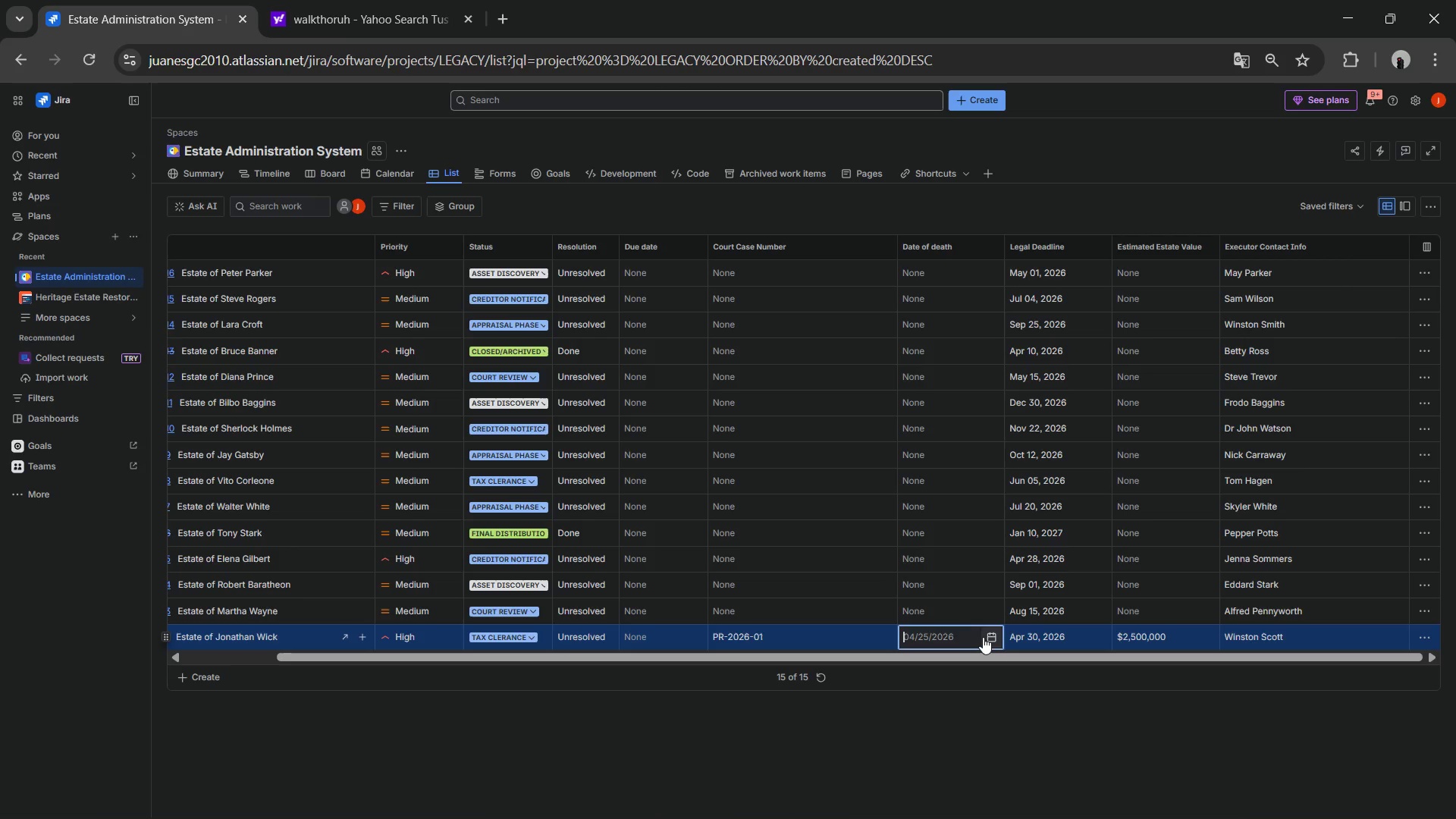 
wait(28.84)
 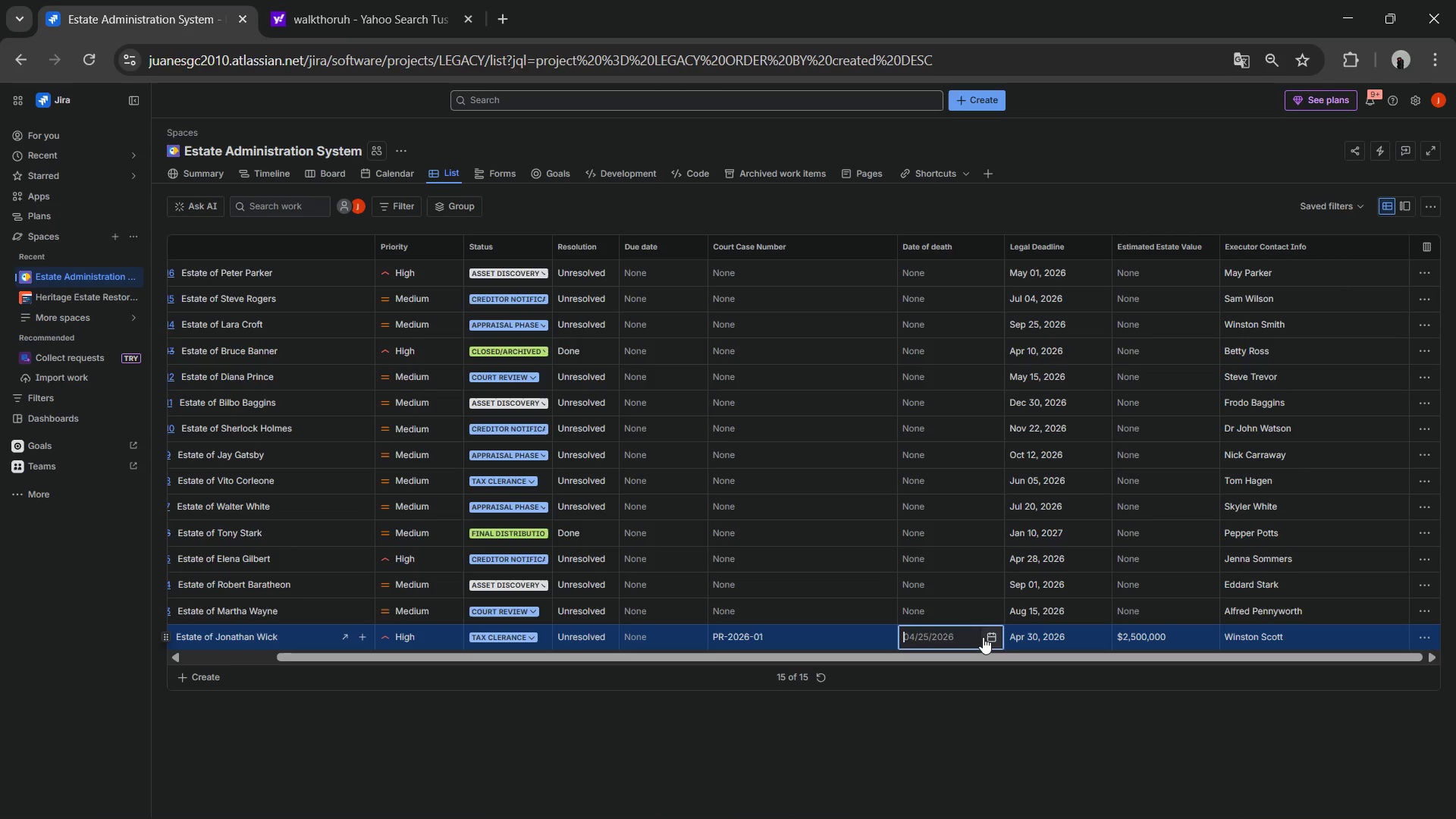 
left_click([981, 638])
 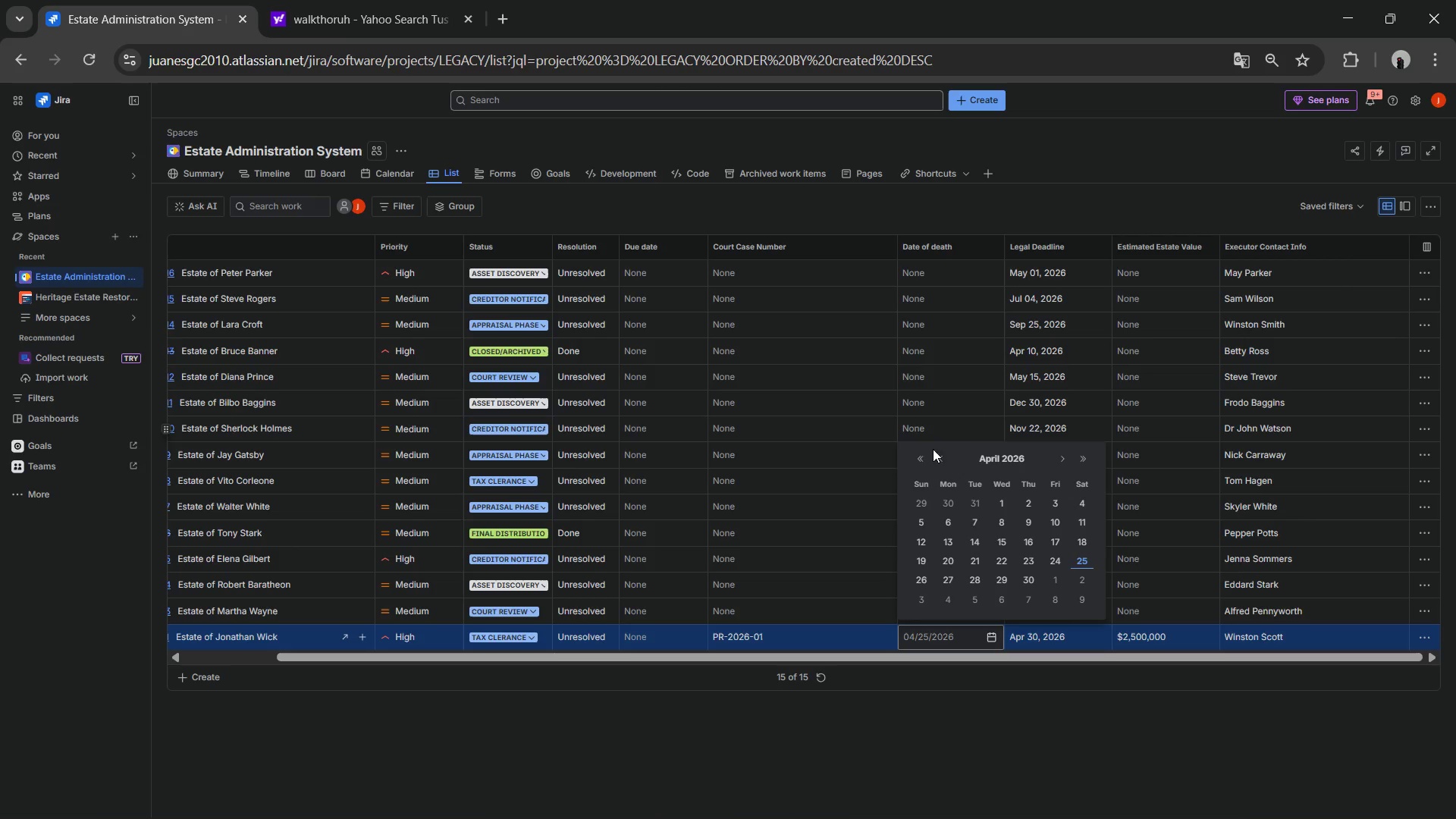 
double_click([937, 455])
 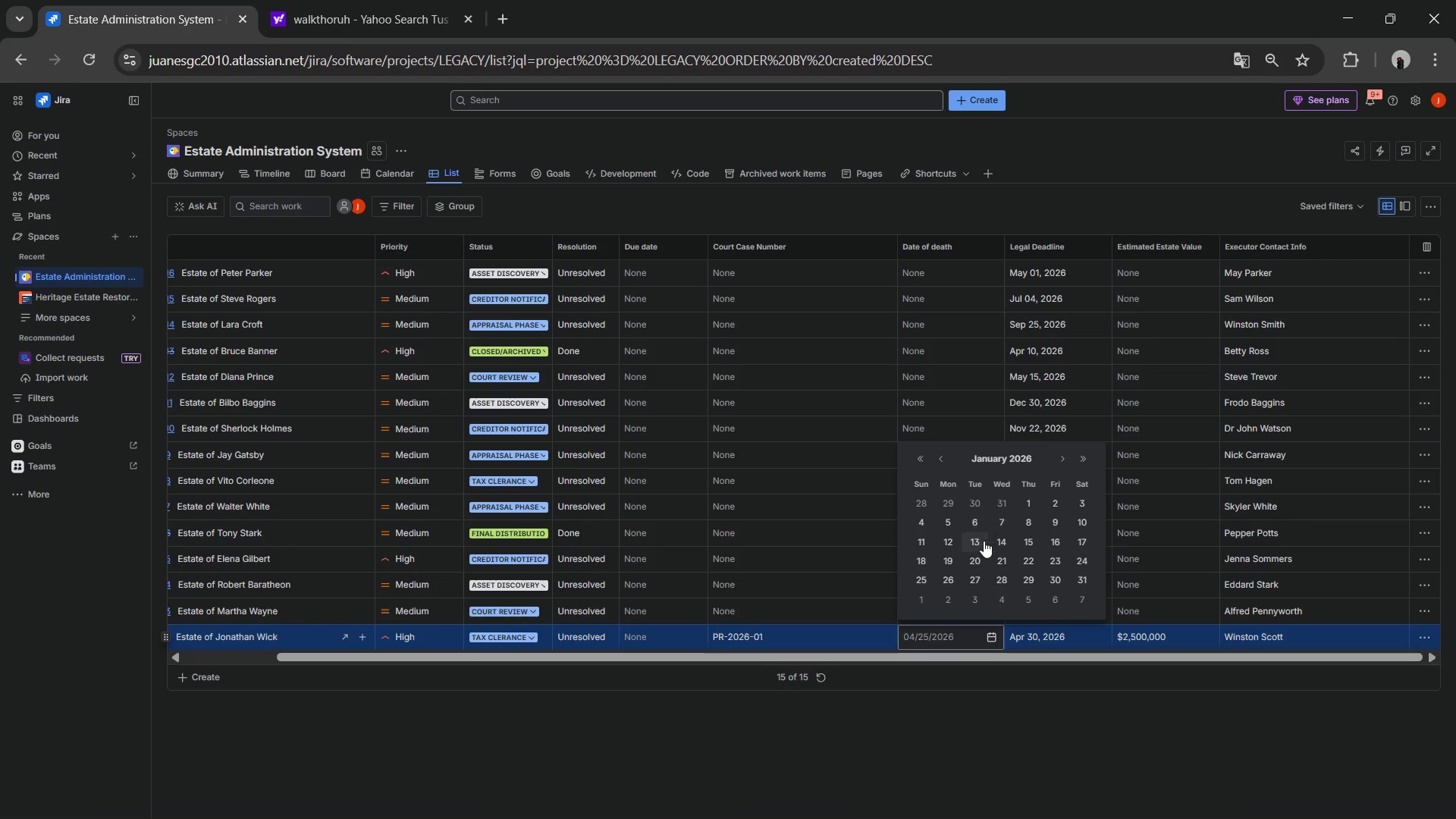 
left_click([1083, 526])
 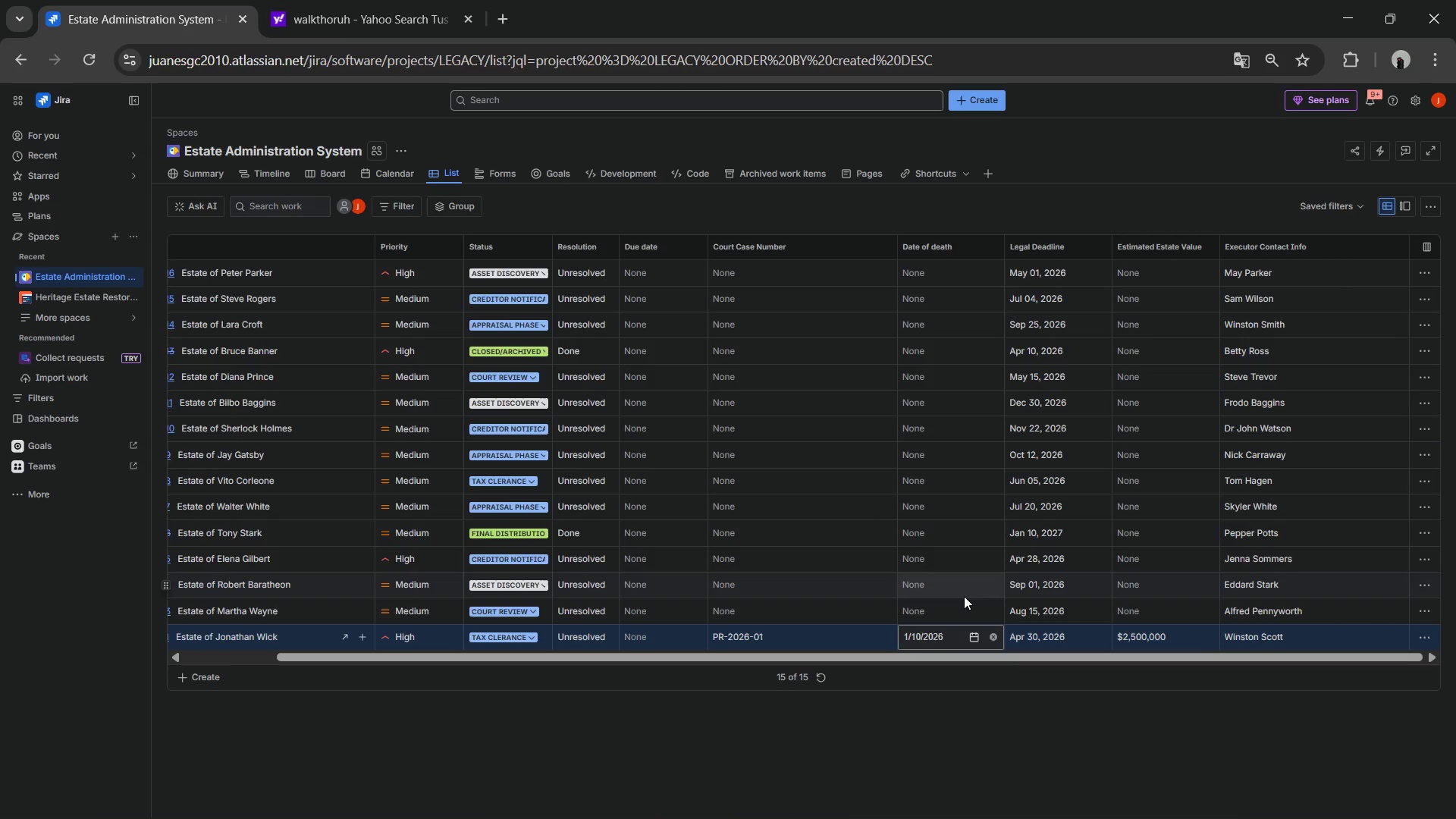 
left_click([949, 604])
 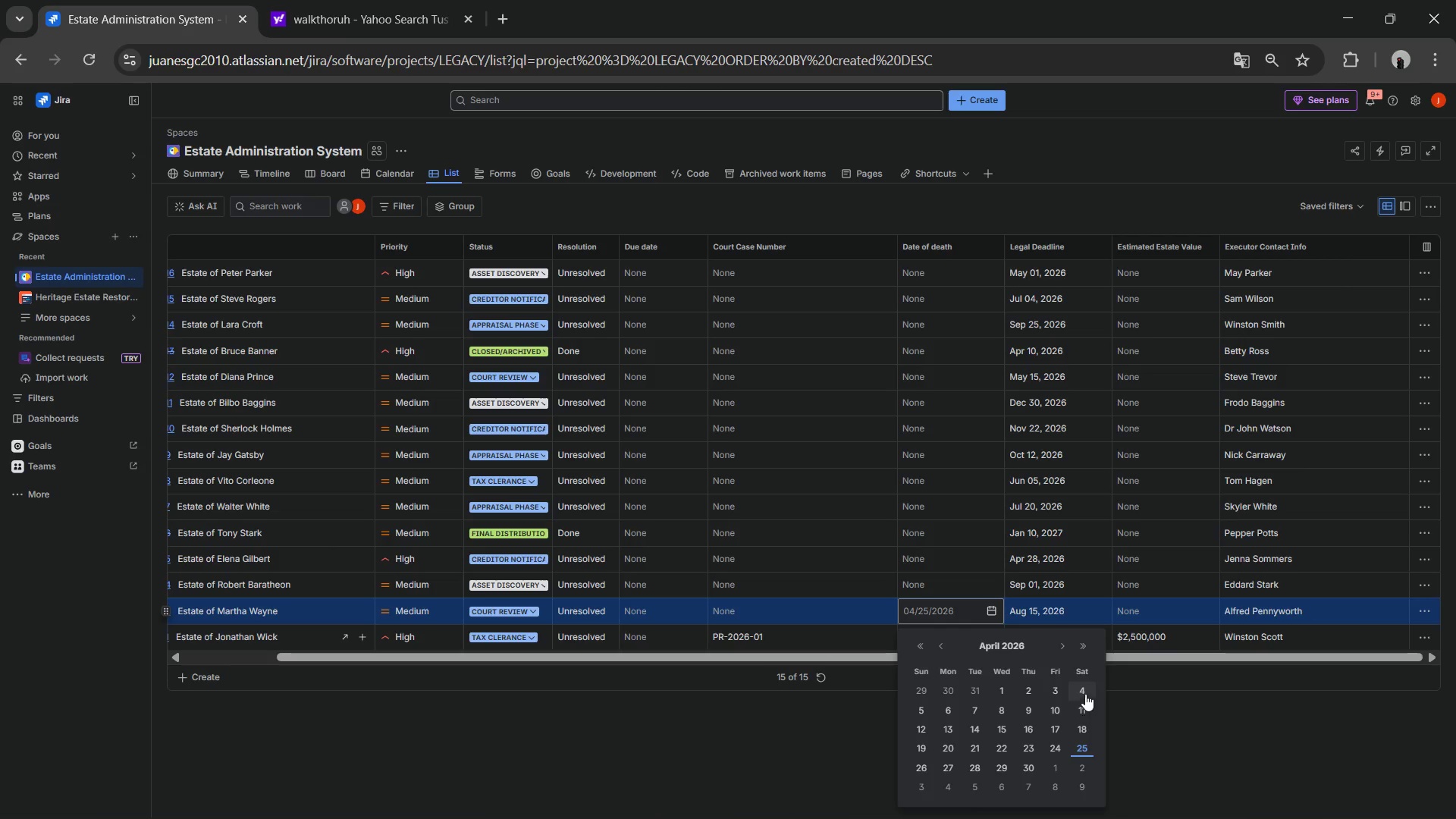 
wait(5.66)
 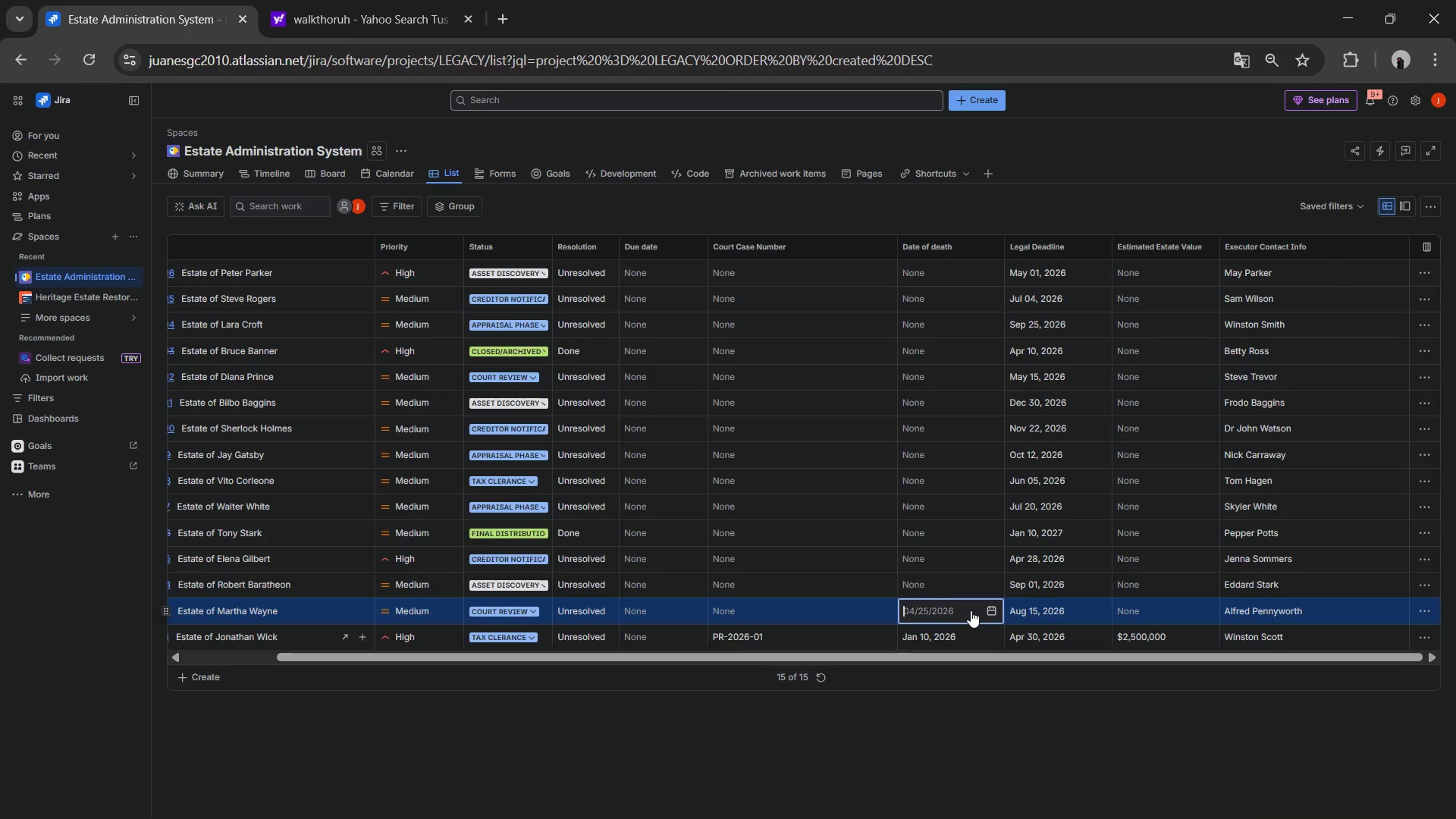 
double_click([940, 642])
 